 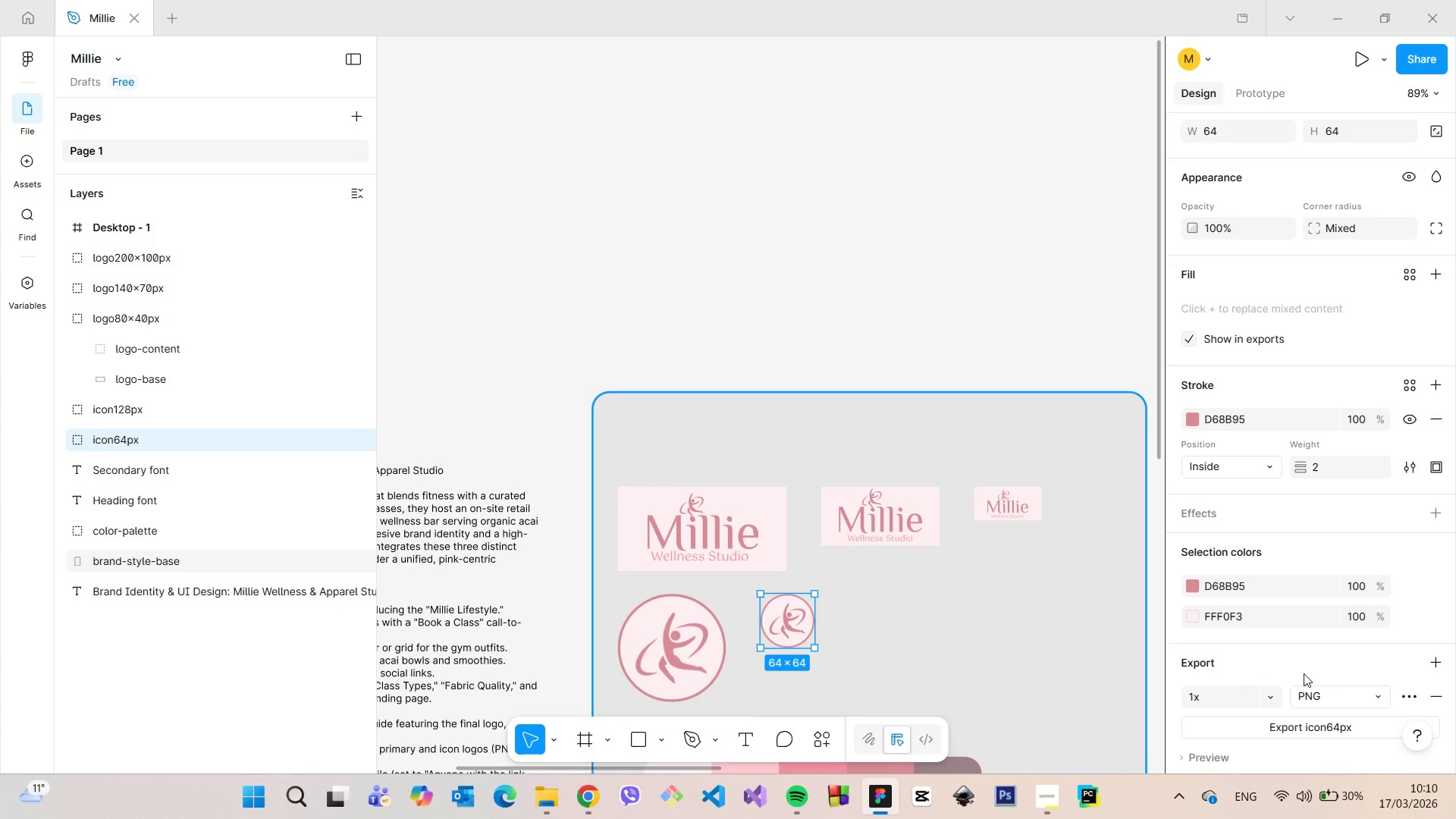 
left_click([1363, 708])
 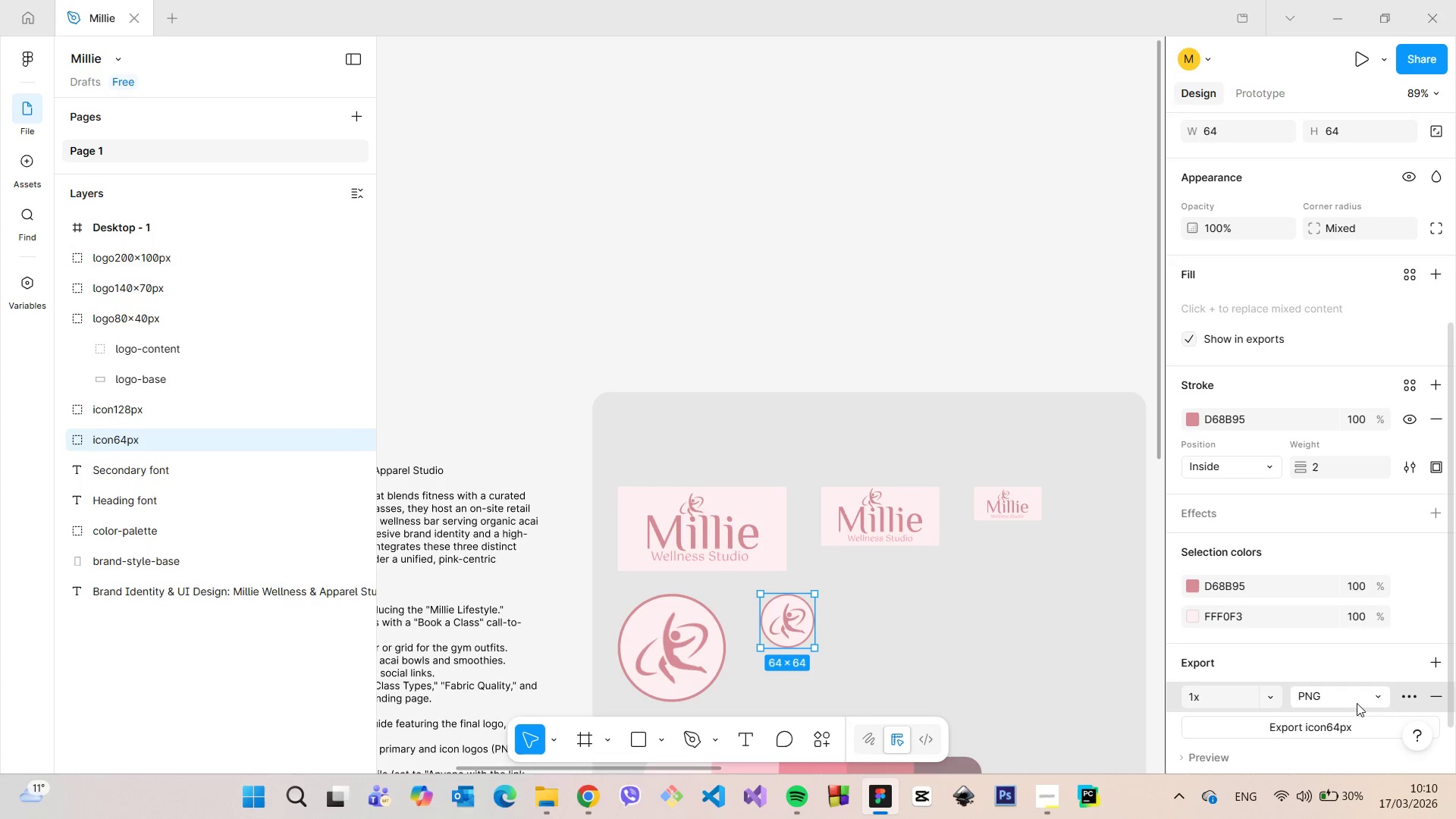 
left_click([1357, 703])
 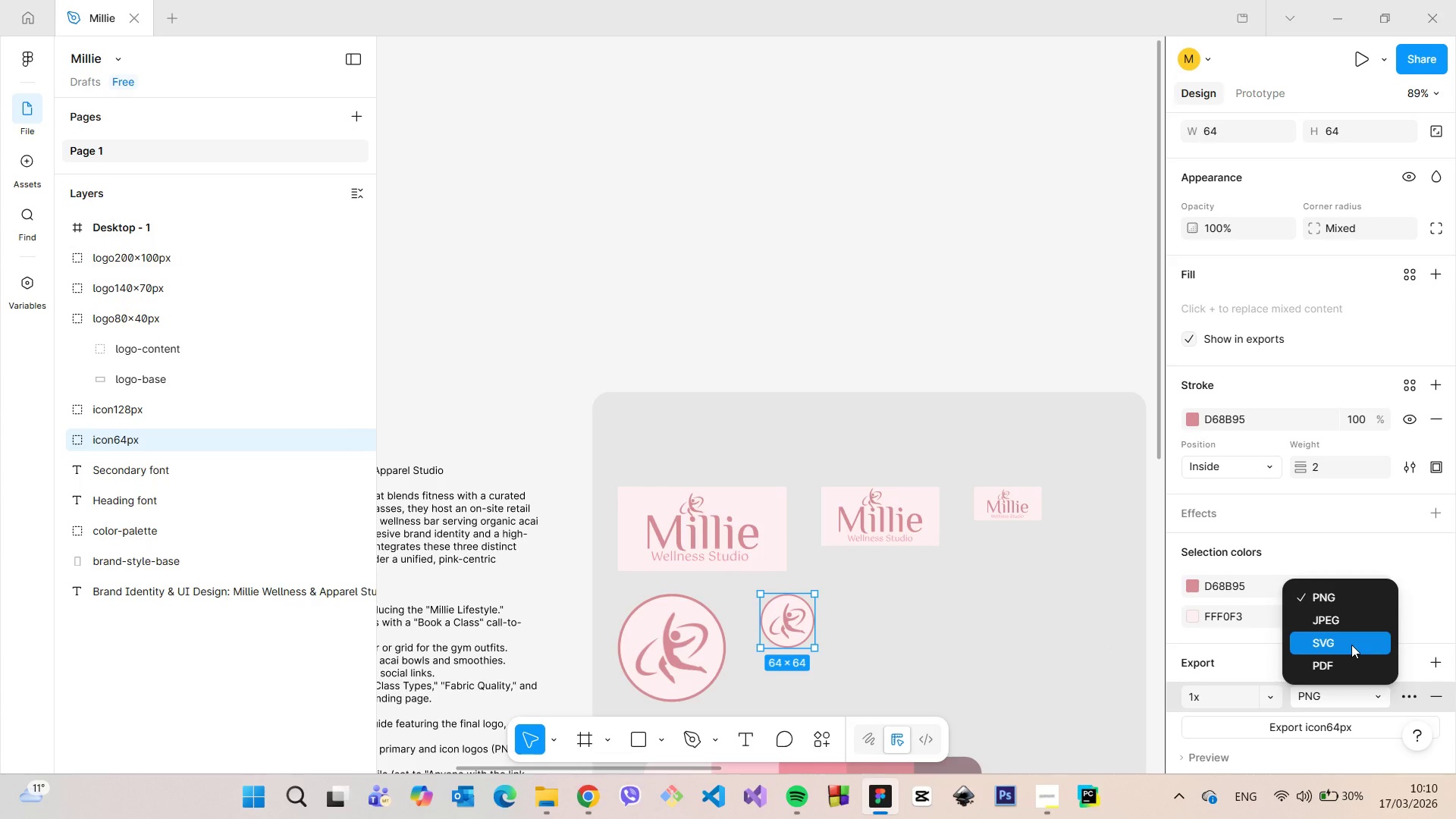 
left_click([1351, 645])
 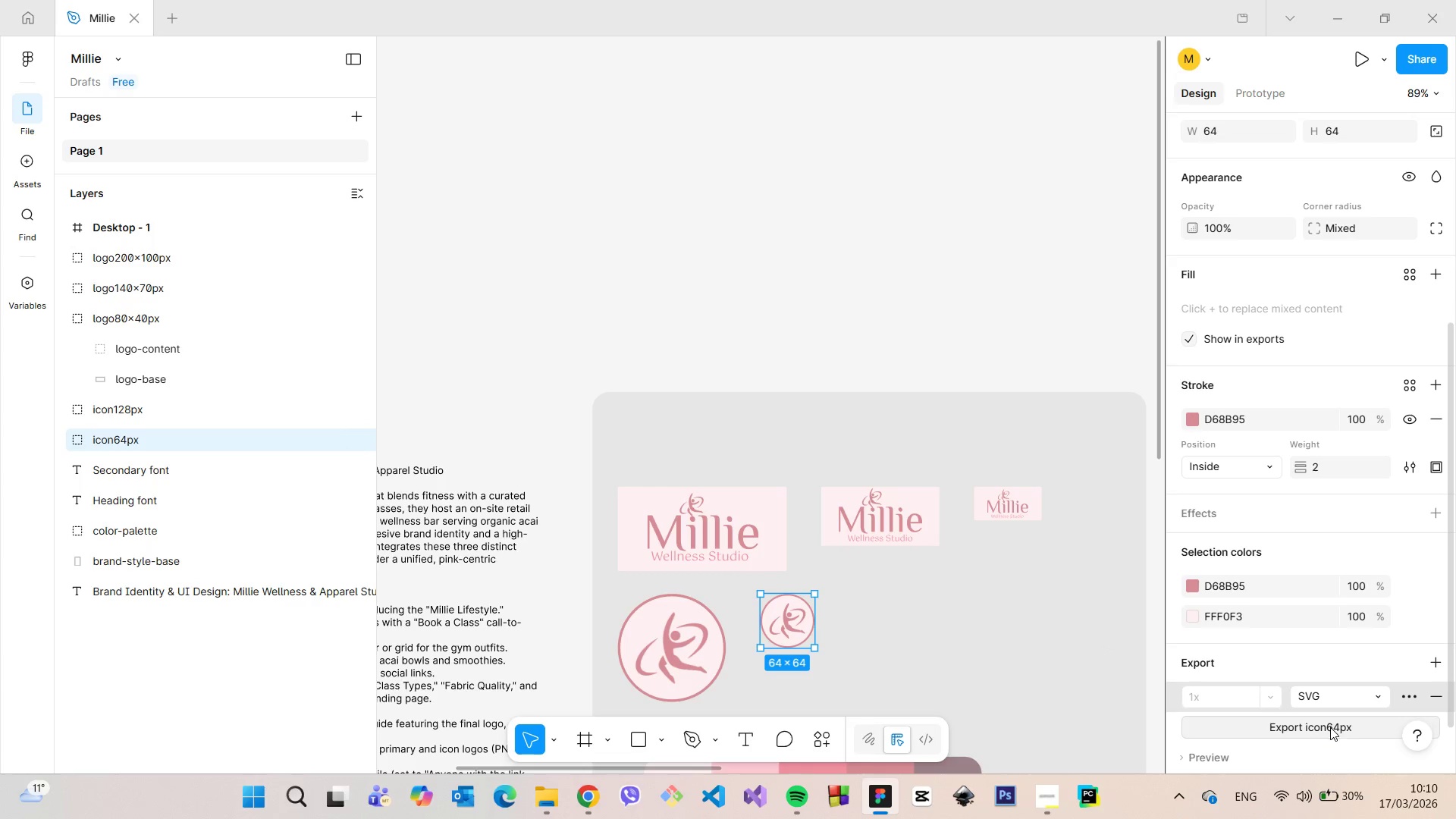 
left_click([1330, 727])
 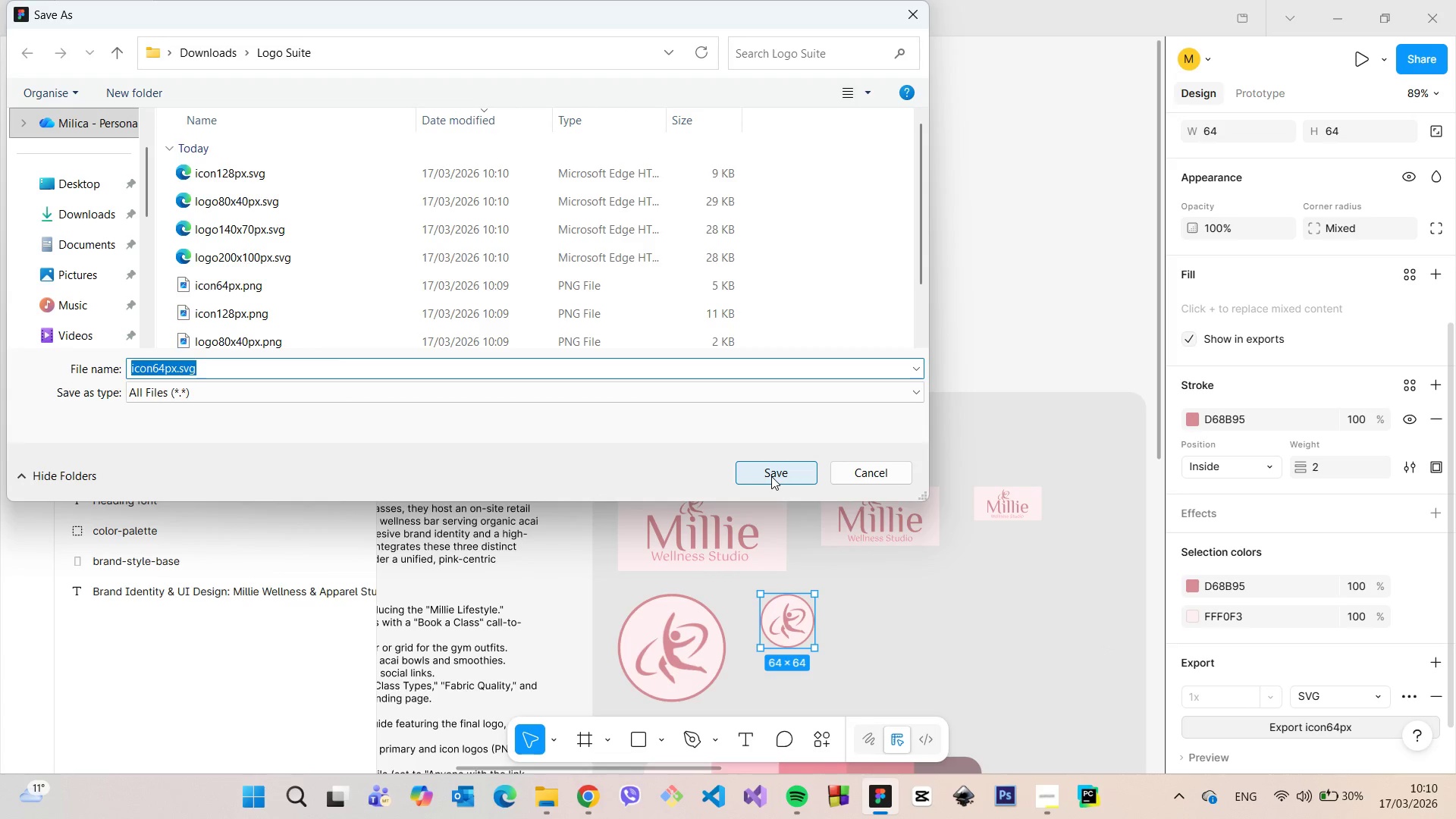 
left_click([771, 476])
 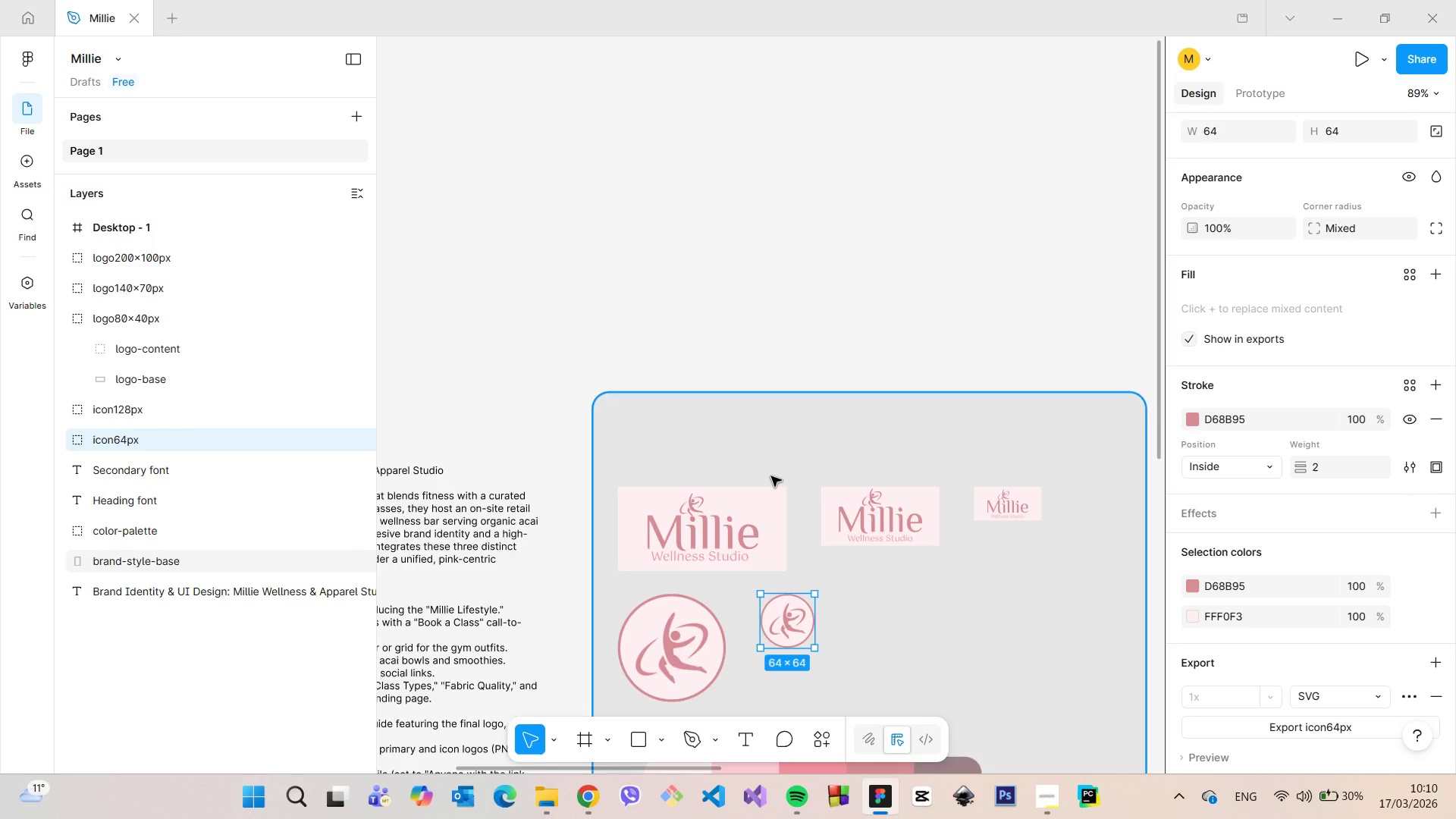 
scroll: coordinate [771, 476], scroll_direction: down, amount: 3.0
 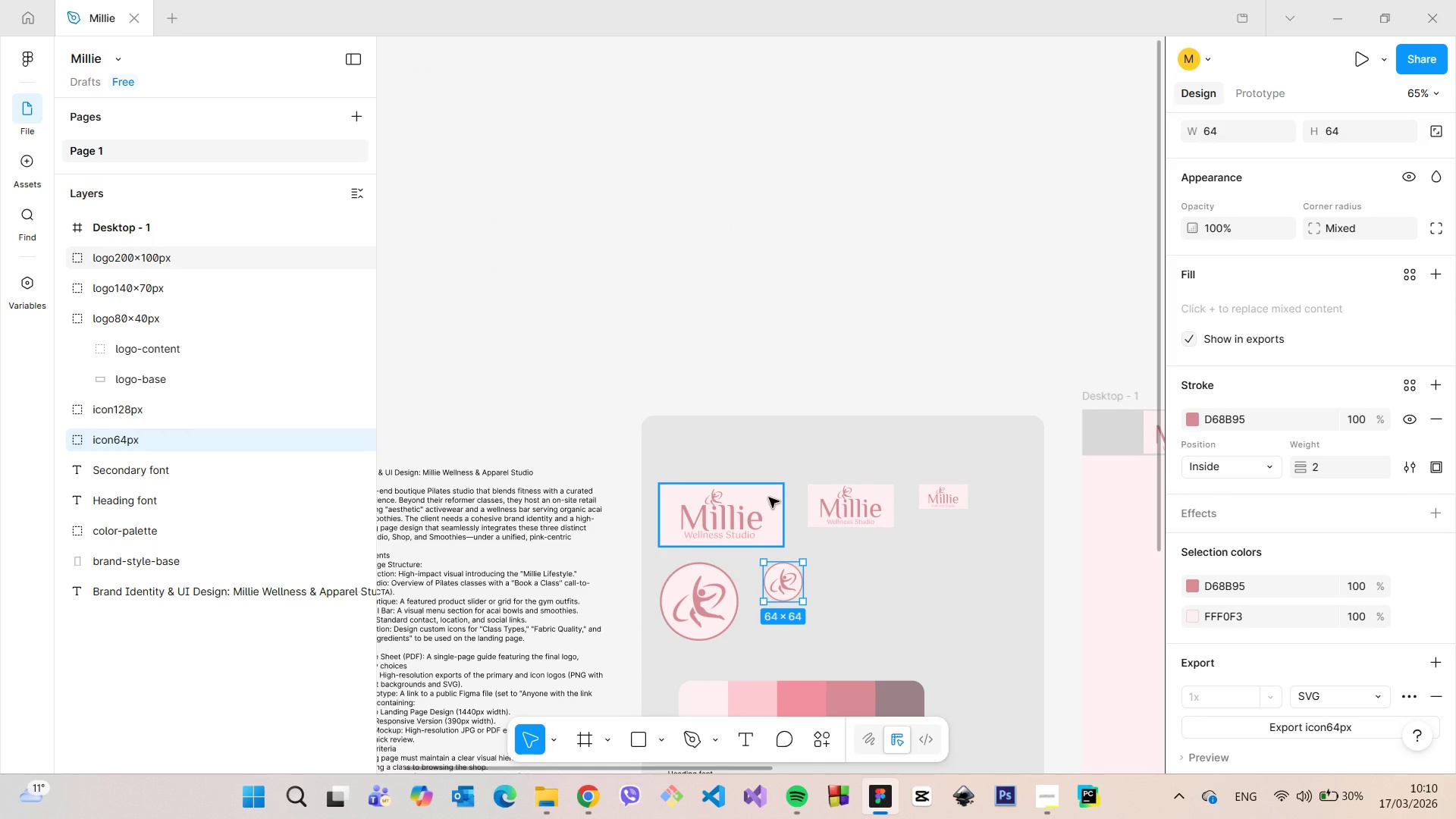 
left_click([769, 497])
 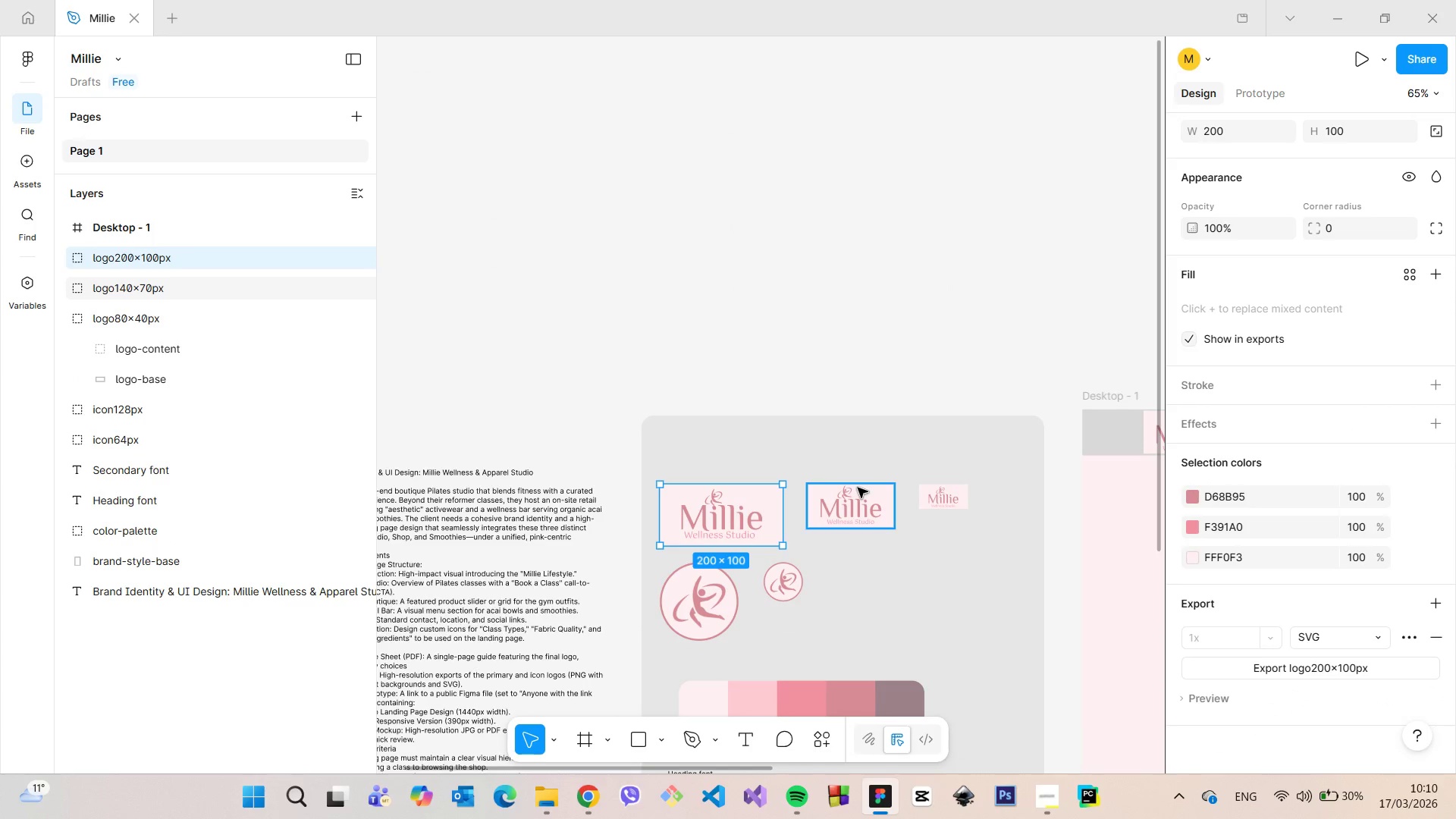 
left_click([858, 488])
 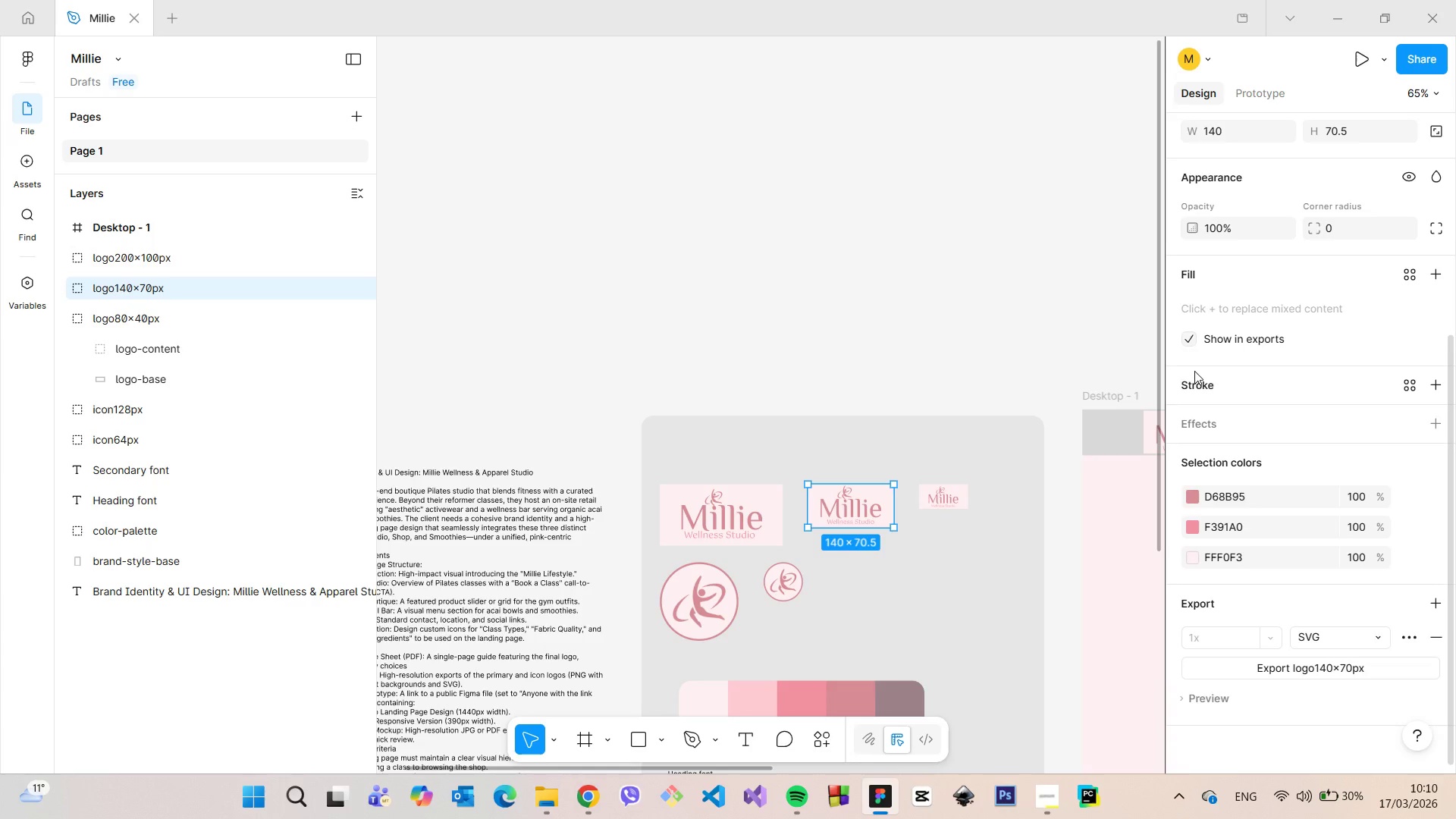 
scroll: coordinate [1195, 372], scroll_direction: up, amount: 5.0
 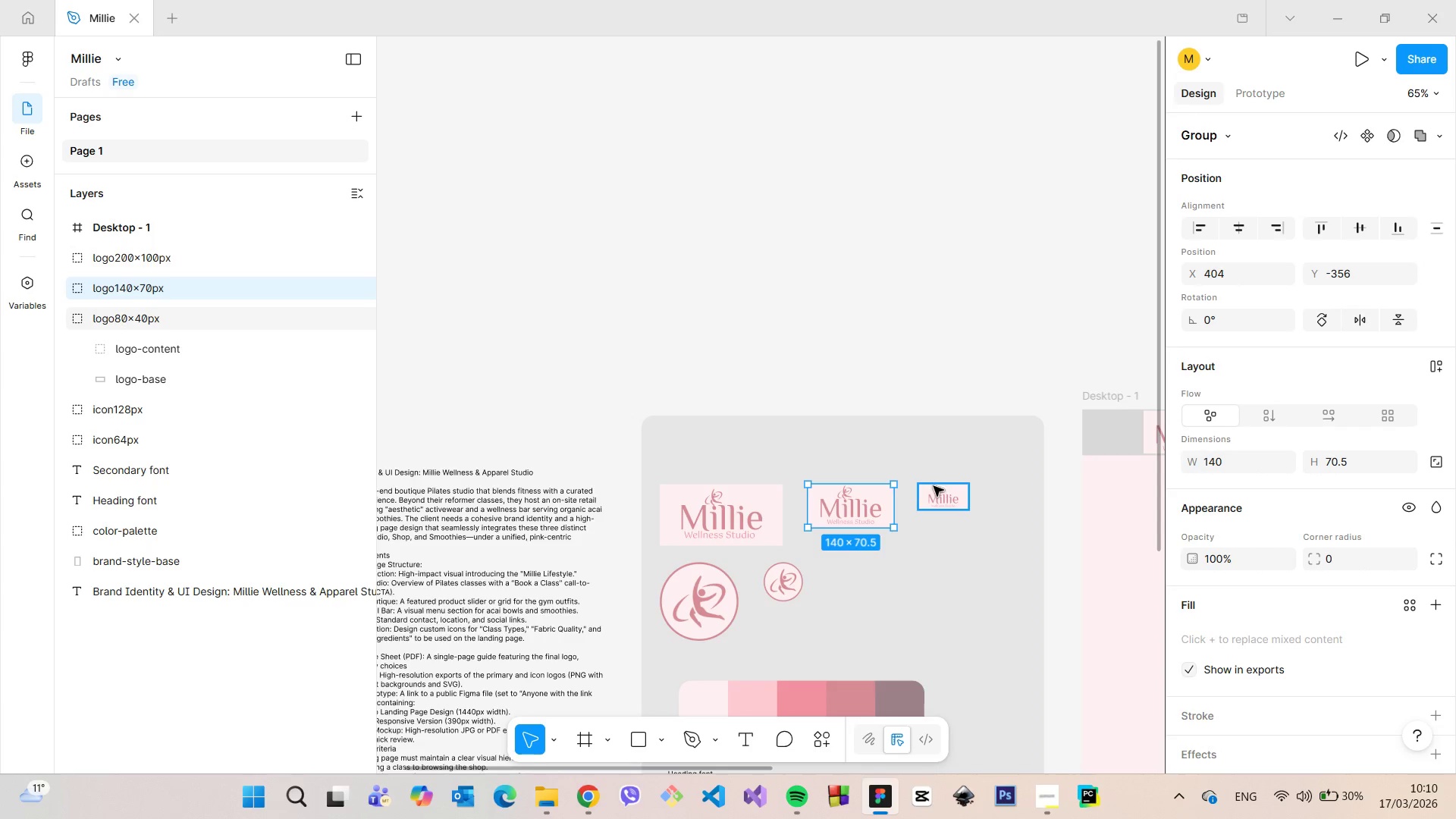 
left_click([933, 488])
 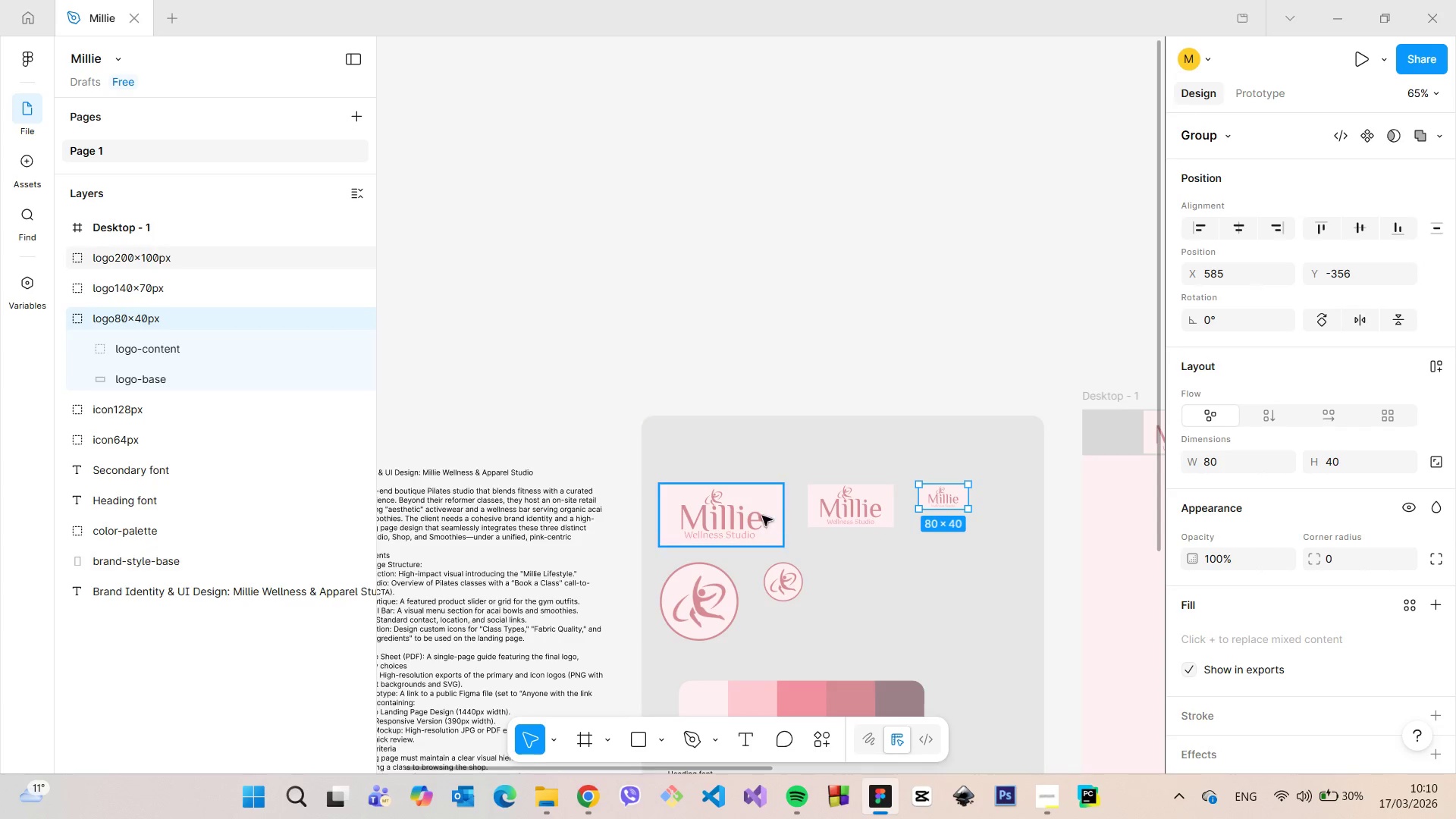 
left_click([761, 516])
 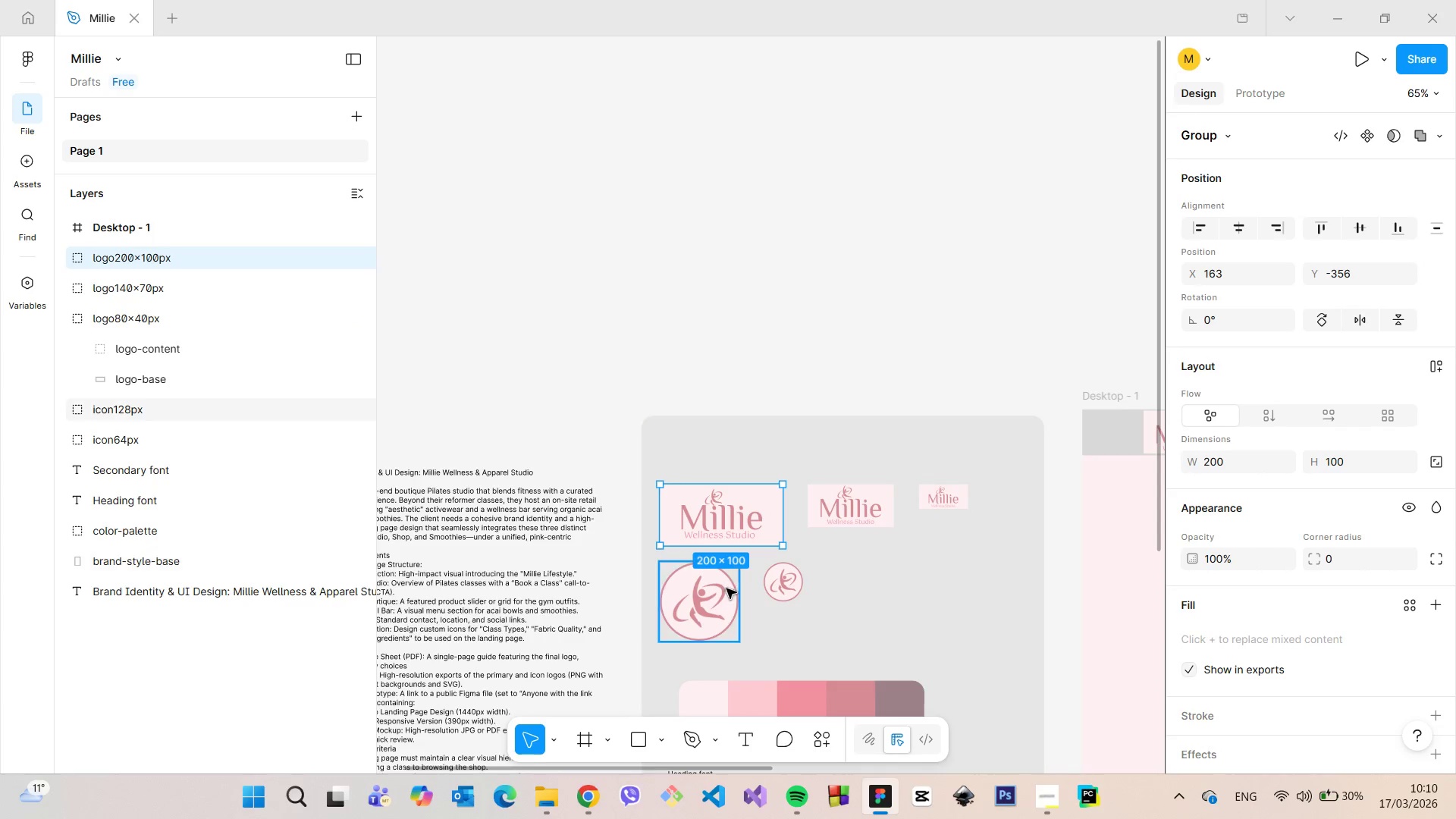 
left_click([726, 589])
 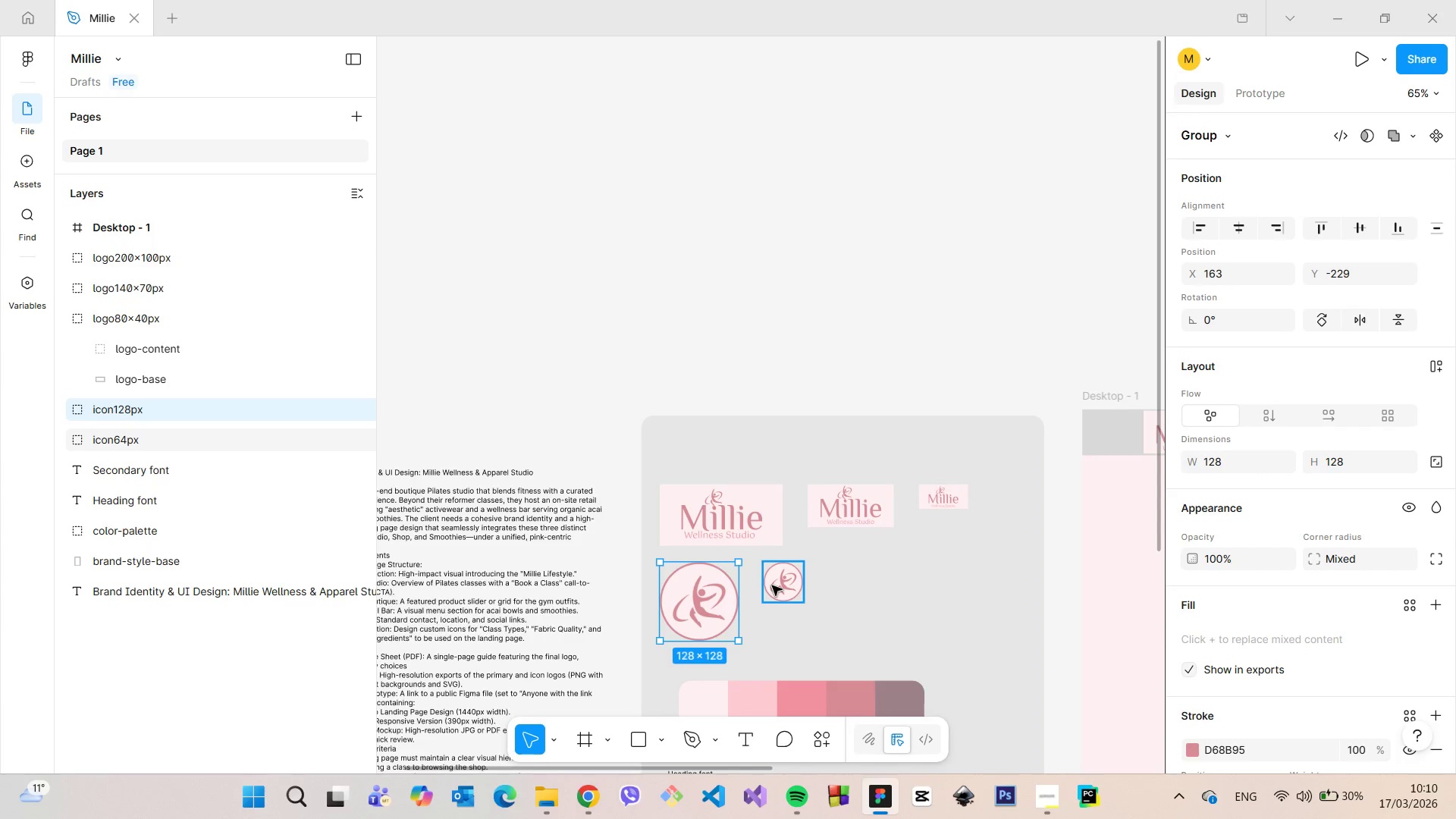 
left_click([771, 585])
 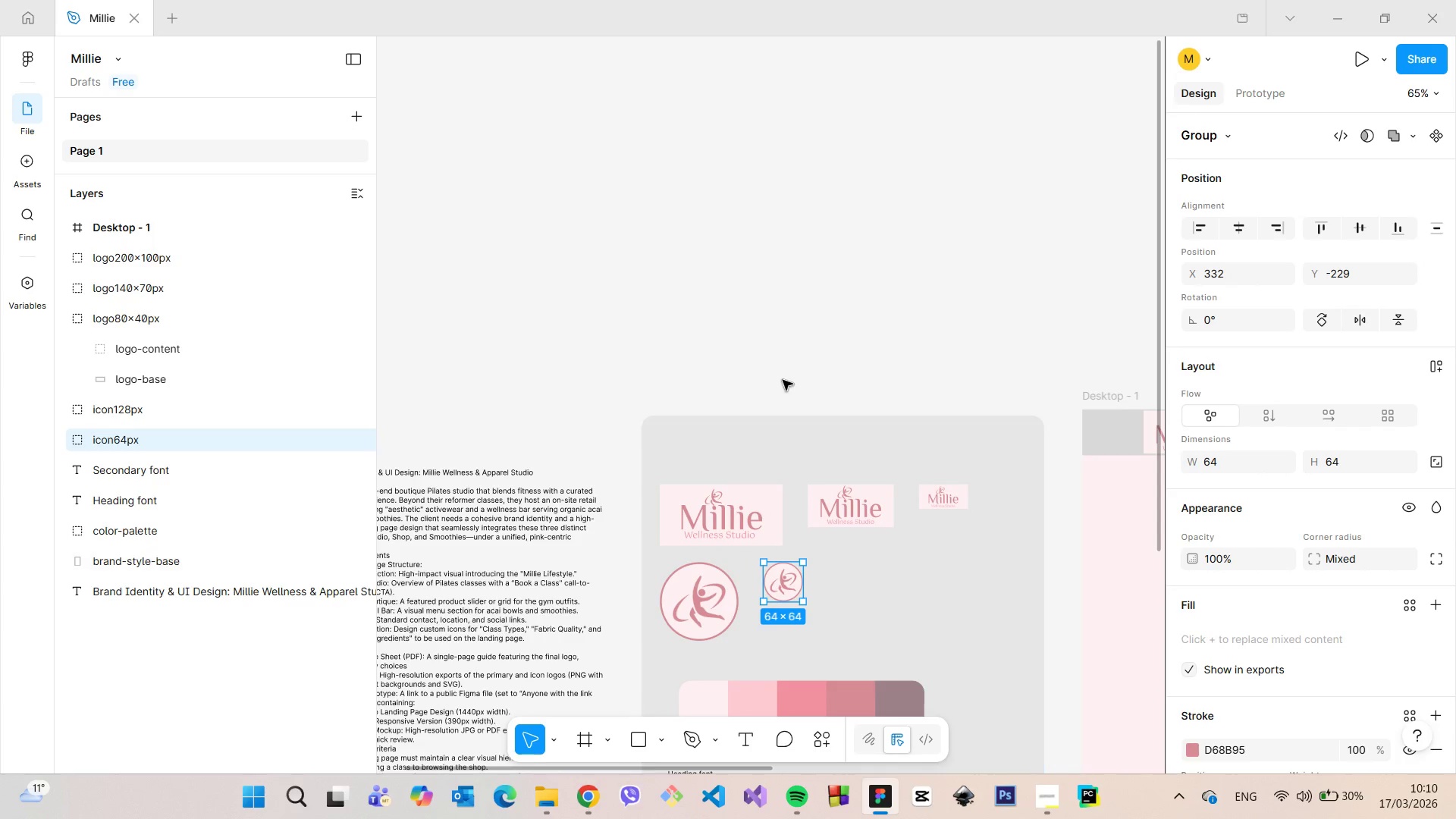 
left_click([783, 371])
 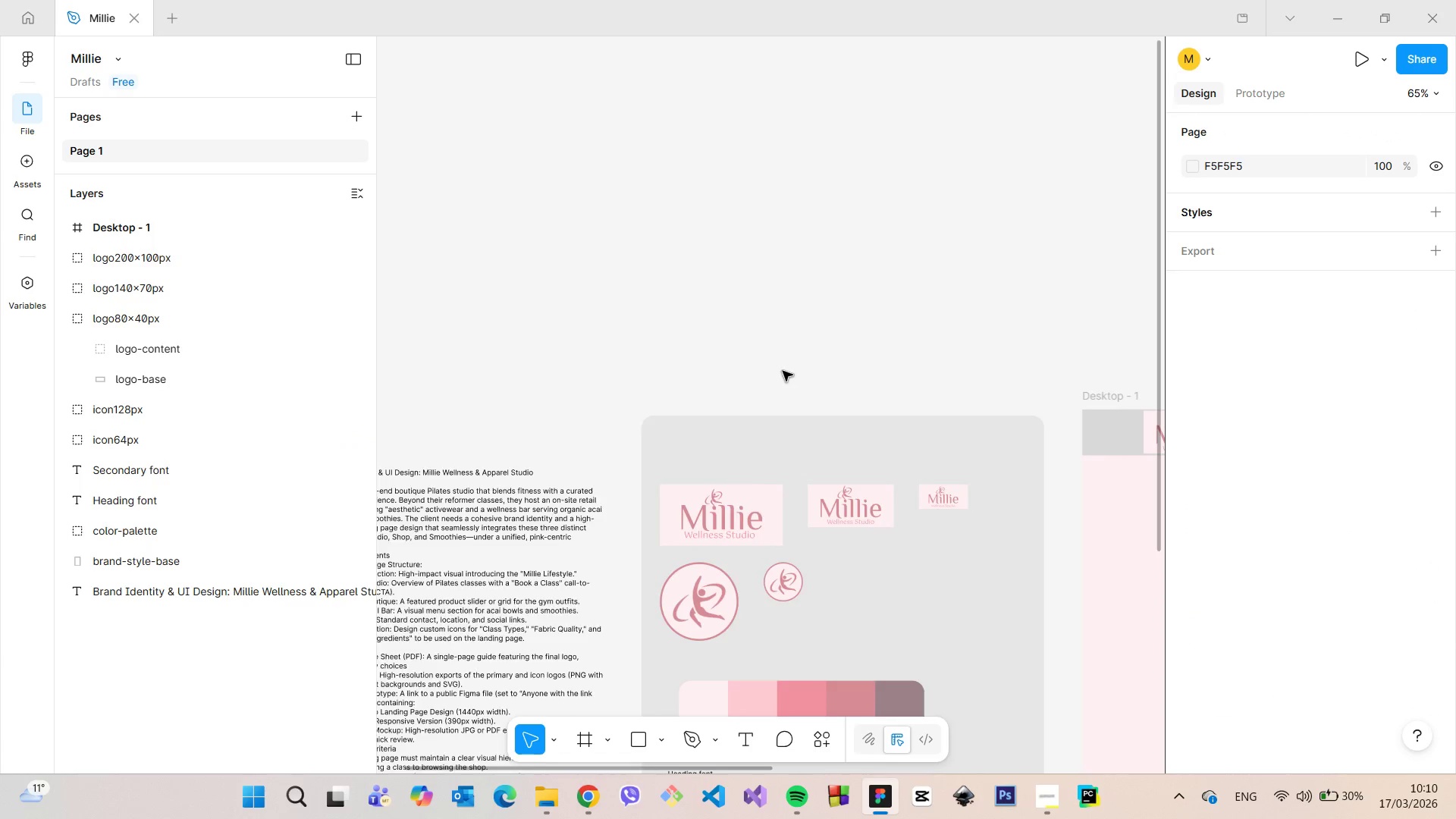 
scroll: coordinate [783, 374], scroll_direction: down, amount: 7.0
 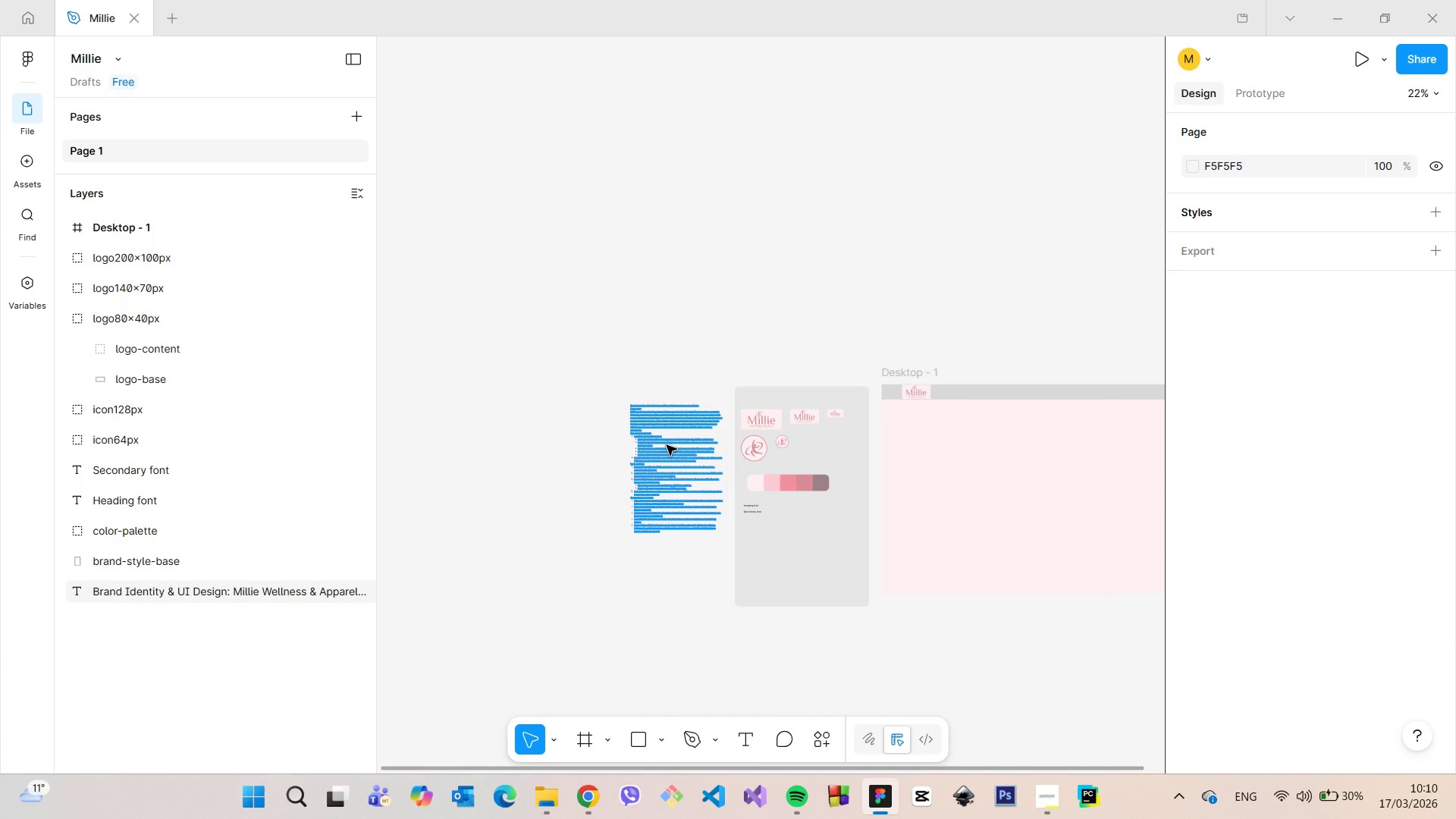 
scroll: coordinate [657, 506], scroll_direction: up, amount: 19.0
 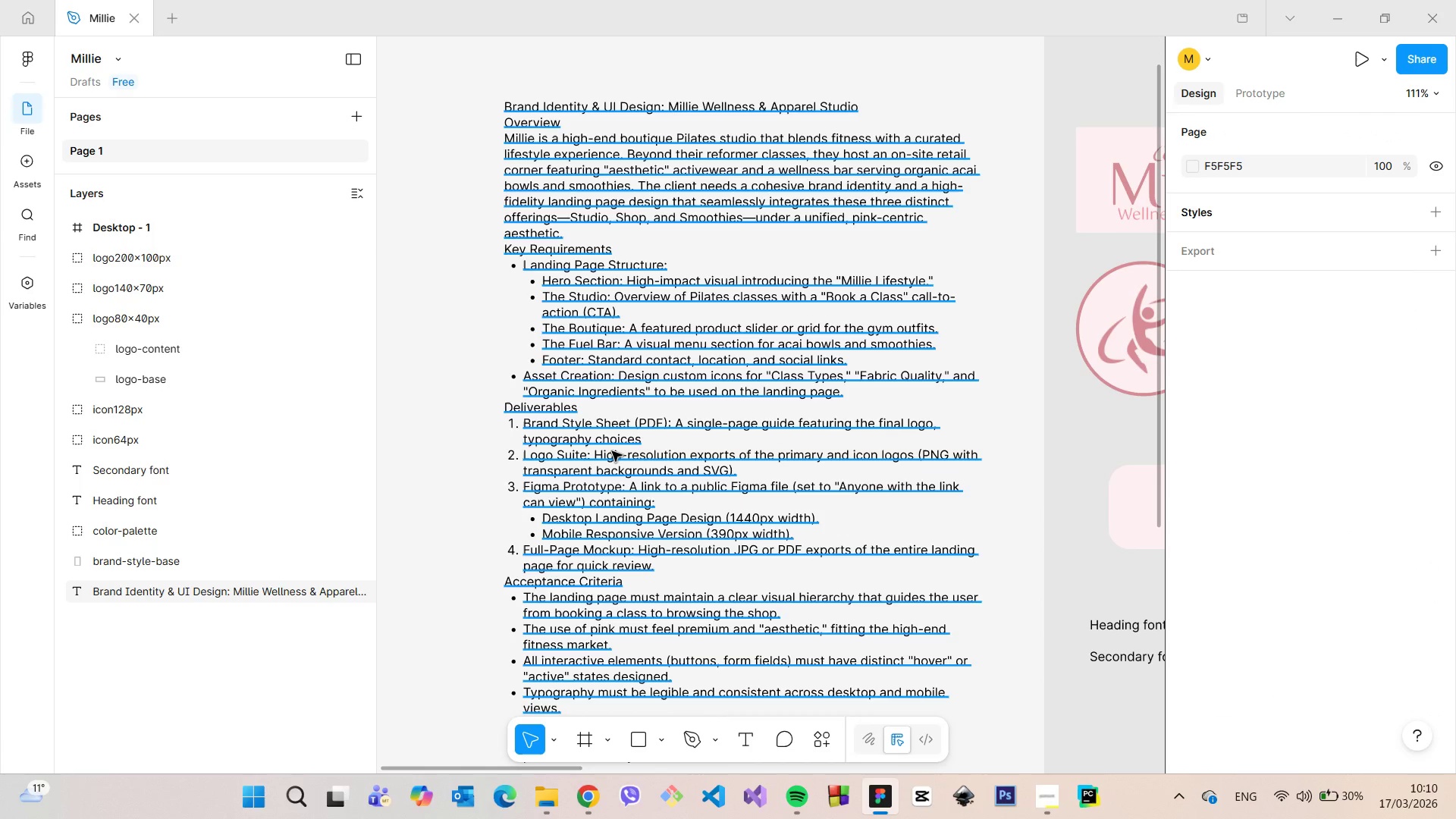 
double_click([612, 451])
 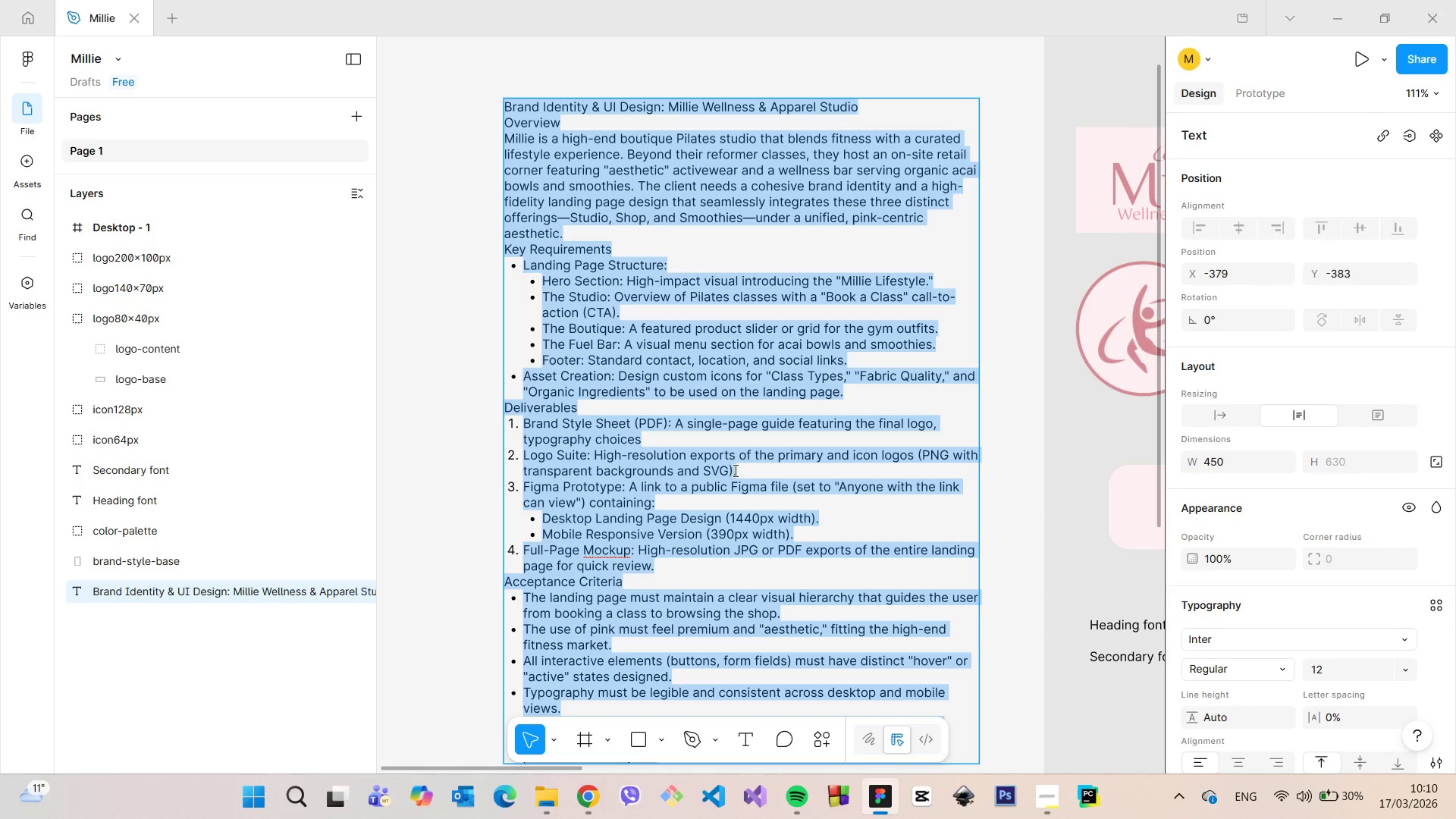 
left_click_drag(start_coordinate=[738, 470], to_coordinate=[515, 459])
 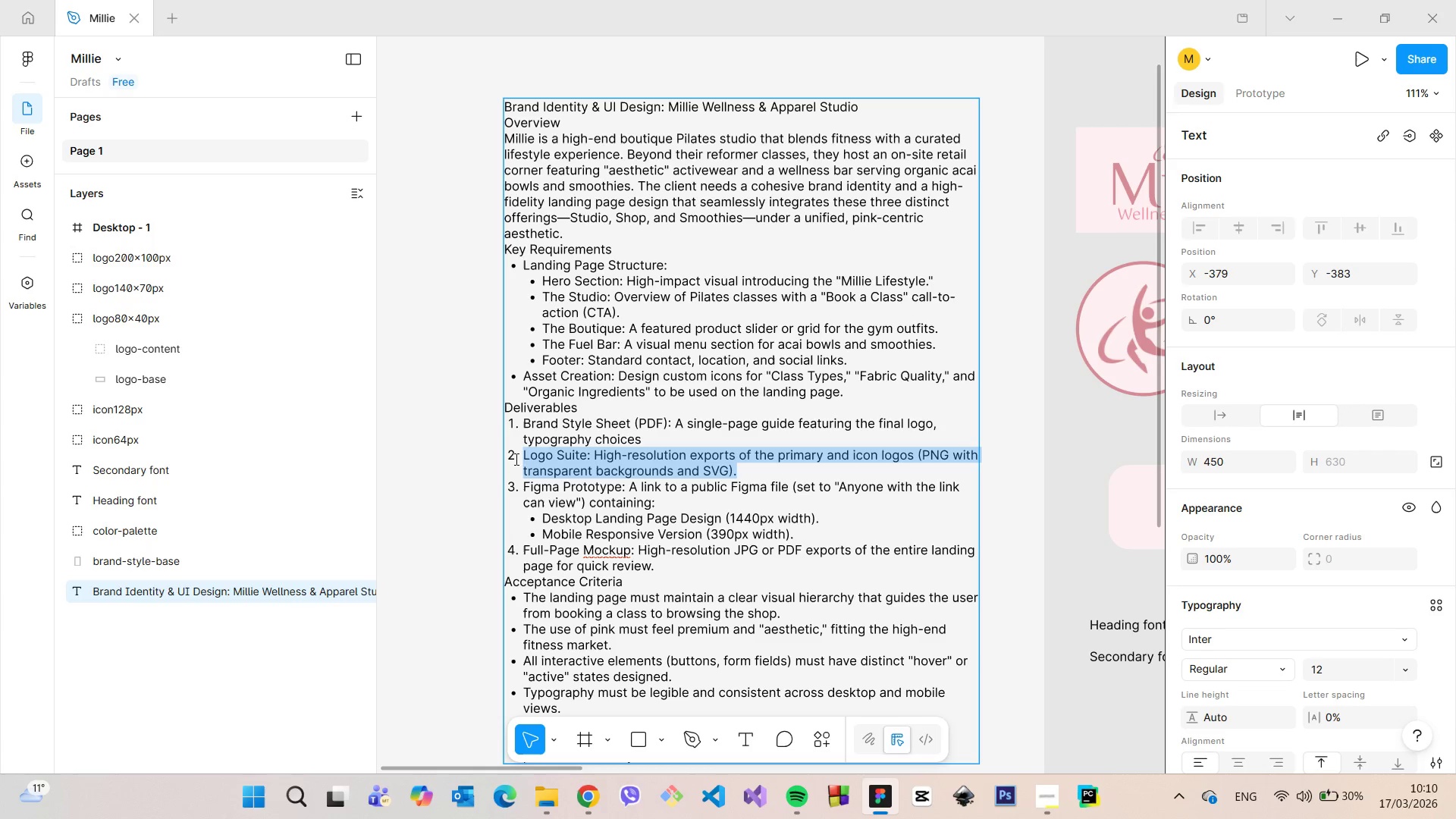 
key(Backspace)
 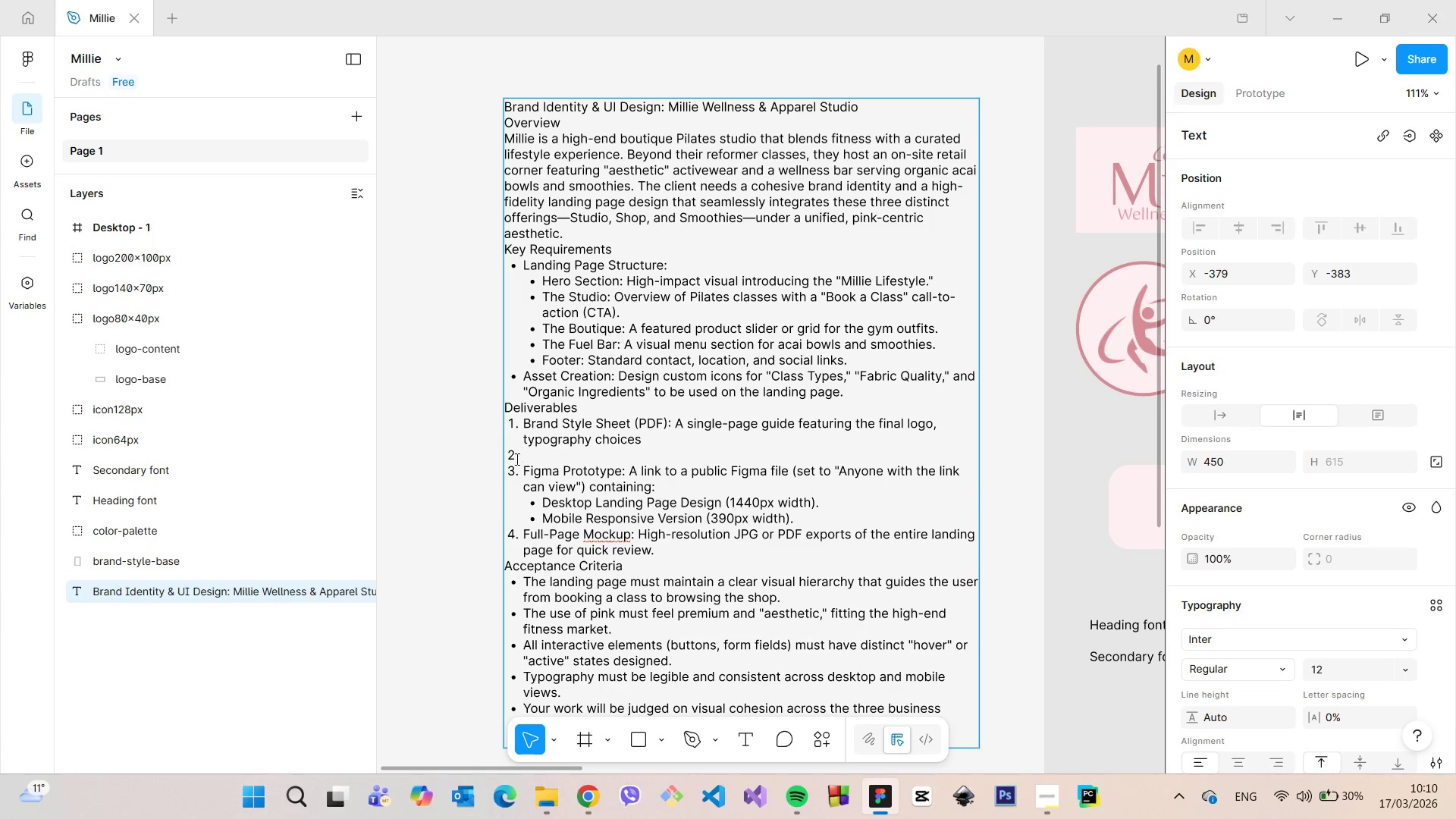 
key(Backspace)
 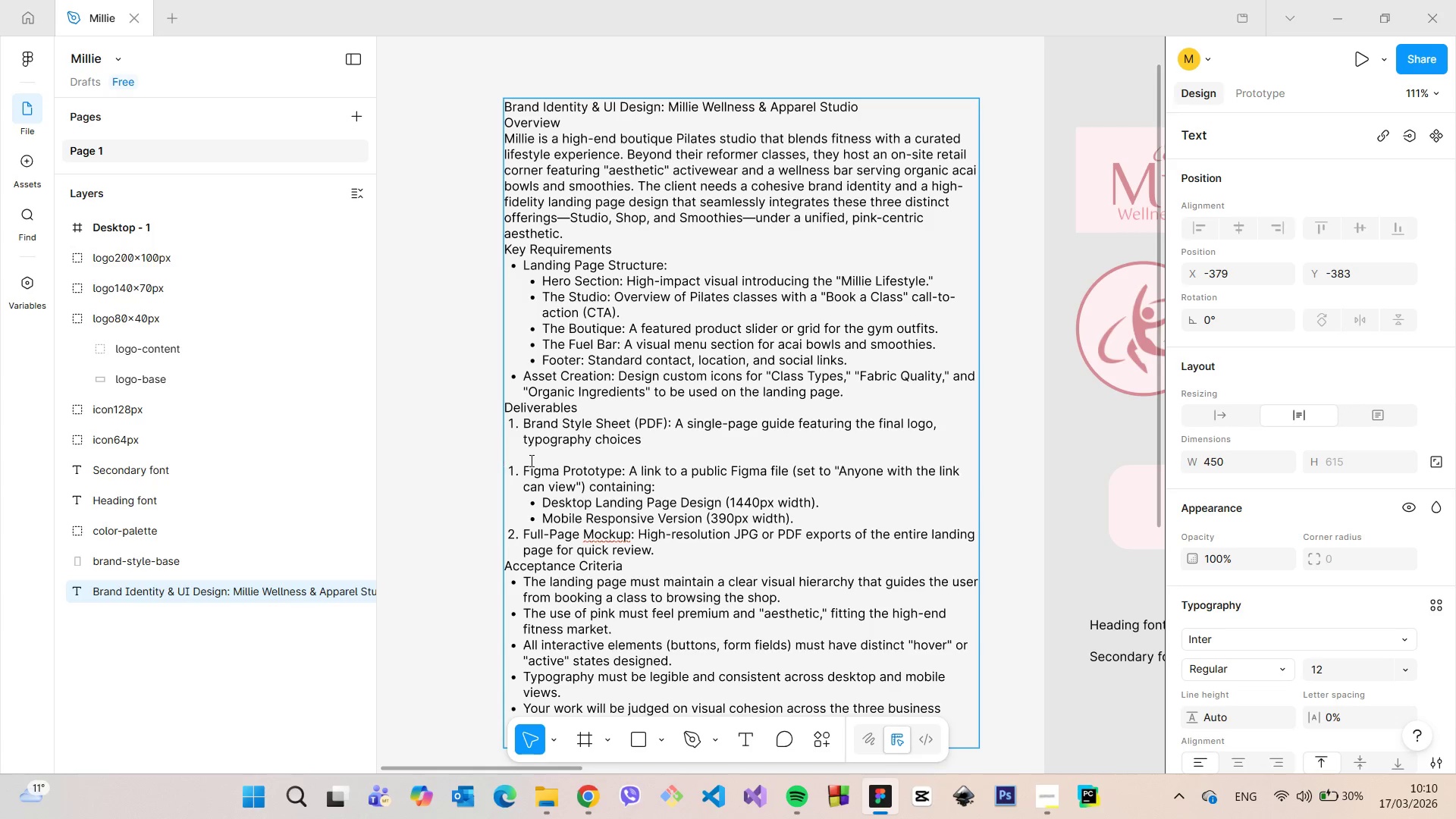 
key(Backspace)
 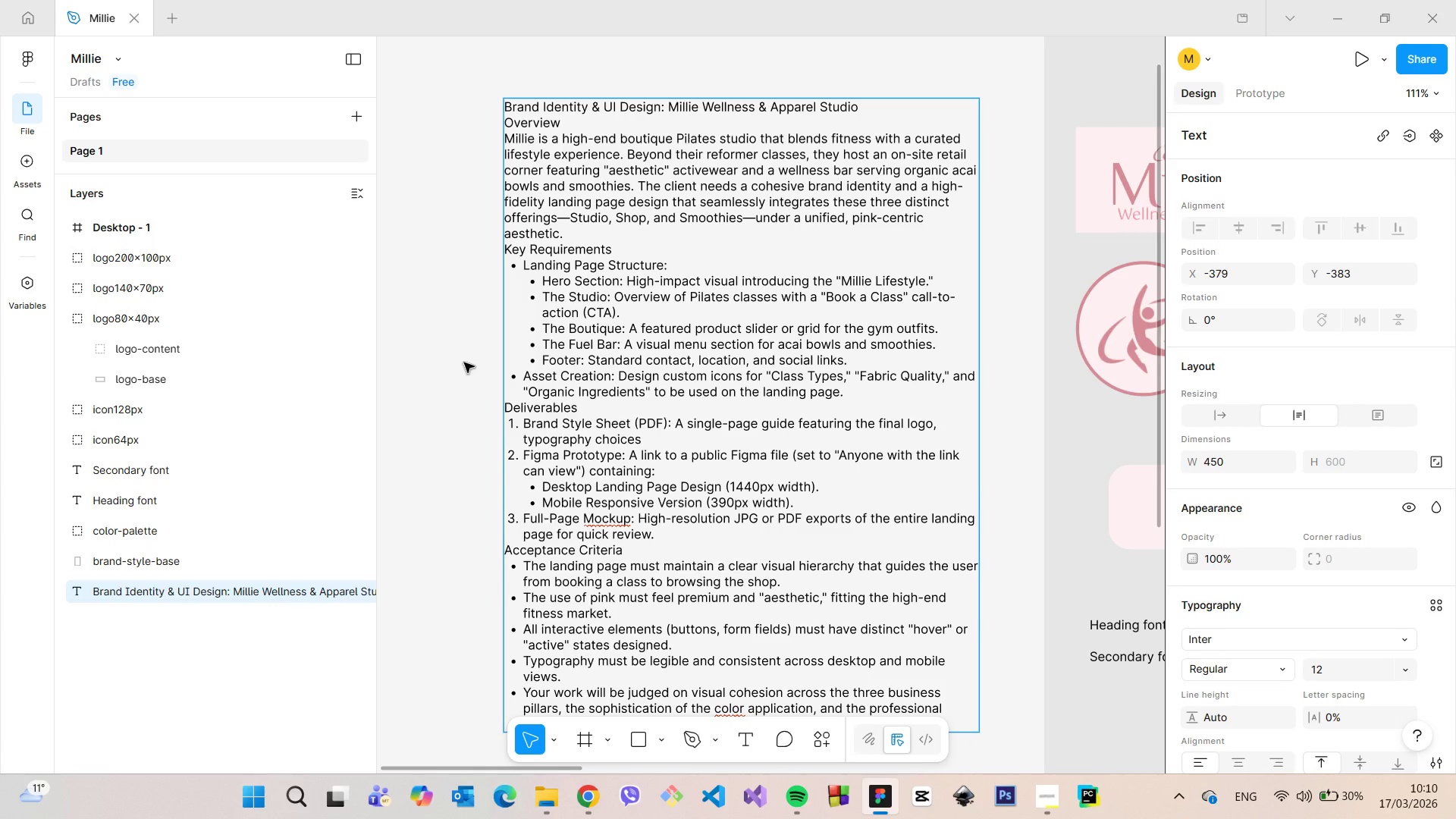 
left_click([464, 362])
 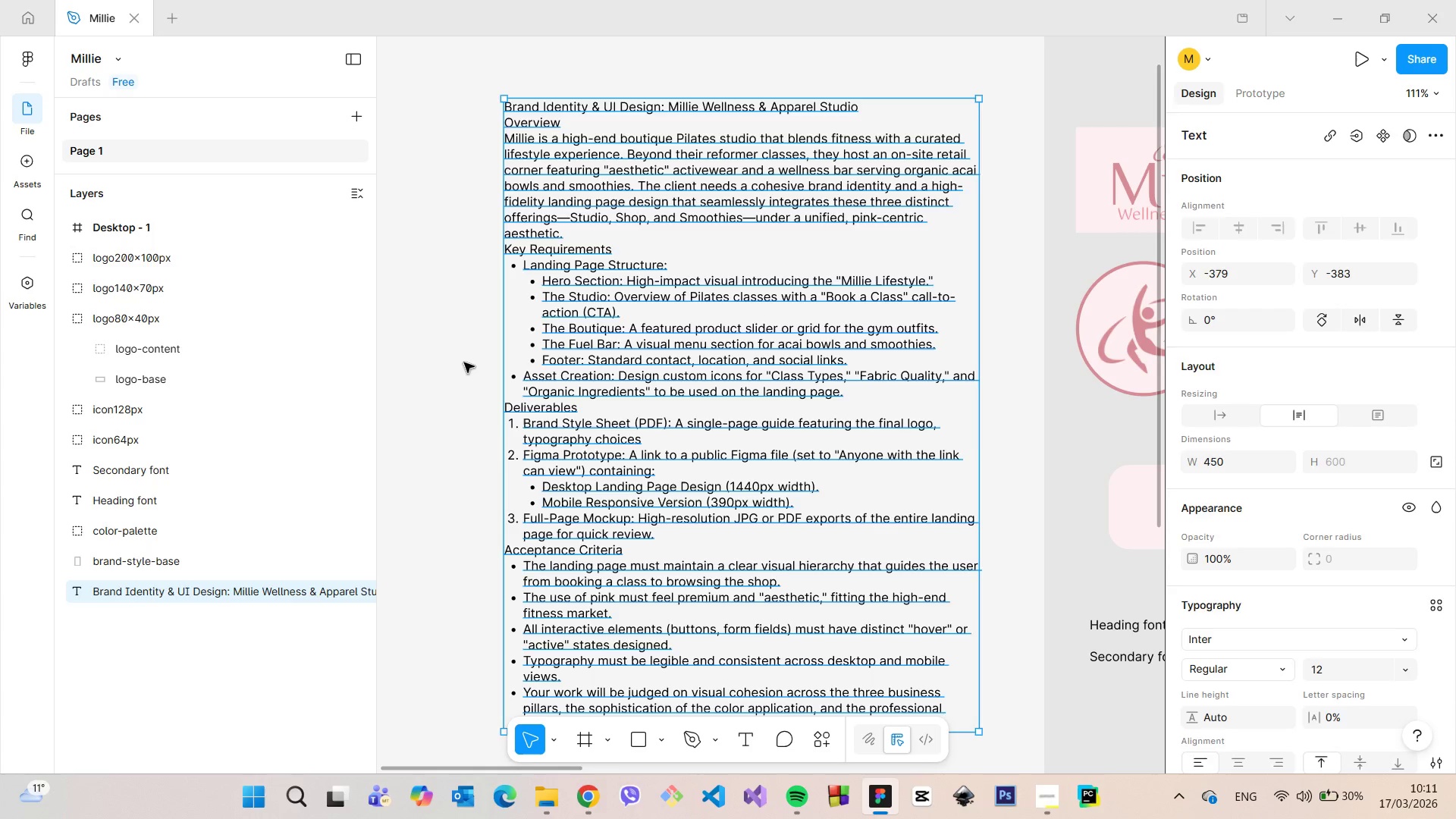 
left_click([464, 362])
 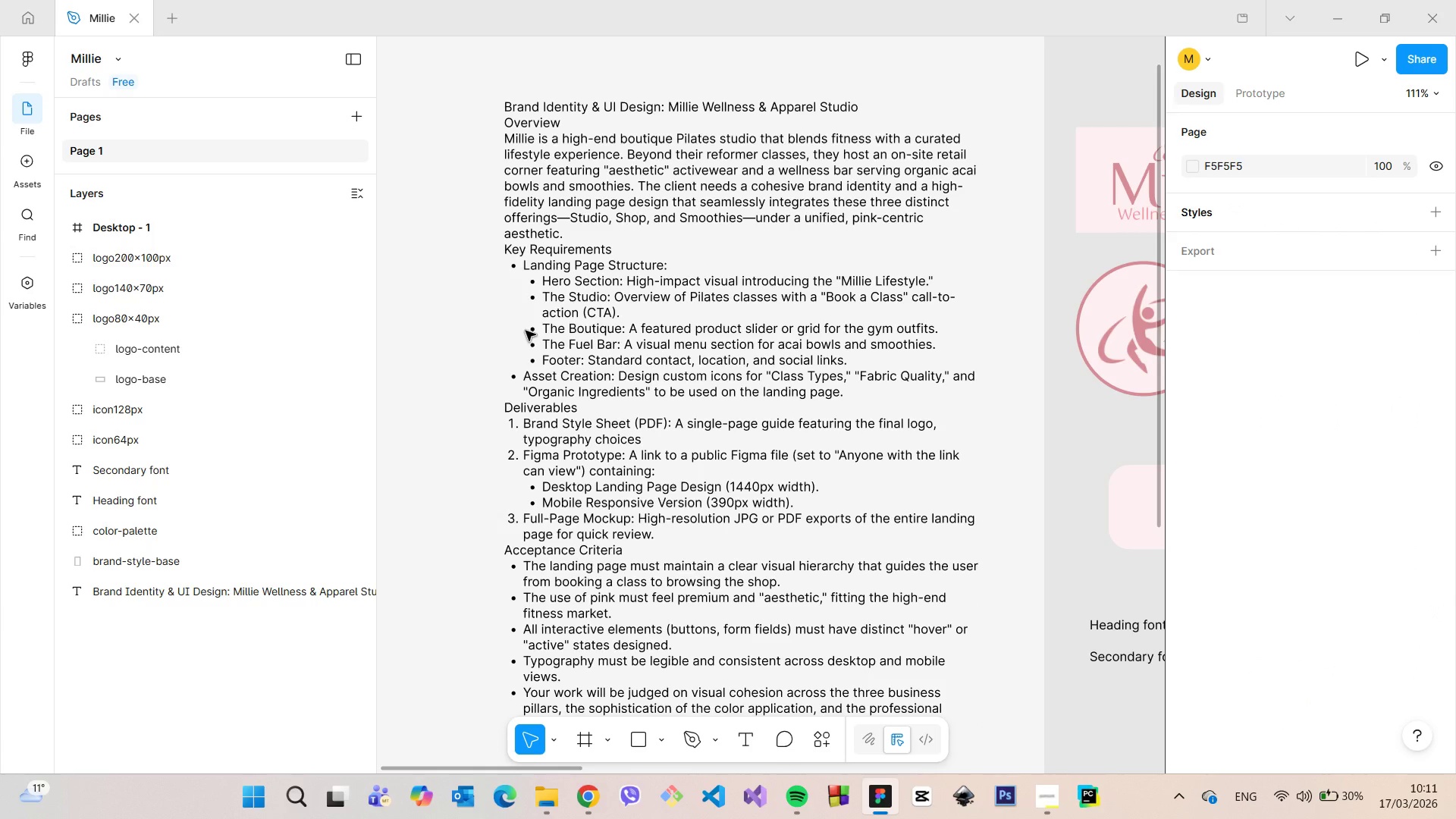 
scroll: coordinate [526, 331], scroll_direction: down, amount: 5.0
 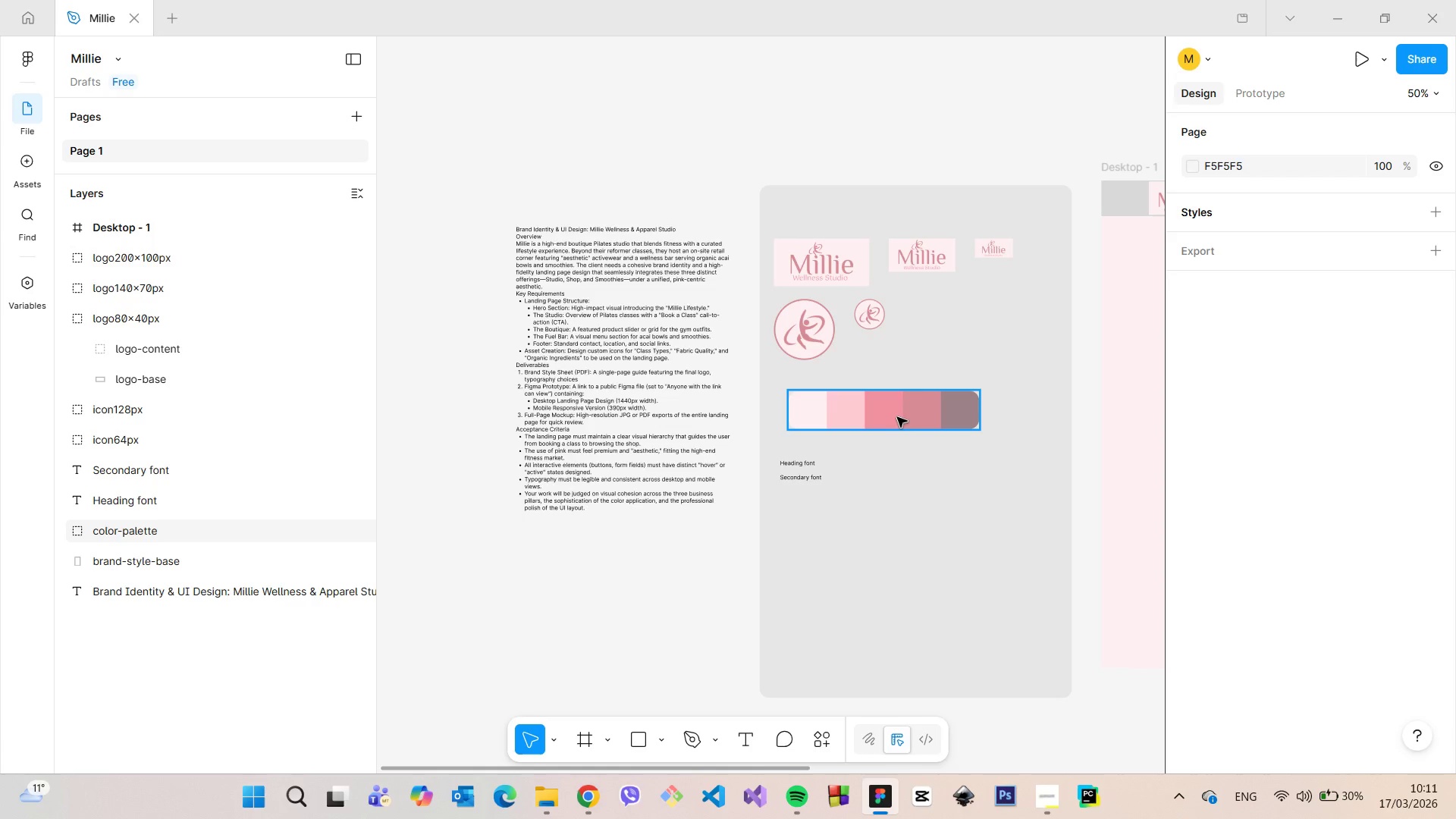 
scroll: coordinate [616, 341], scroll_direction: up, amount: 3.0
 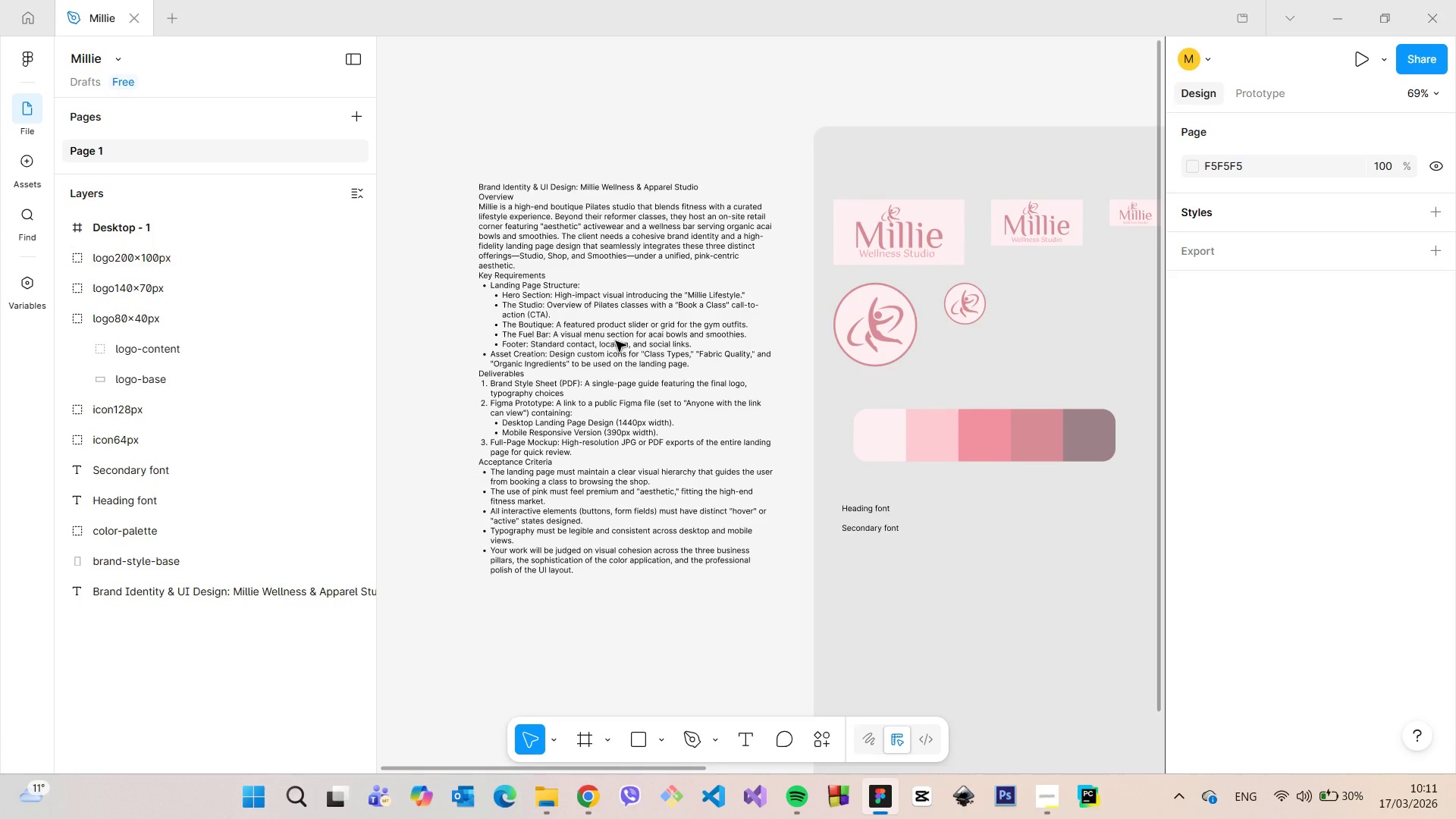 
scroll: coordinate [616, 341], scroll_direction: down, amount: 2.0
 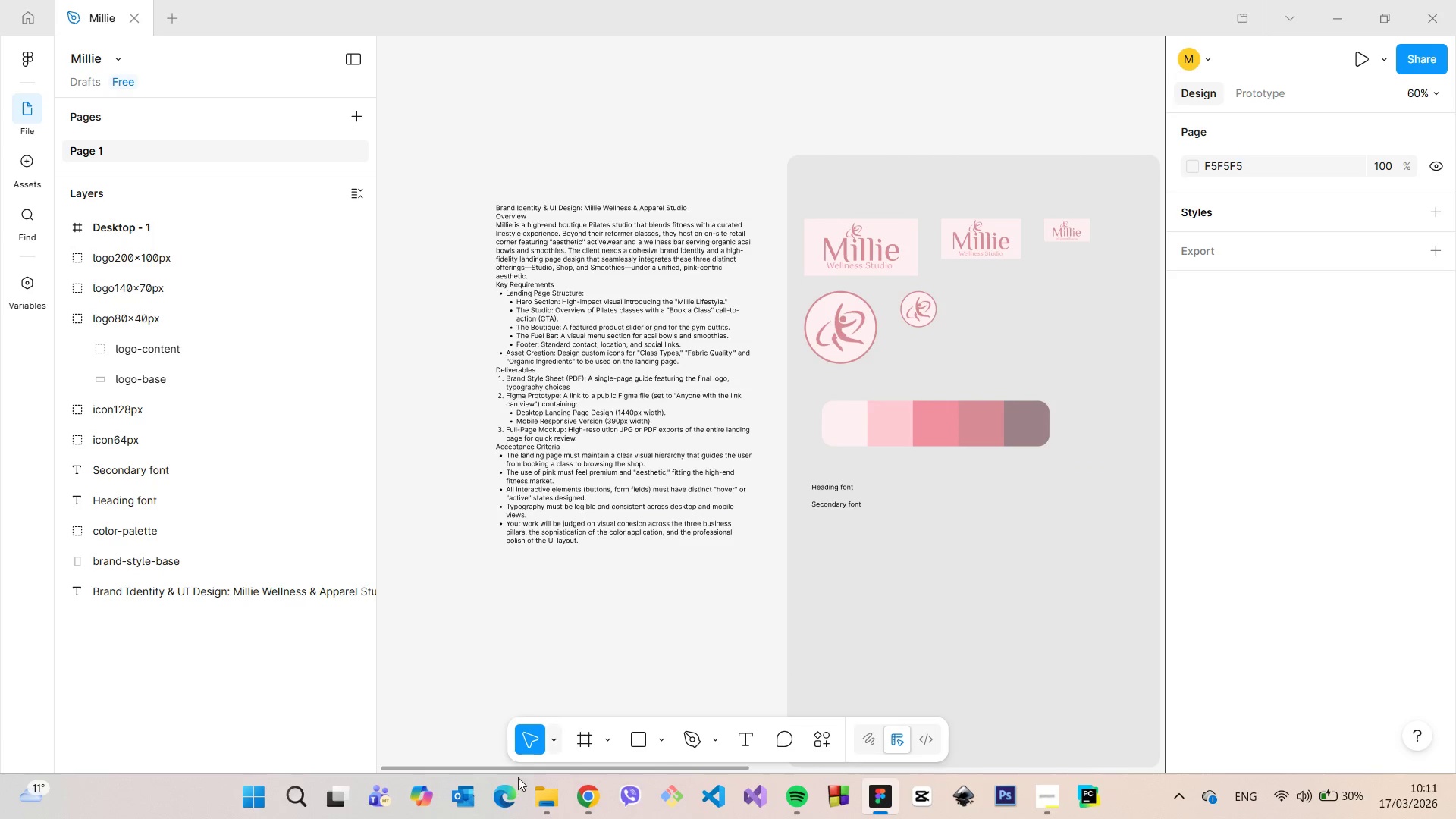 
left_click([560, 807])
 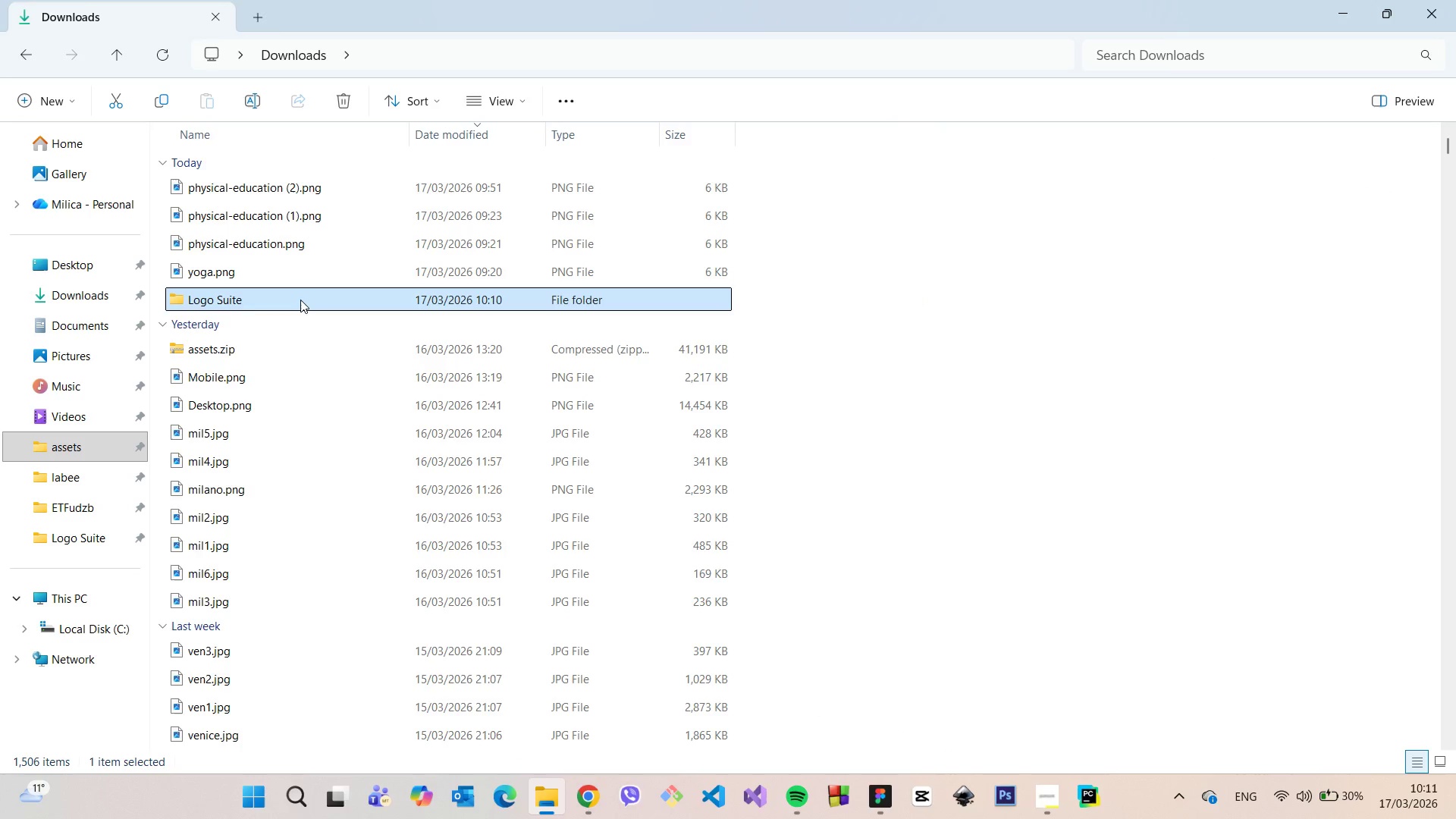 
double_click([300, 300])
 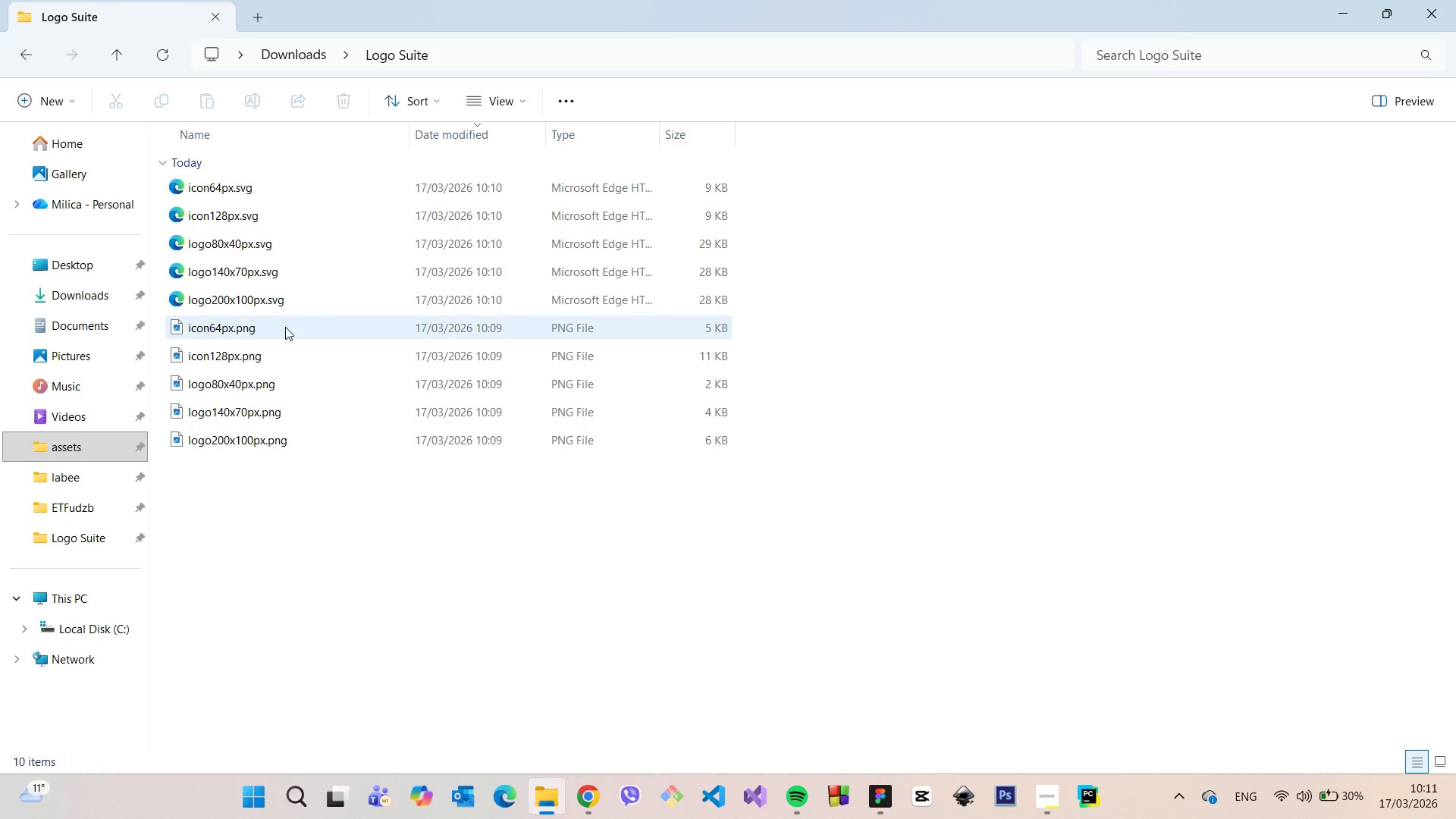 
double_click([285, 327])
 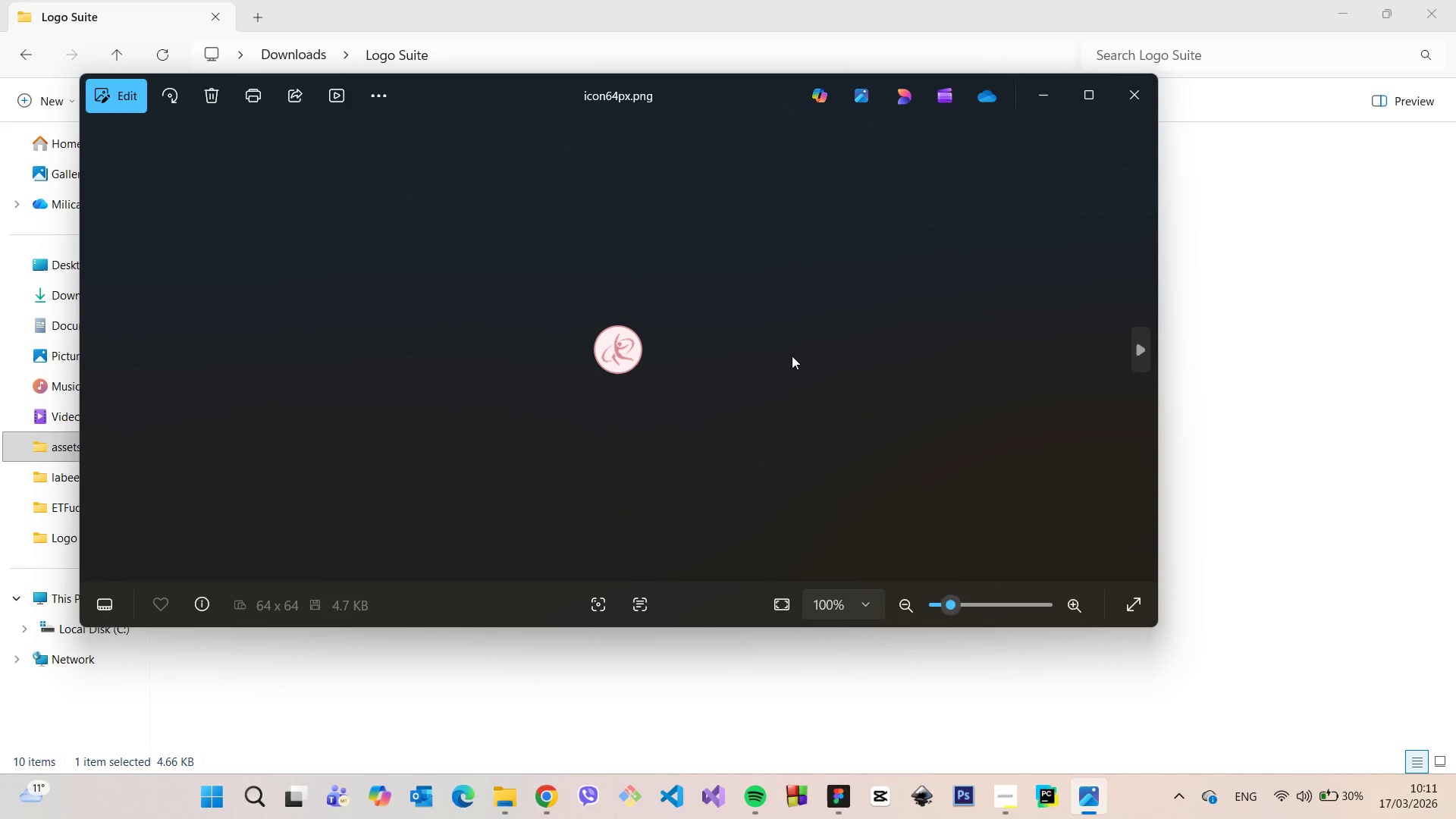 
left_click([1138, 350])
 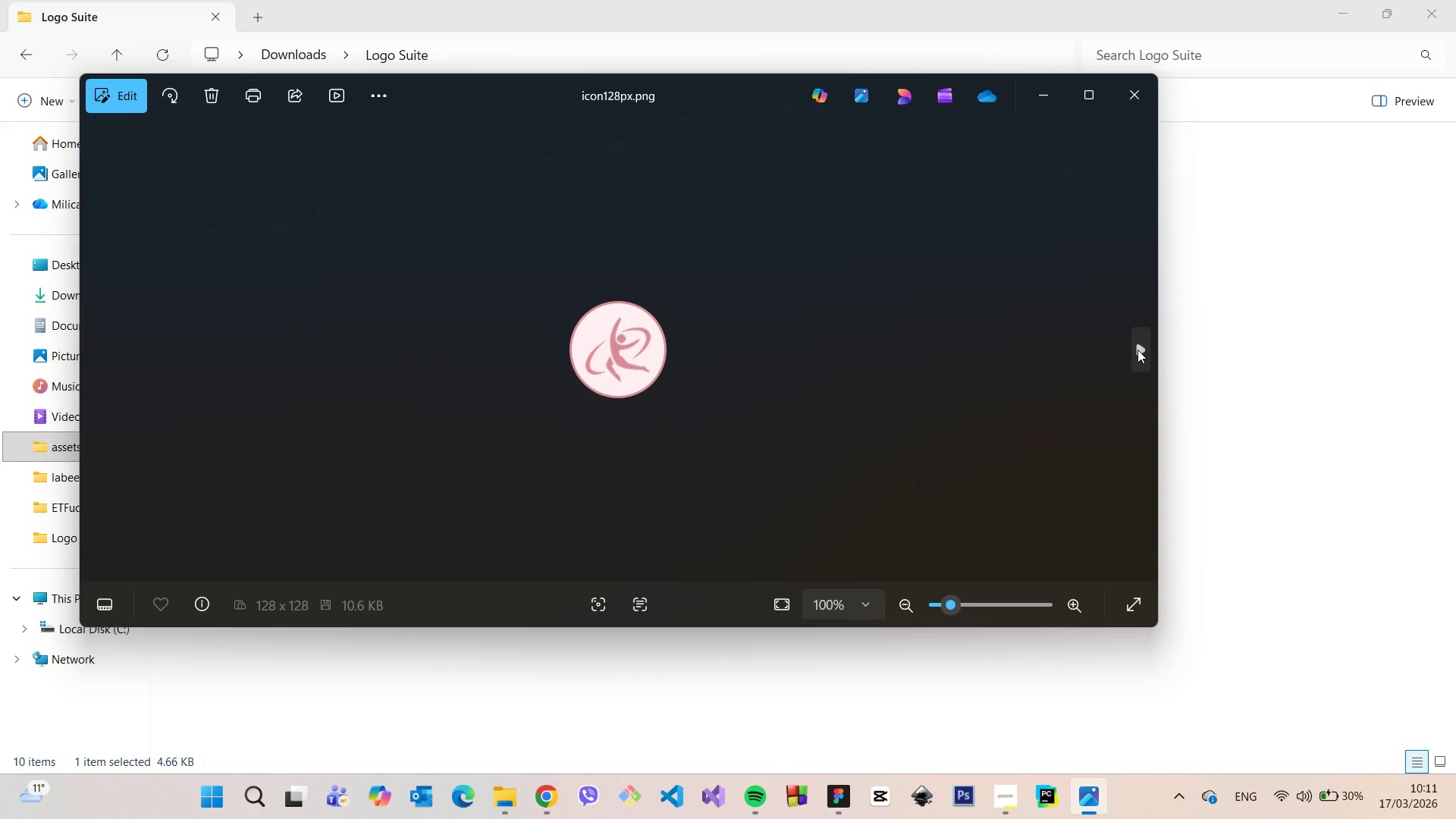 
left_click([1138, 350])
 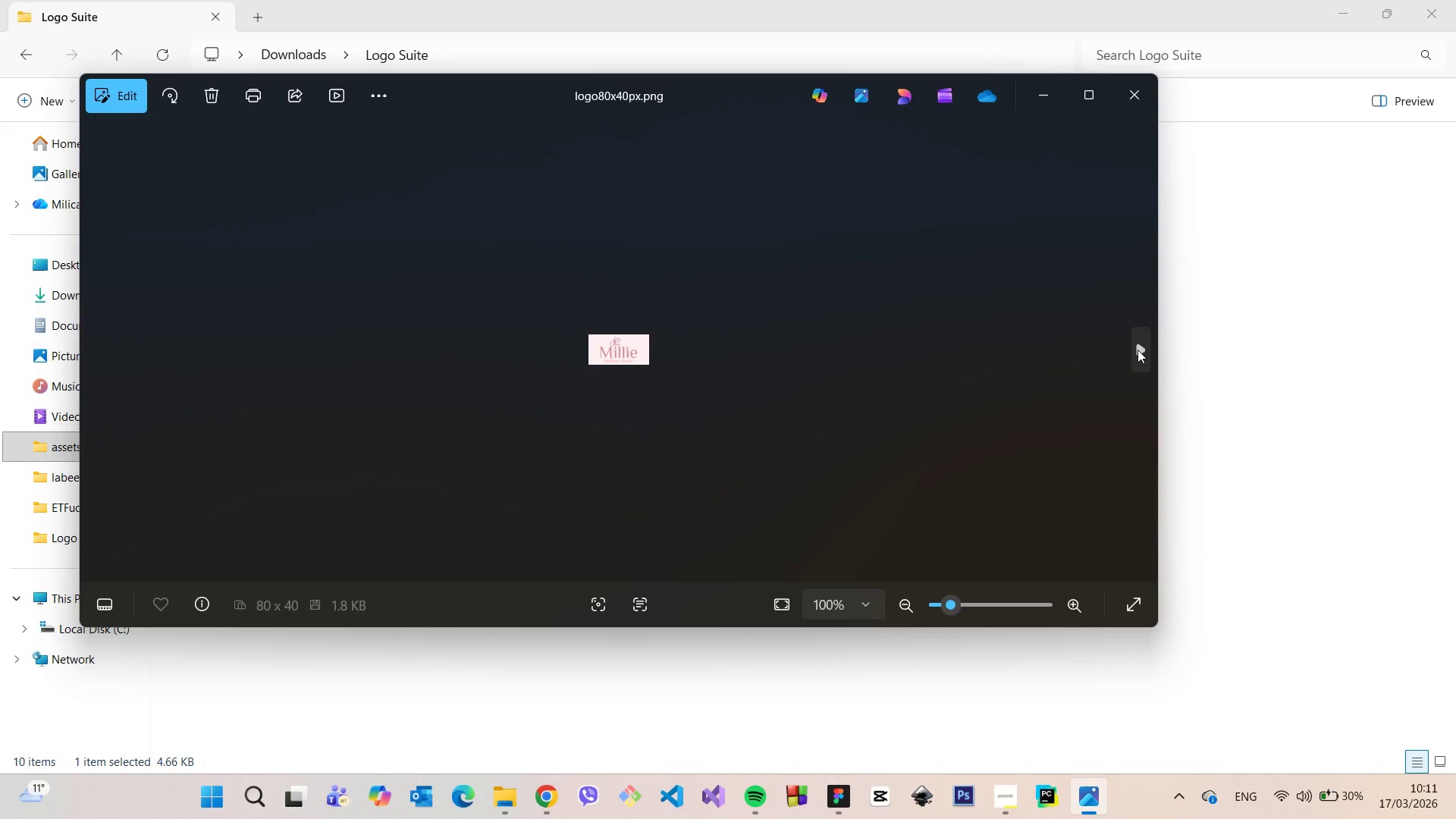 
left_click([1138, 350])
 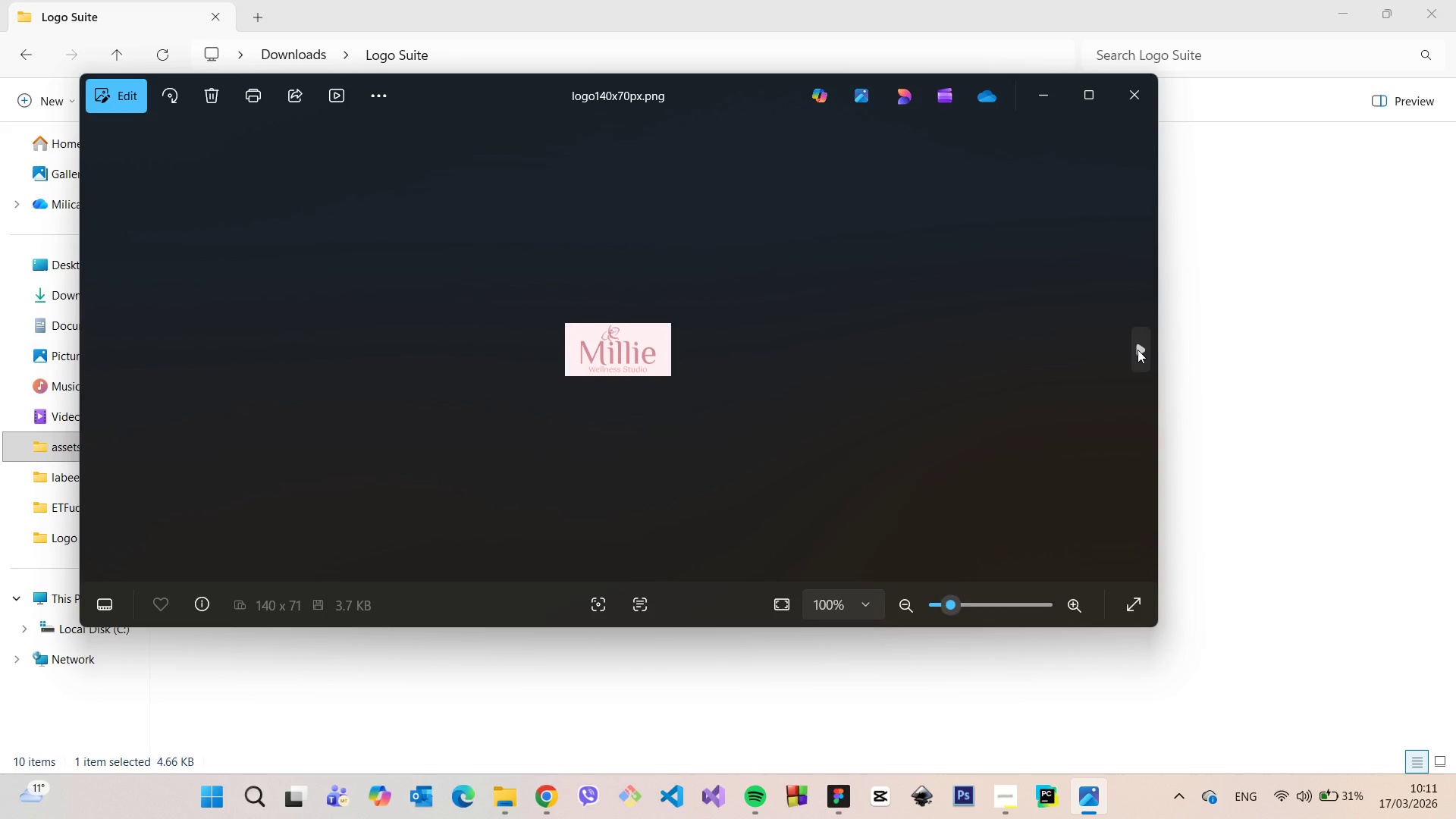 
left_click([1138, 350])
 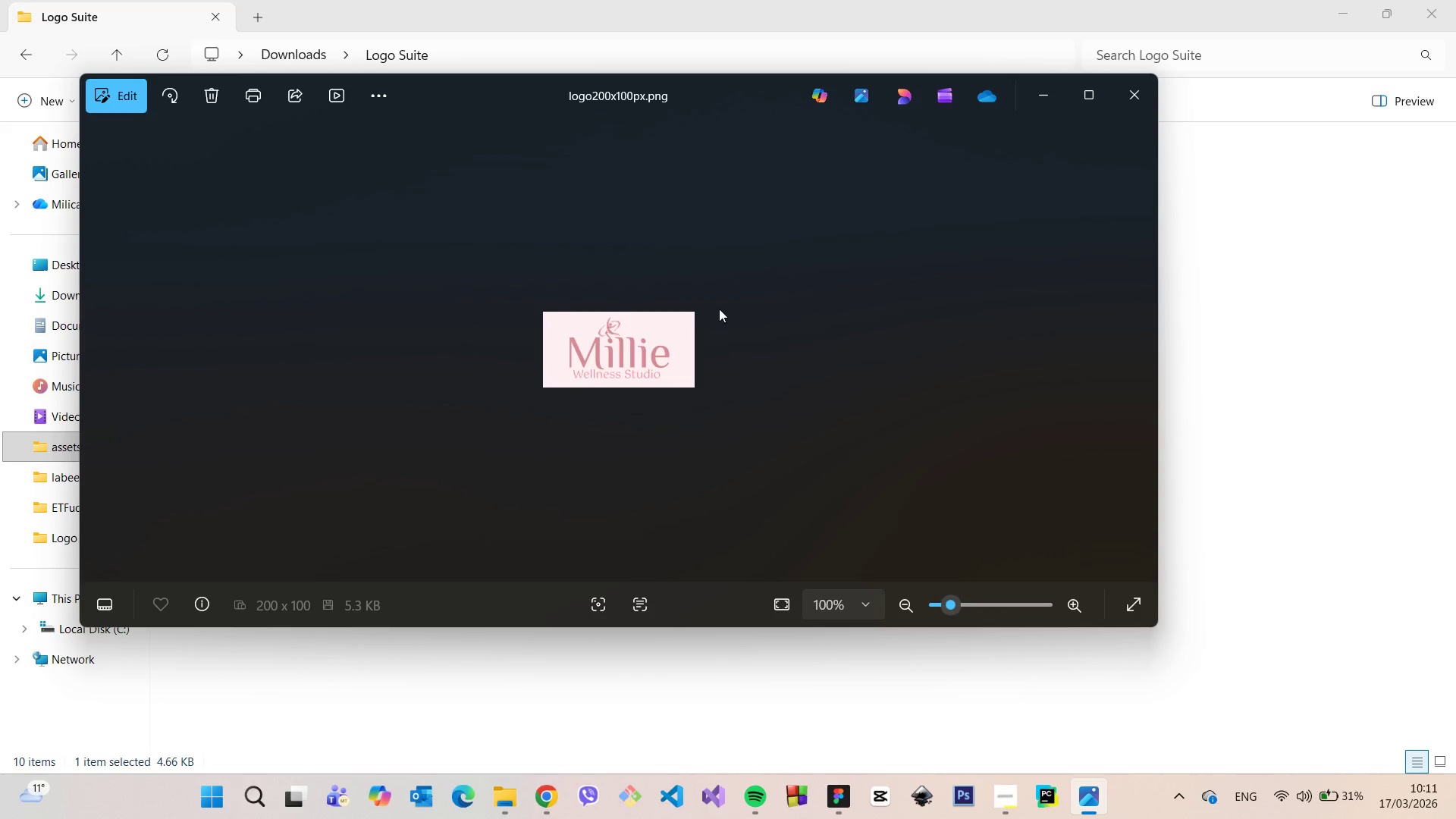 
scroll: coordinate [639, 331], scroll_direction: down, amount: 5.0
 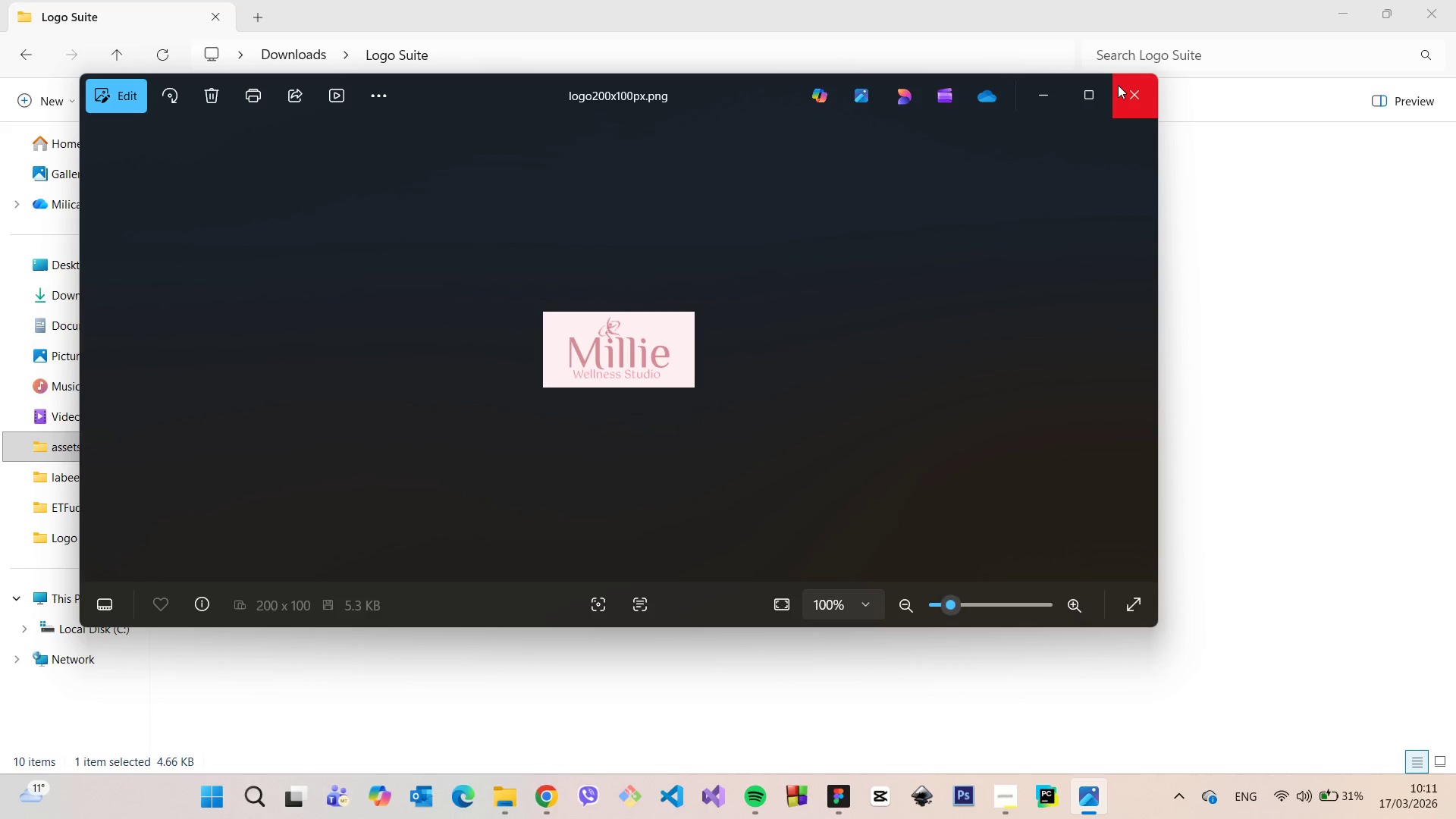 
left_click([1122, 85])
 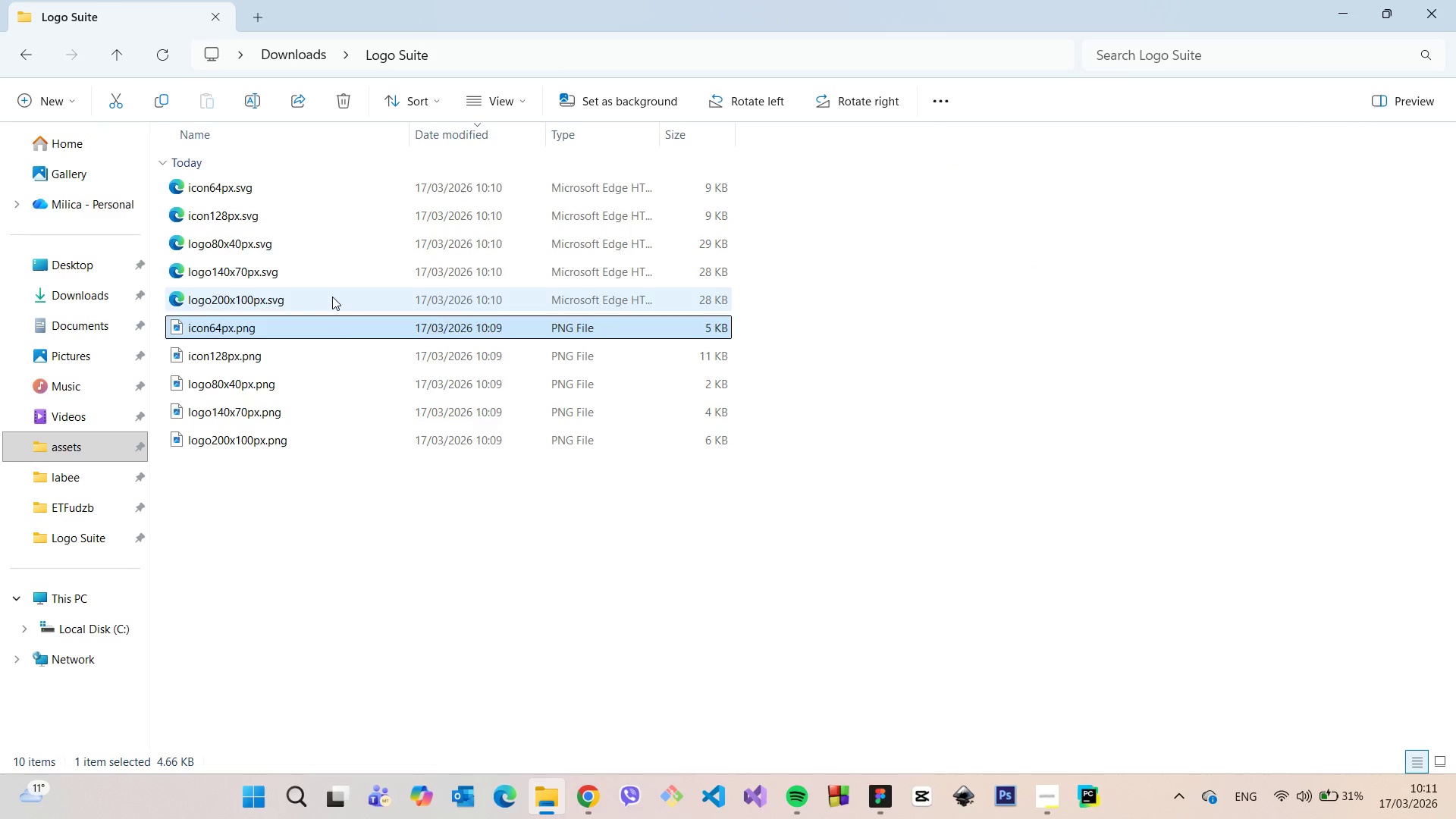 
double_click([332, 297])
 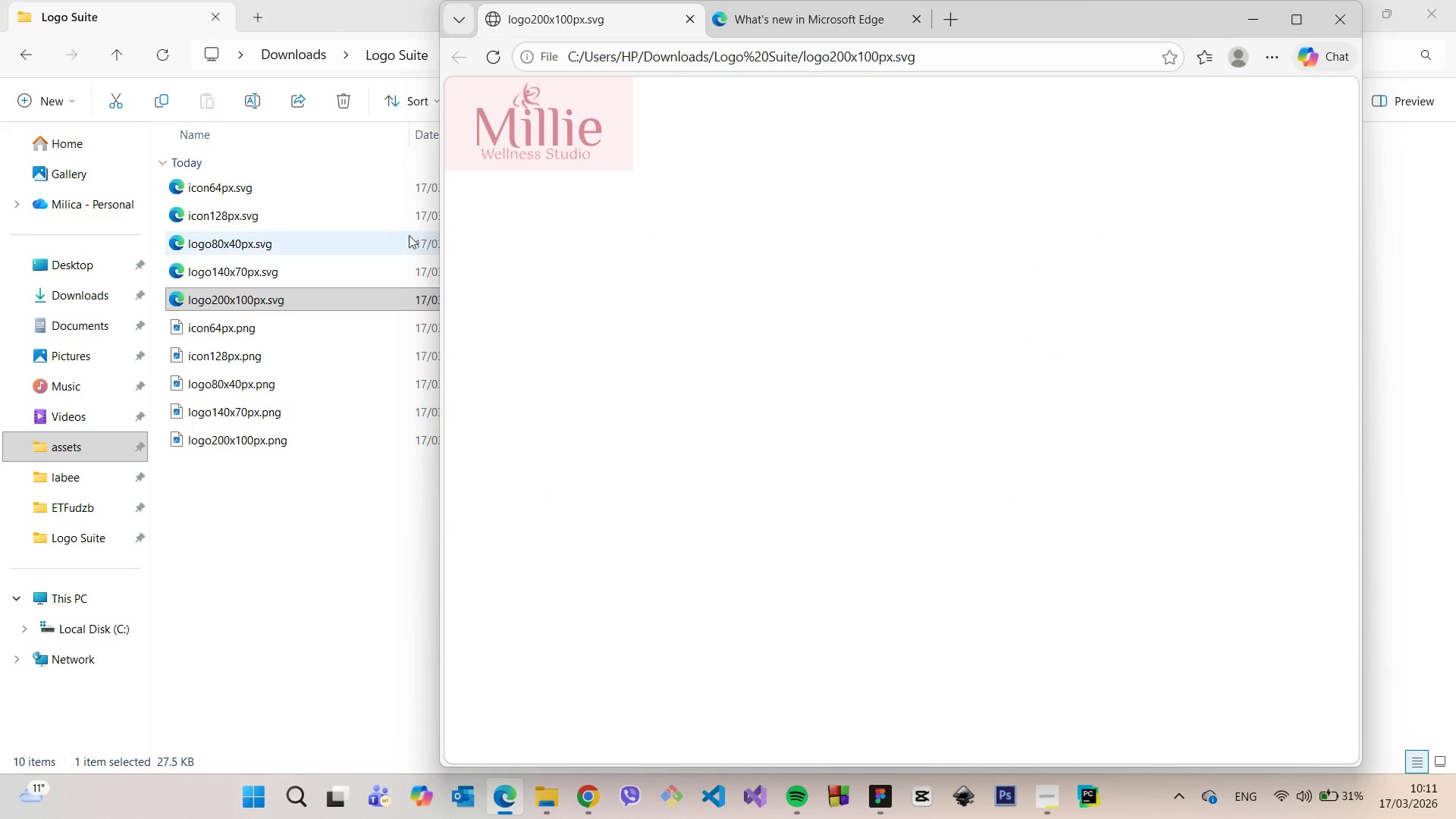 
wait(5.01)
 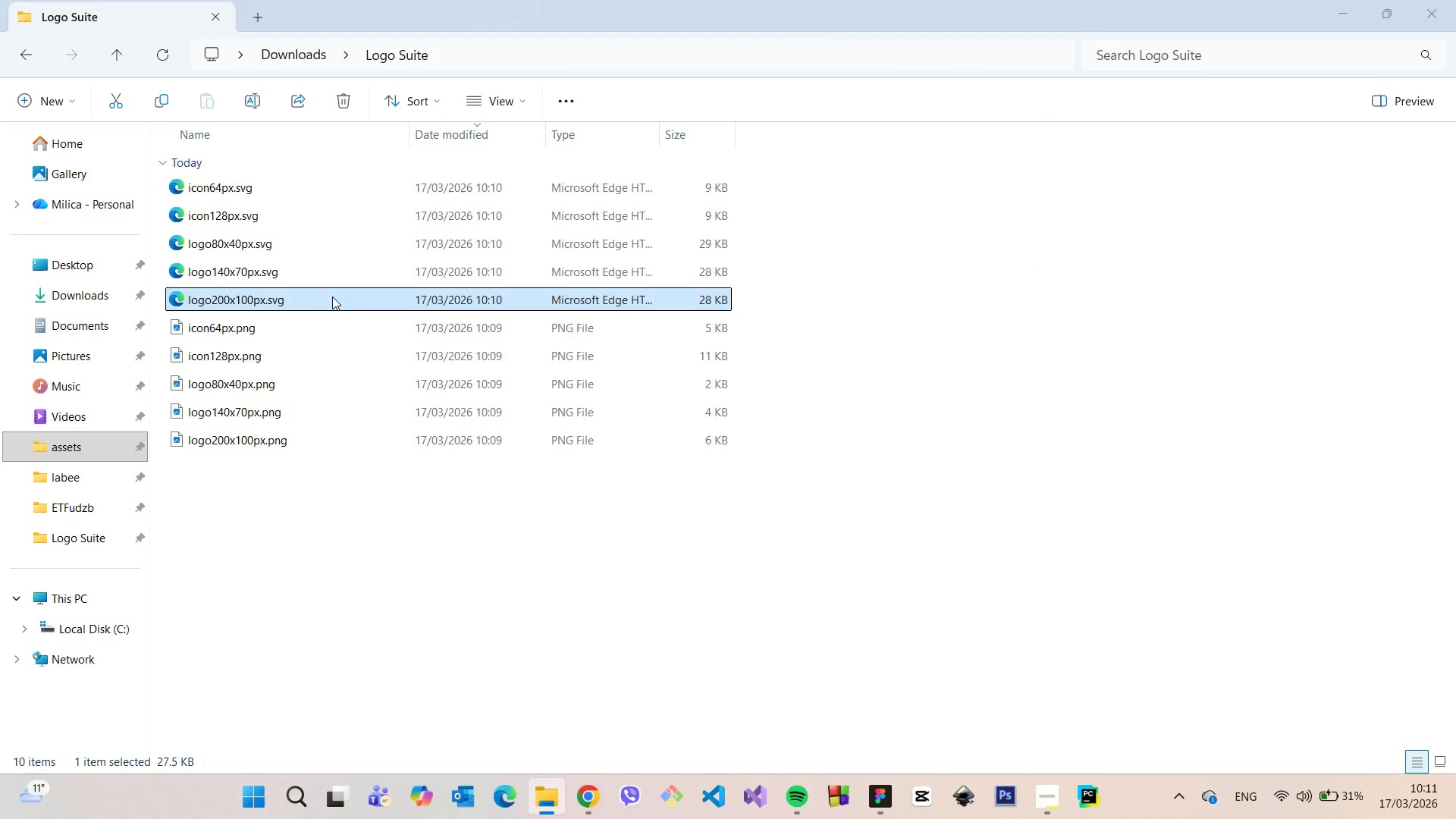 
double_click([327, 272])
 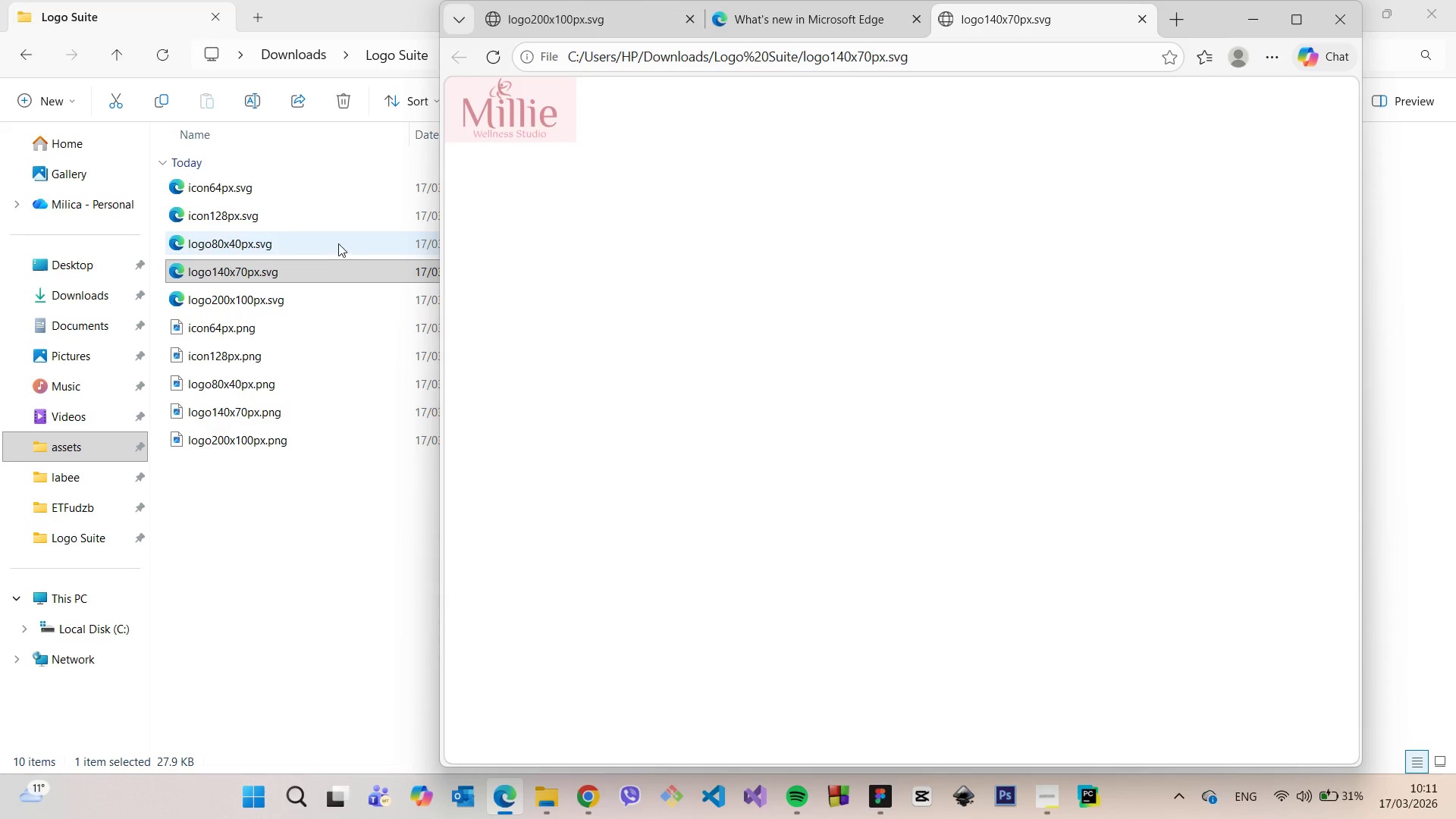 
double_click([338, 243])
 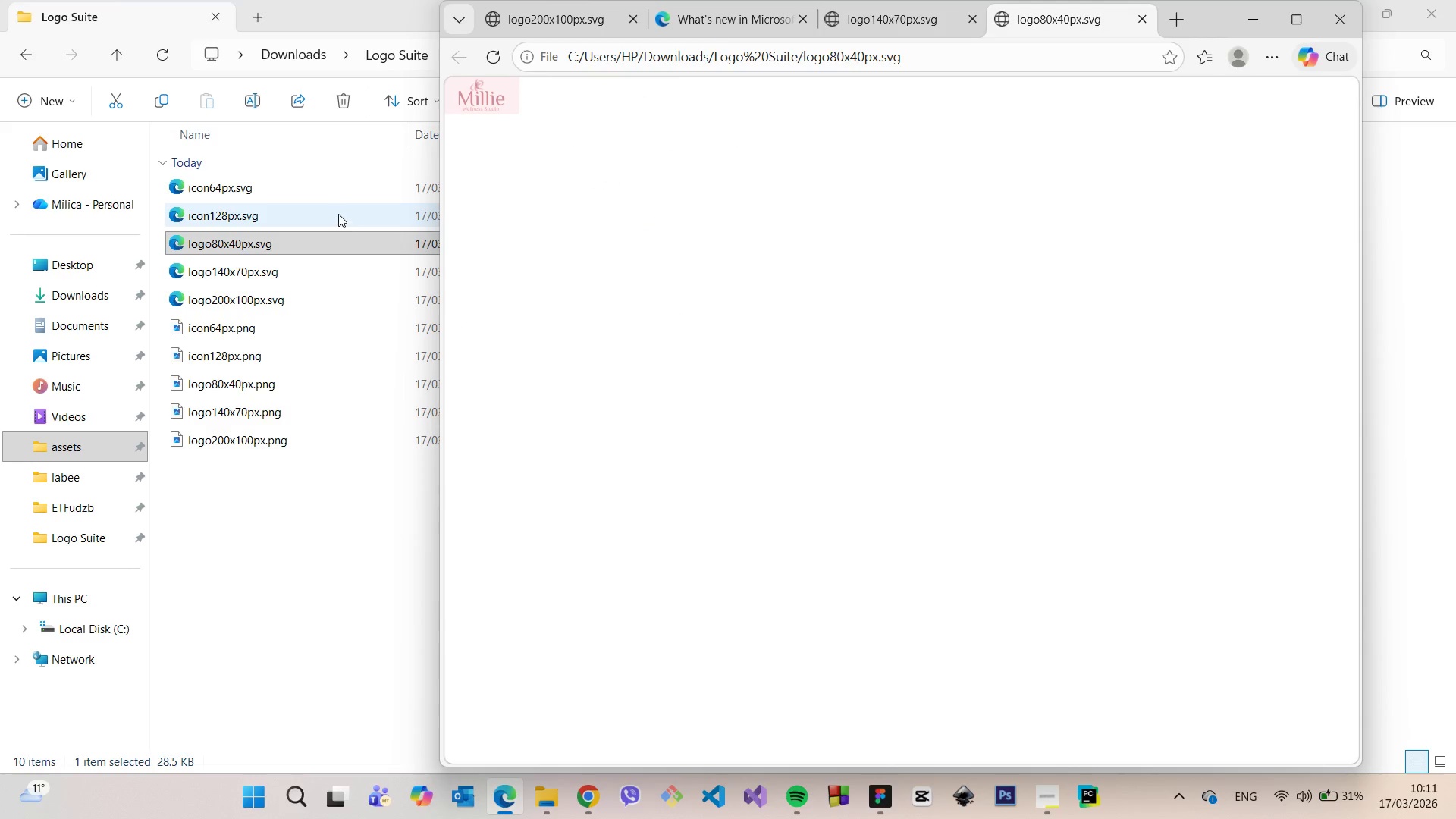 
double_click([338, 214])
 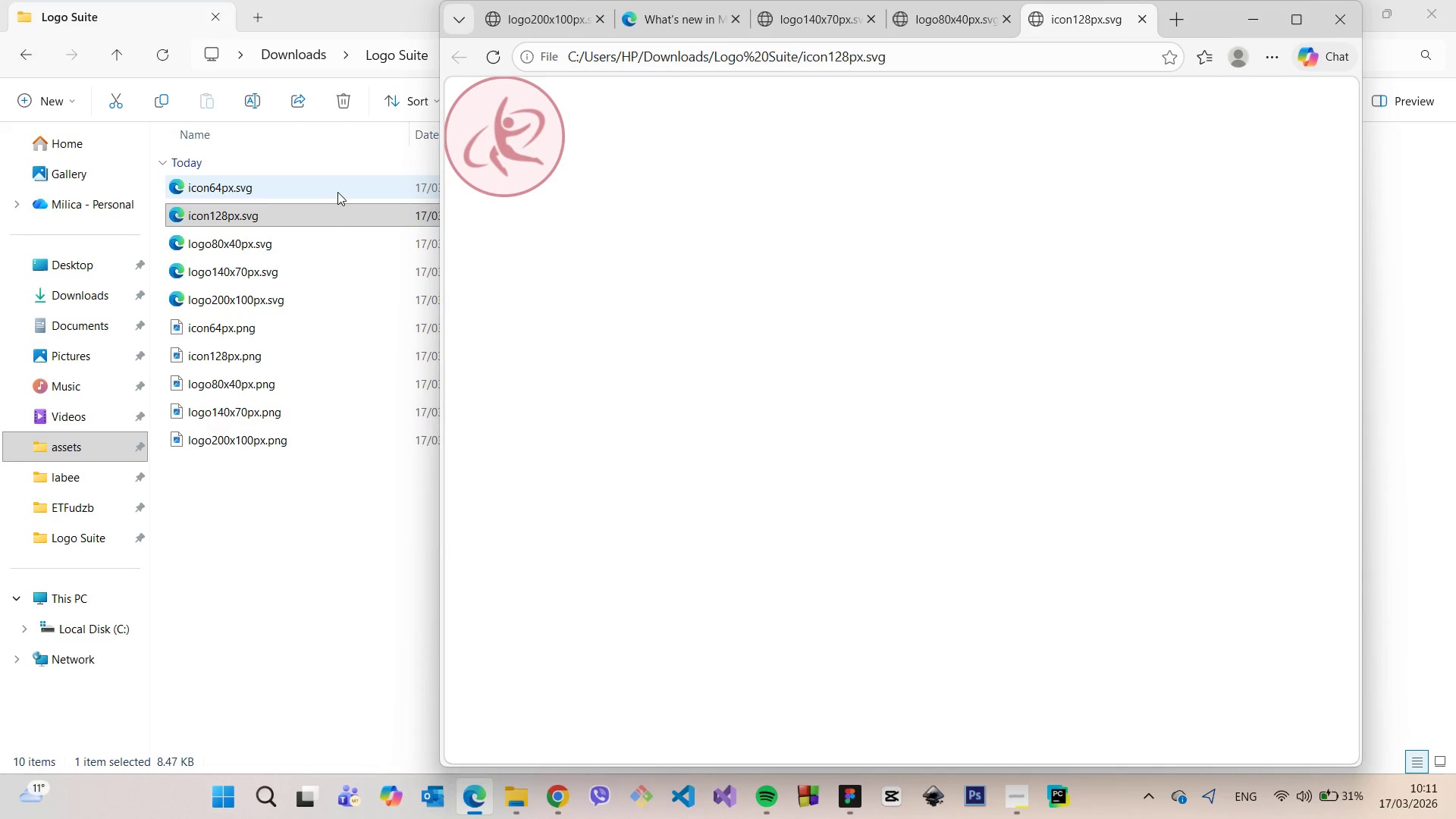 
double_click([337, 192])
 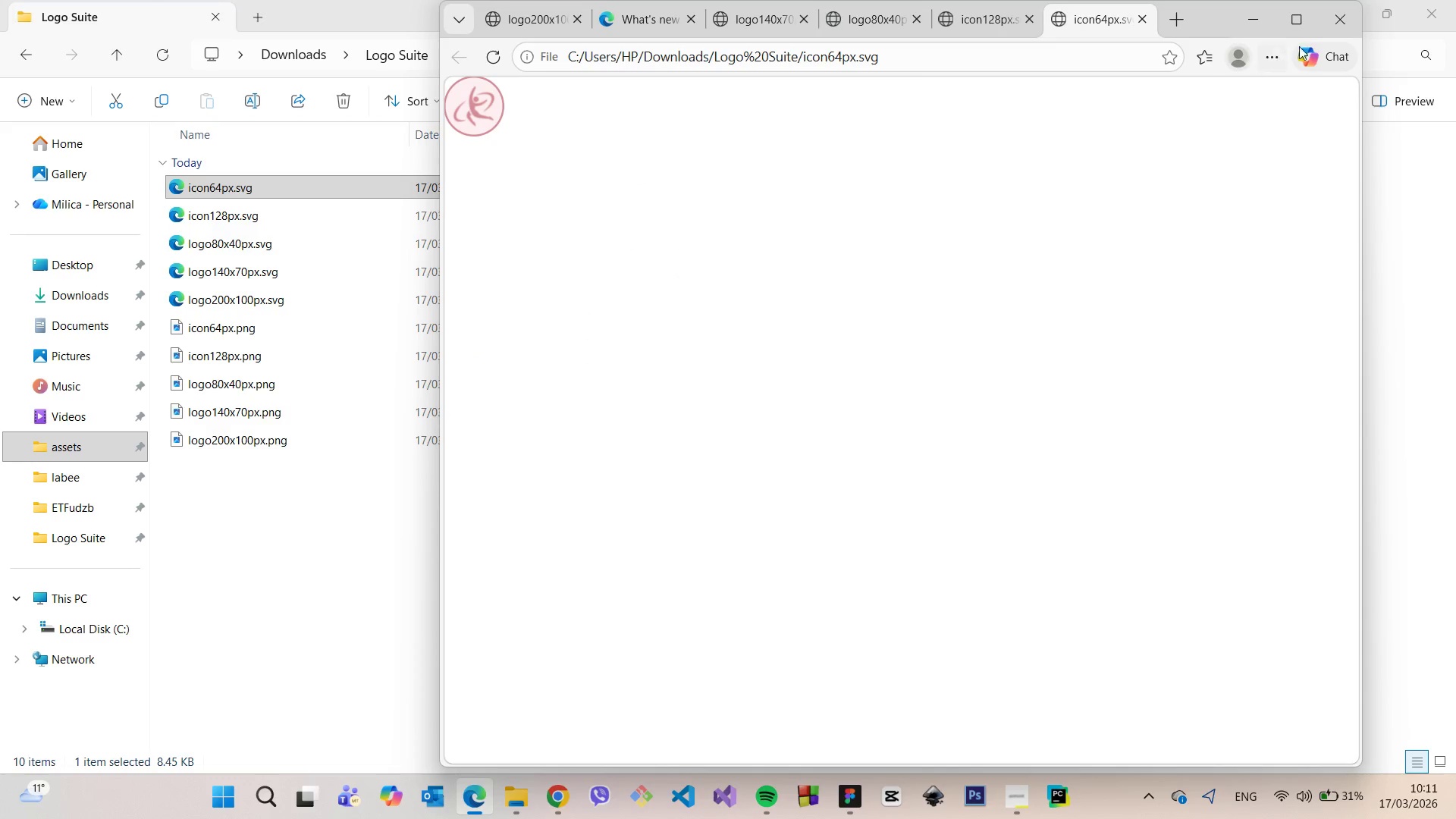 
left_click([1345, 27])
 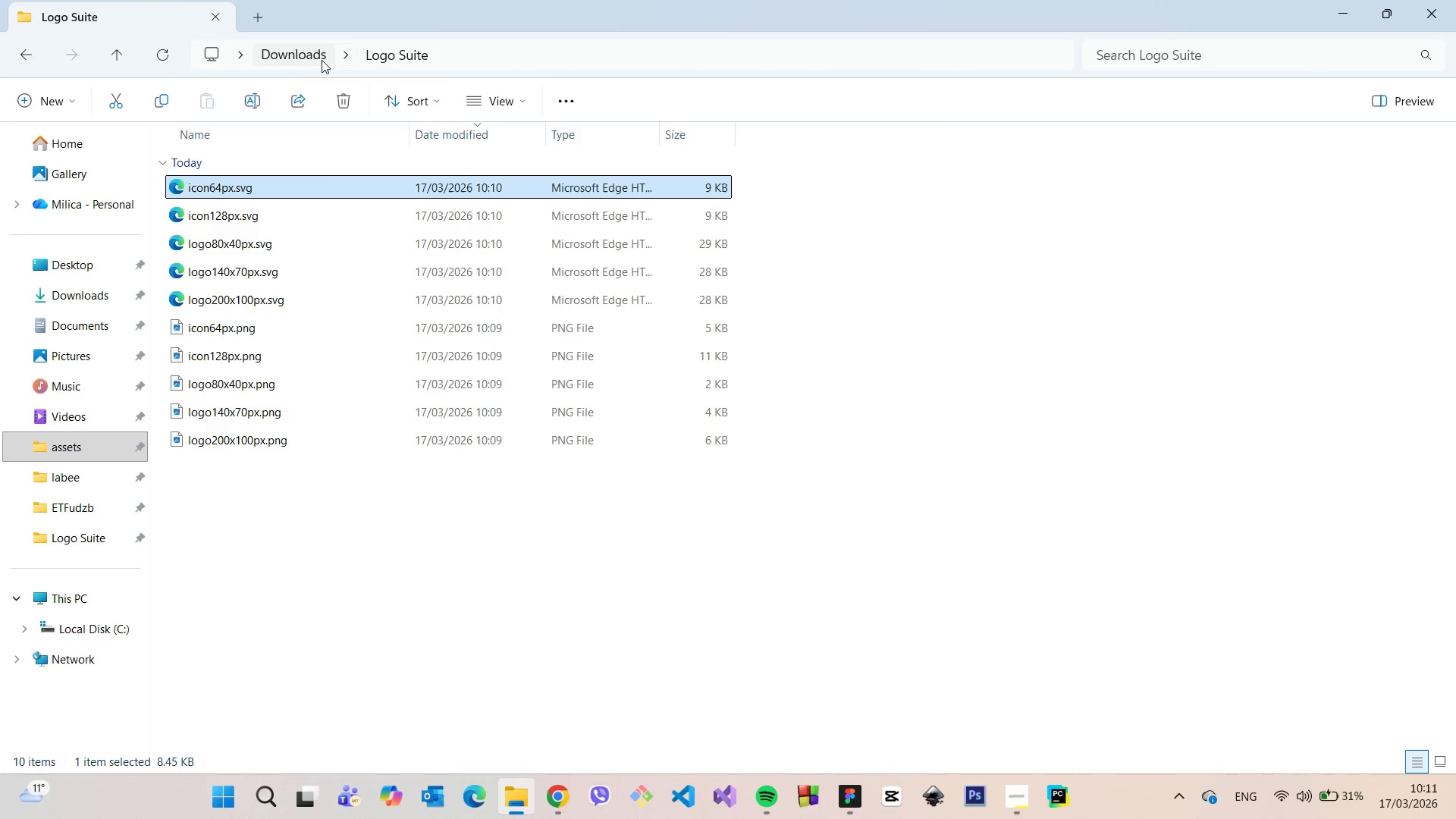 
left_click([313, 58])
 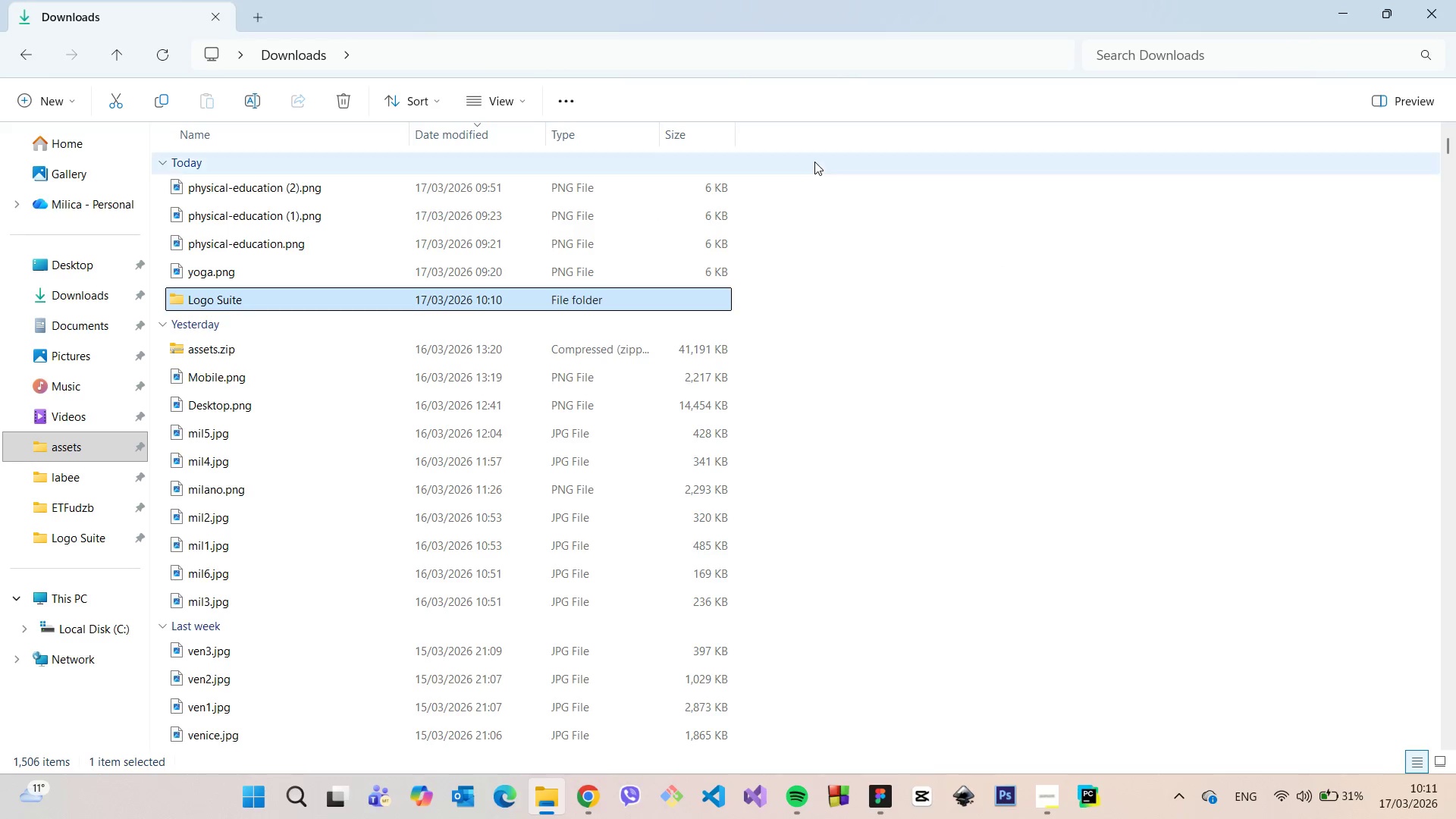 
left_click([808, 143])
 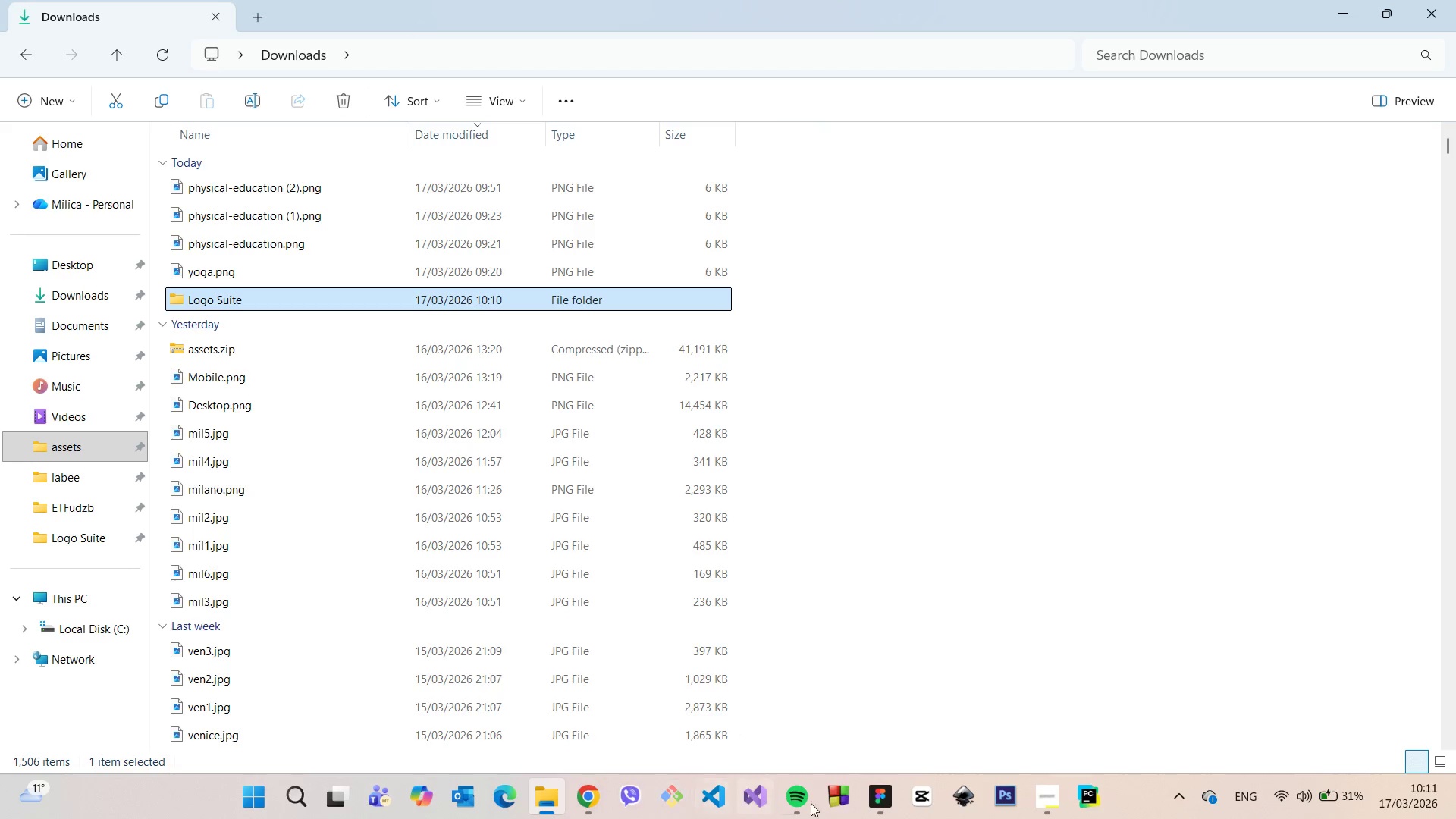 
left_click([871, 802])
 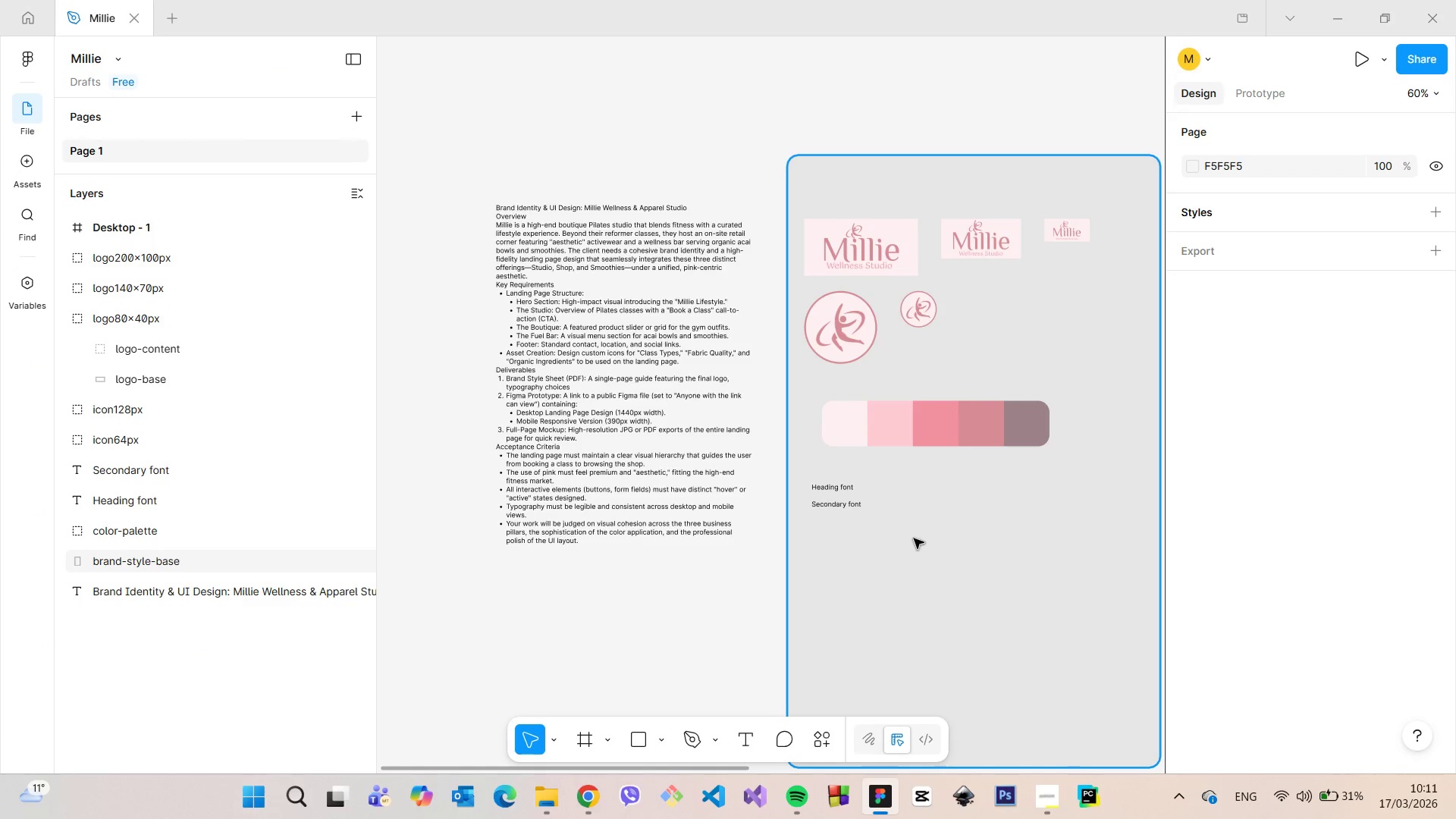 
scroll: coordinate [876, 261], scroll_direction: up, amount: 10.0
 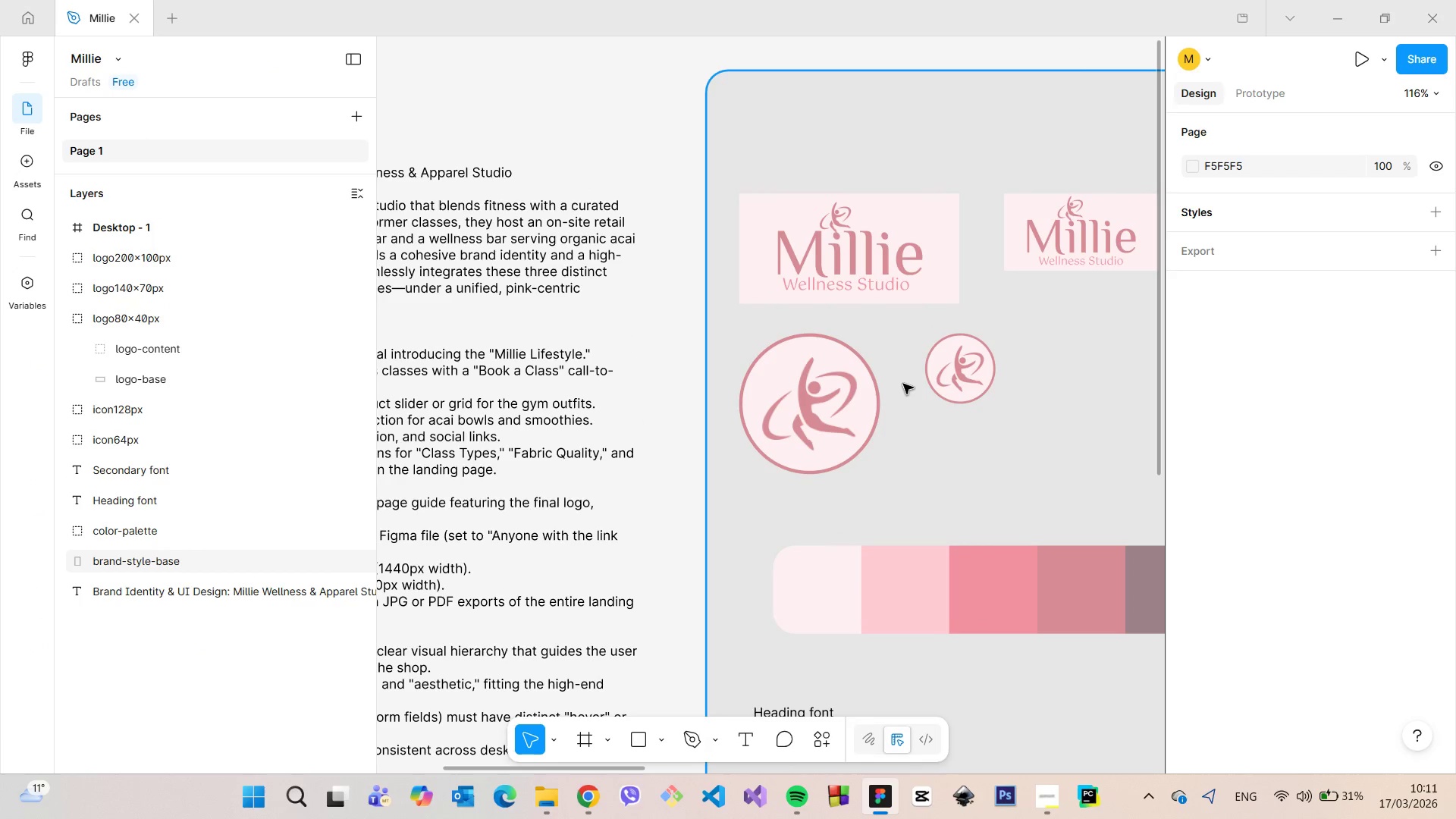 
scroll: coordinate [977, 565], scroll_direction: down, amount: 9.0
 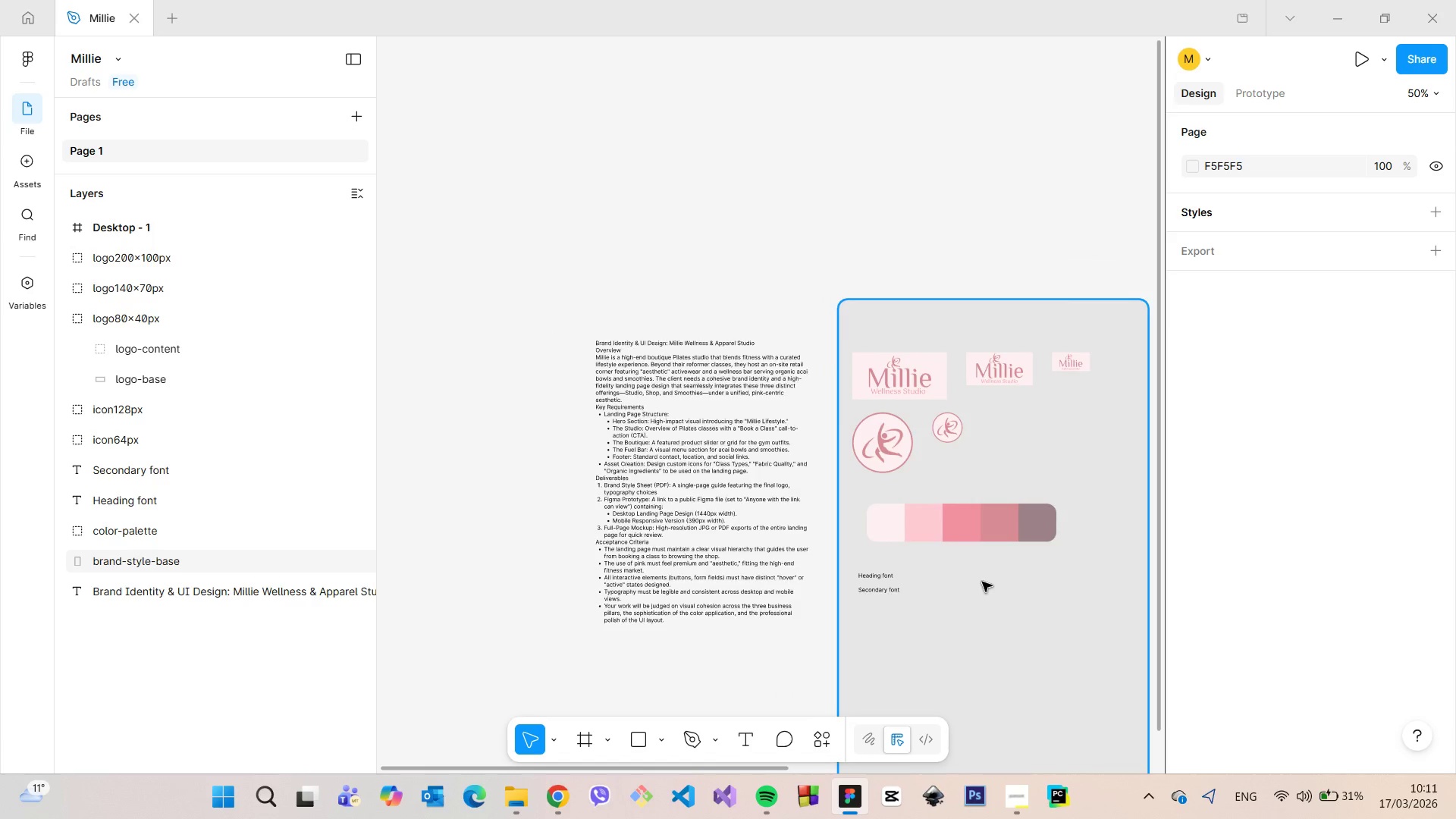 
scroll: coordinate [982, 585], scroll_direction: up, amount: 11.0
 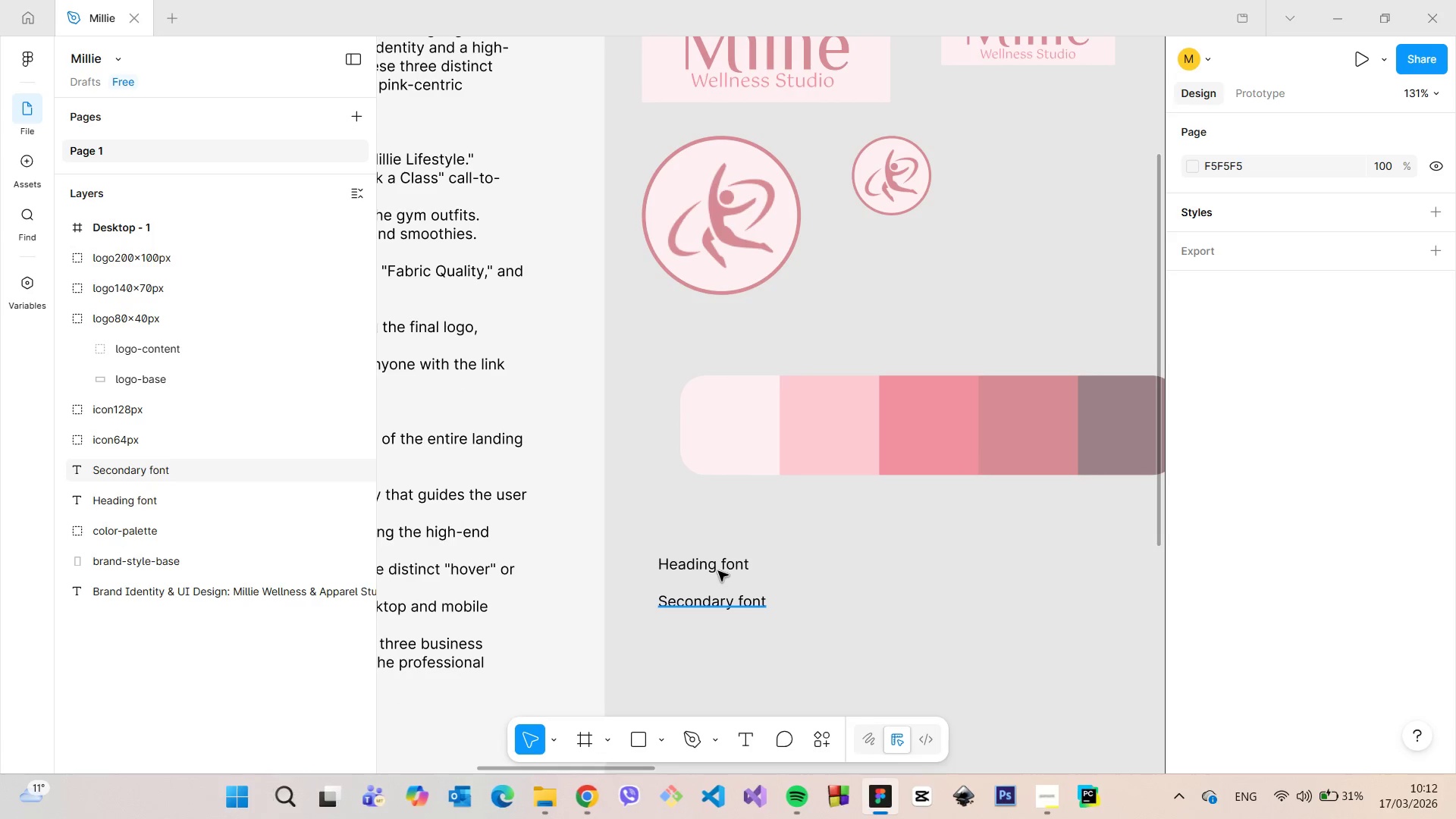 
double_click([718, 571])
 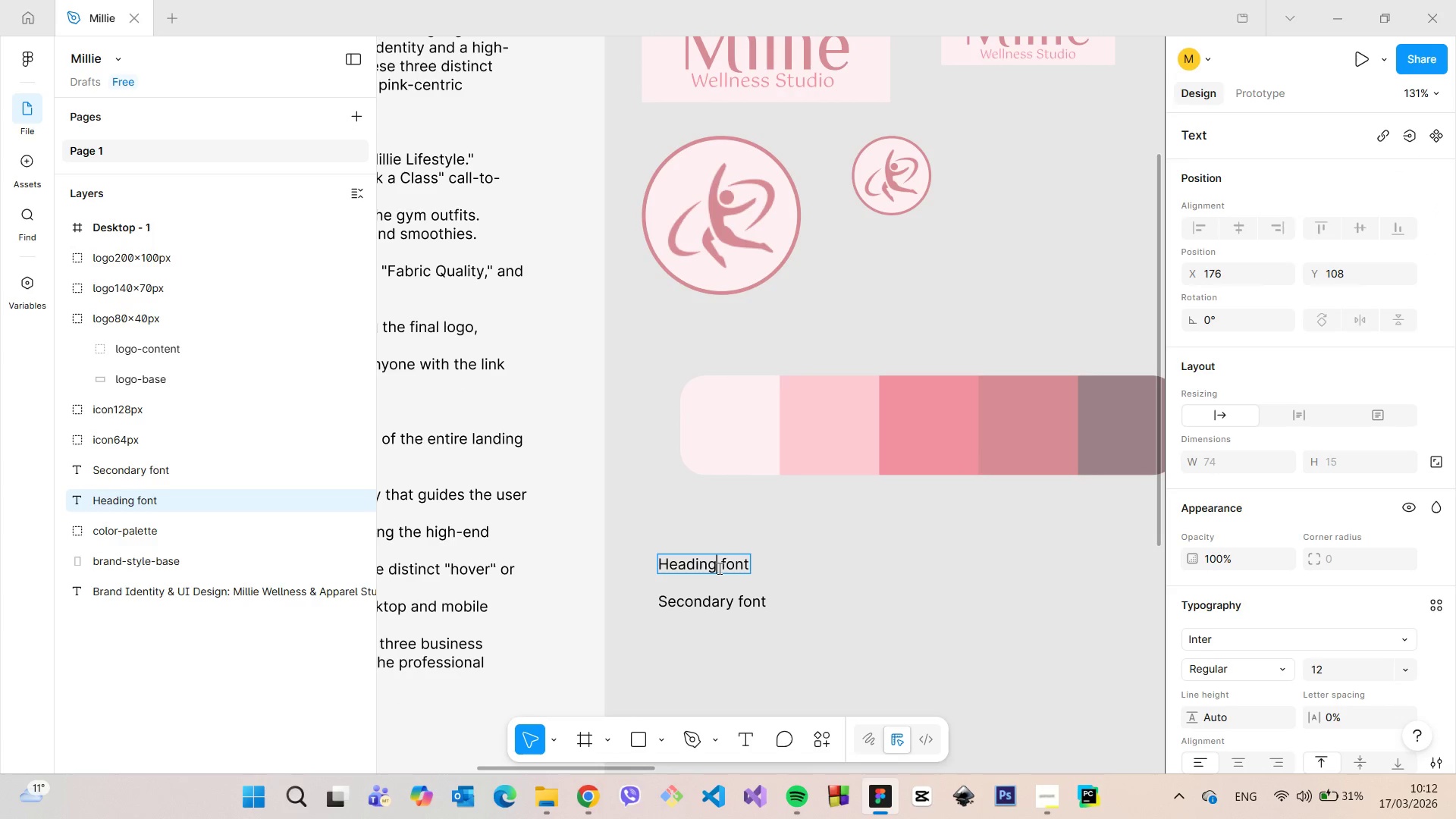 
double_click([718, 568])
 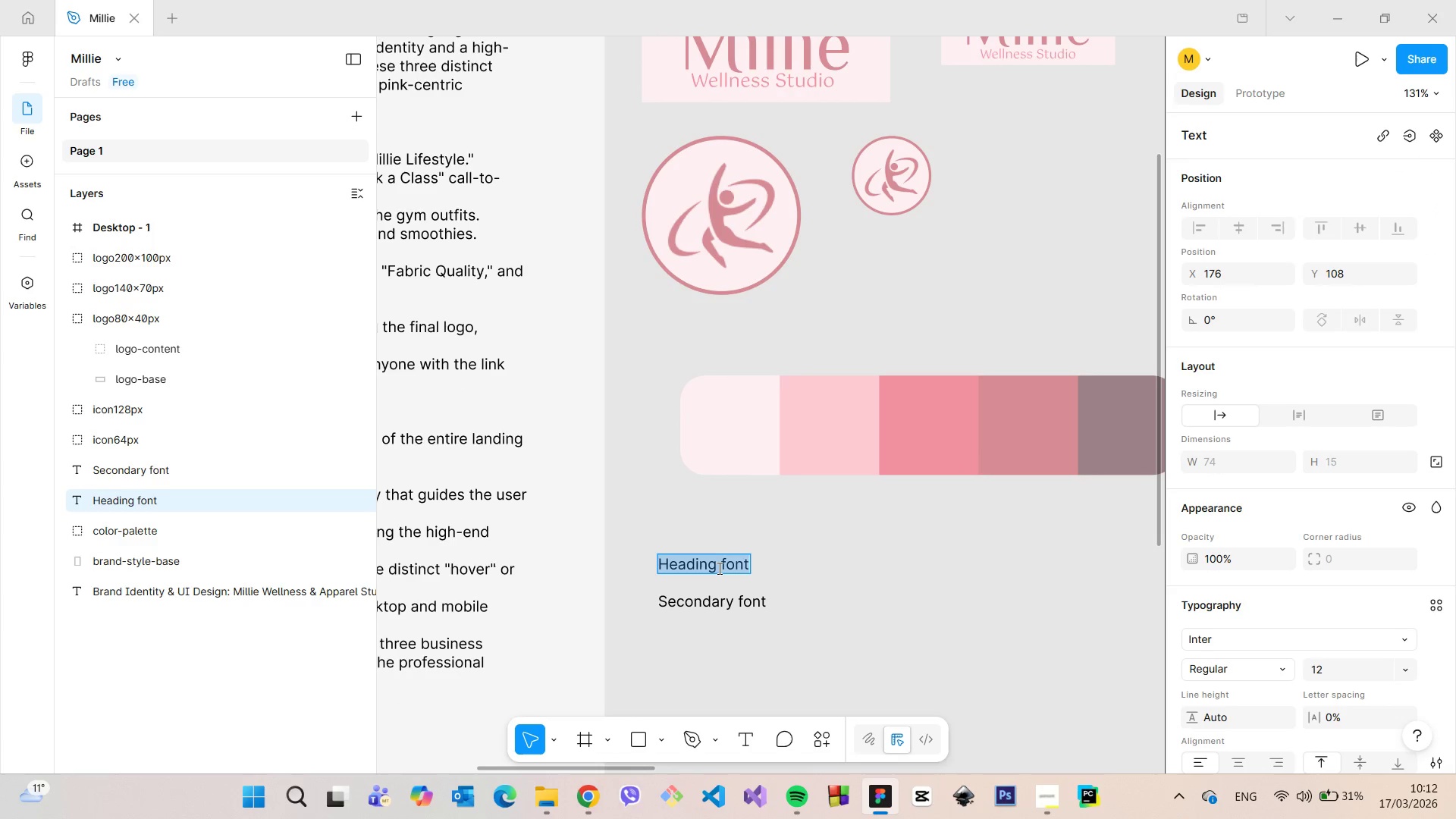 
triple_click([718, 568])
 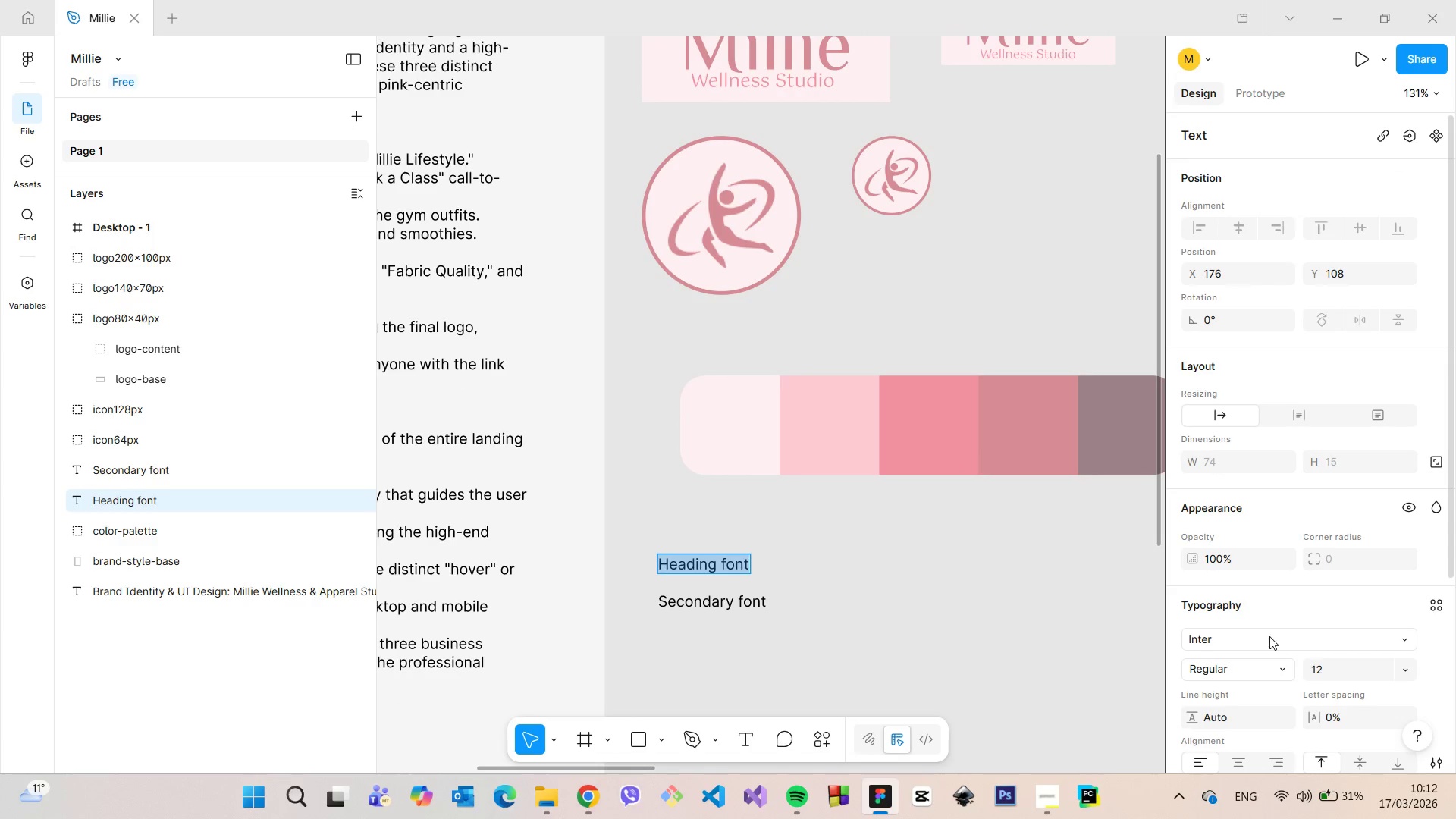 
left_click([1267, 635])
 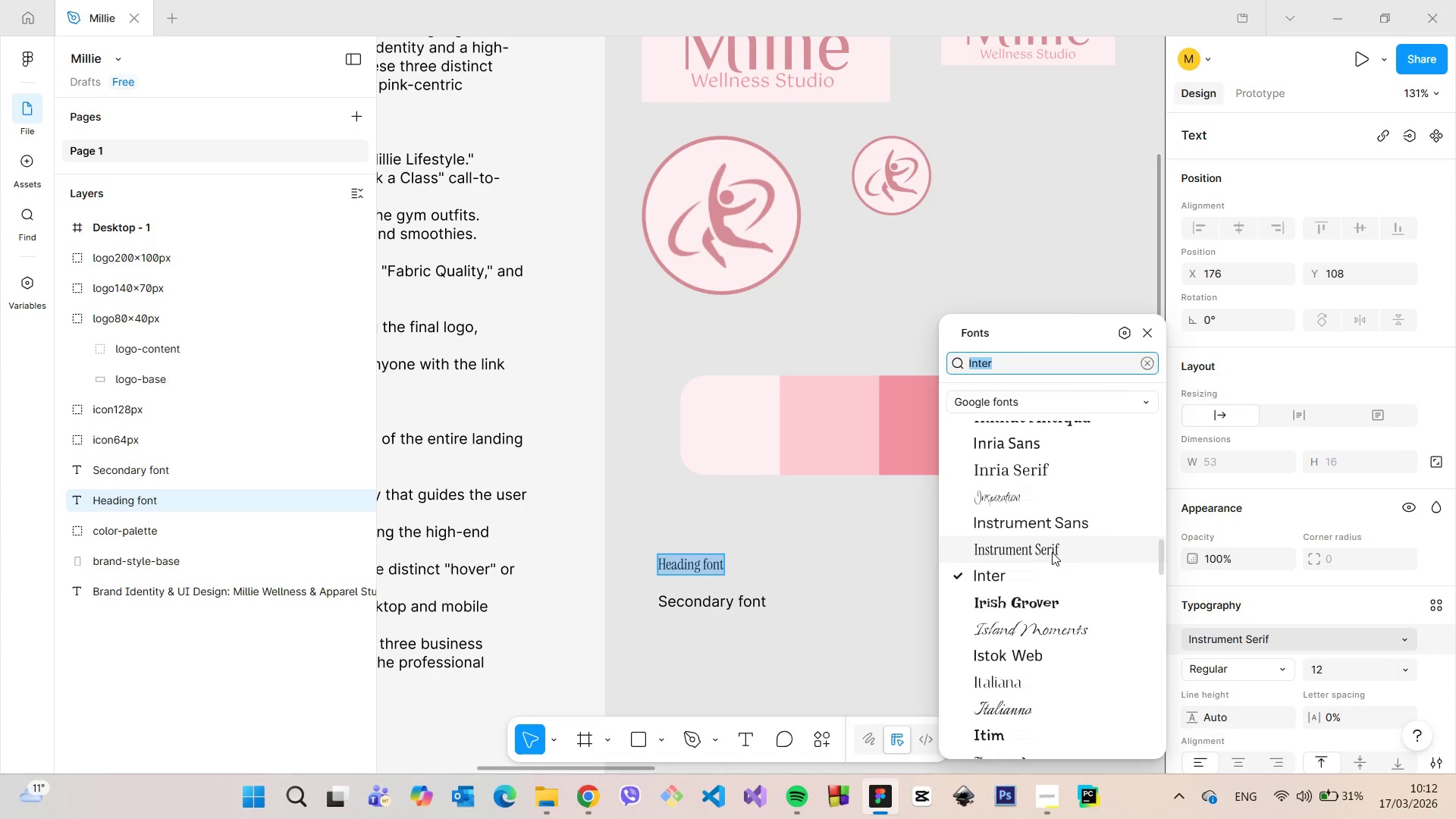 
scroll: coordinate [1052, 553], scroll_direction: up, amount: 4.0
 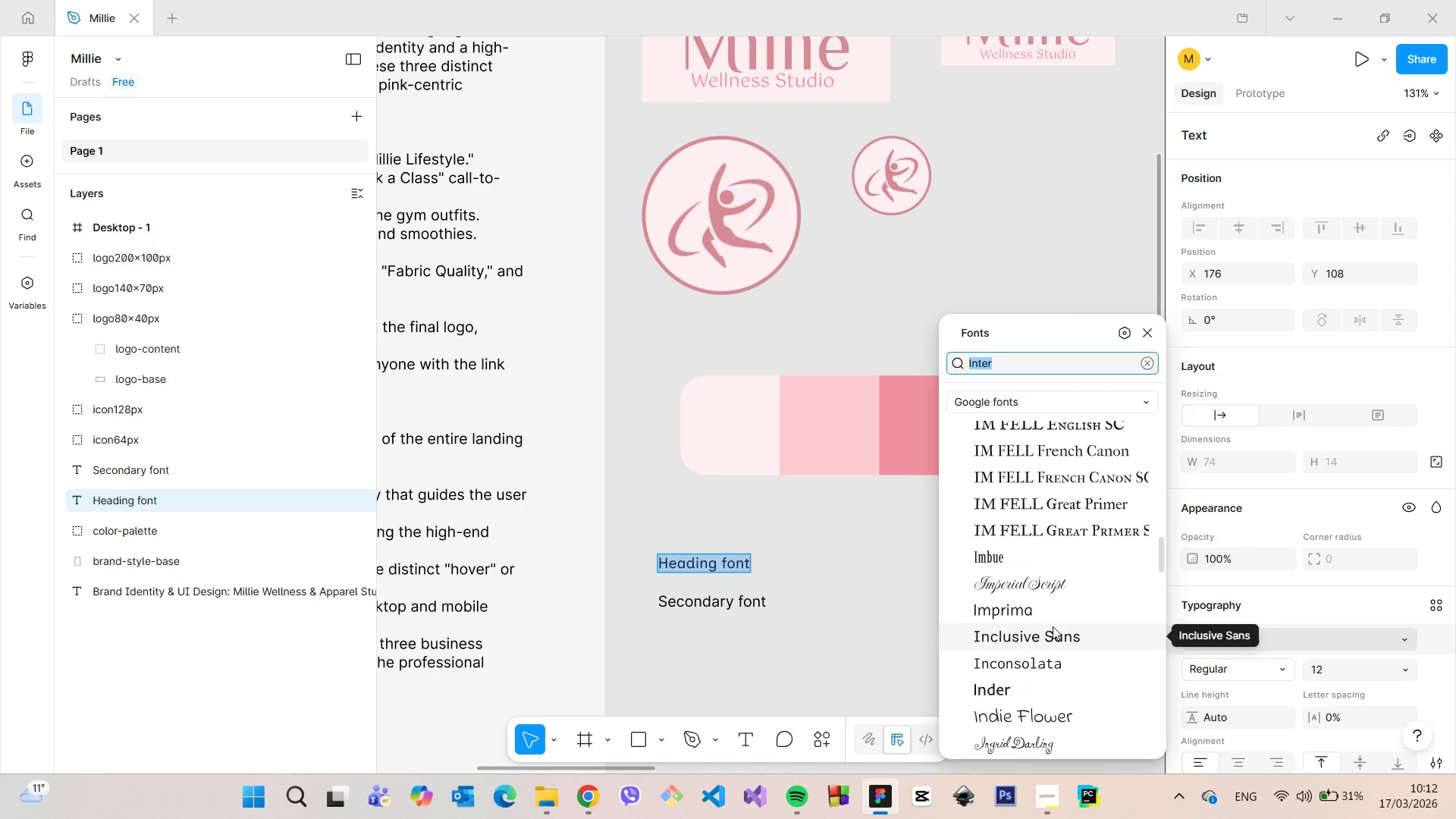 
left_click([1053, 626])
 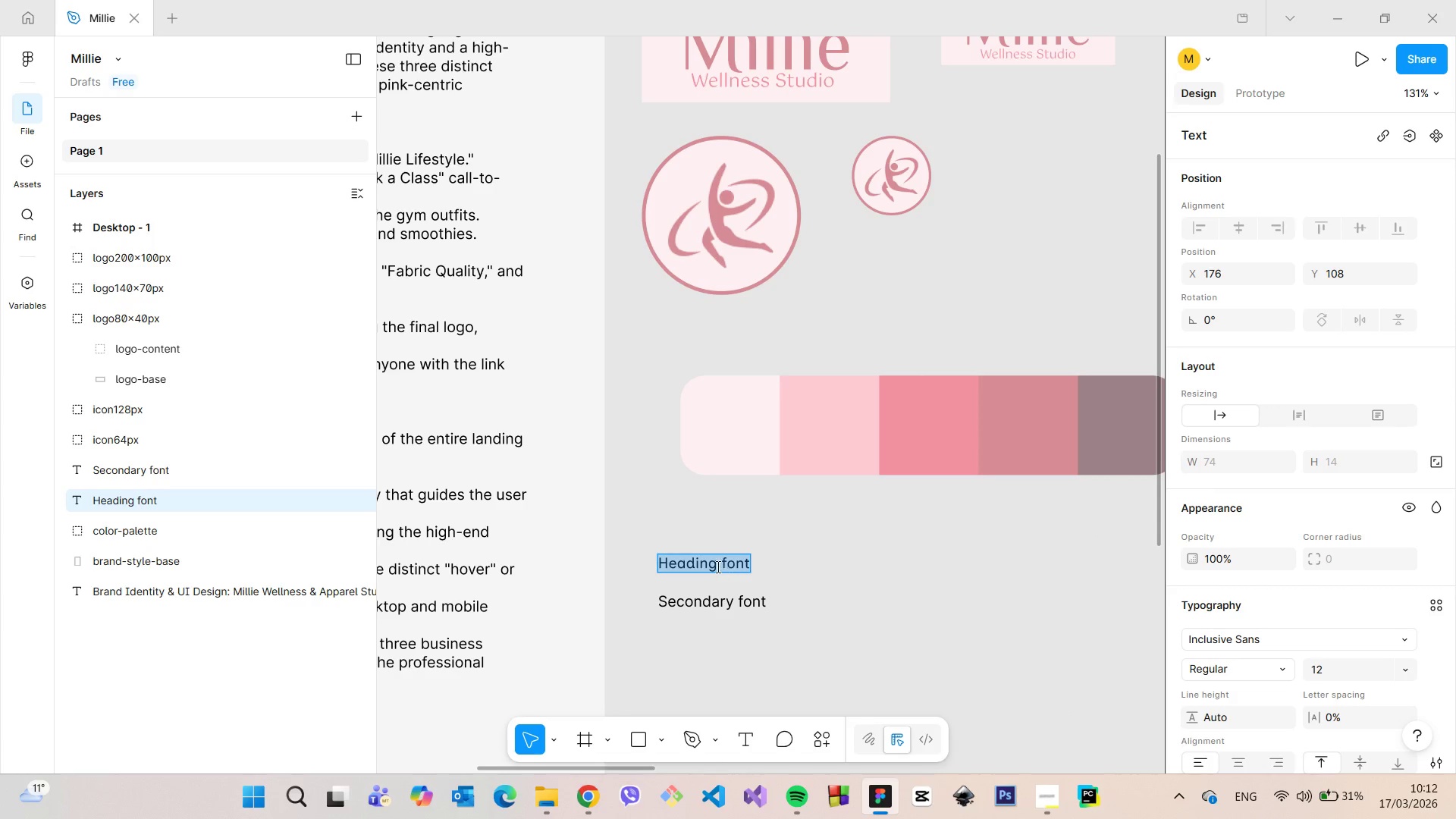 
double_click([717, 566])
 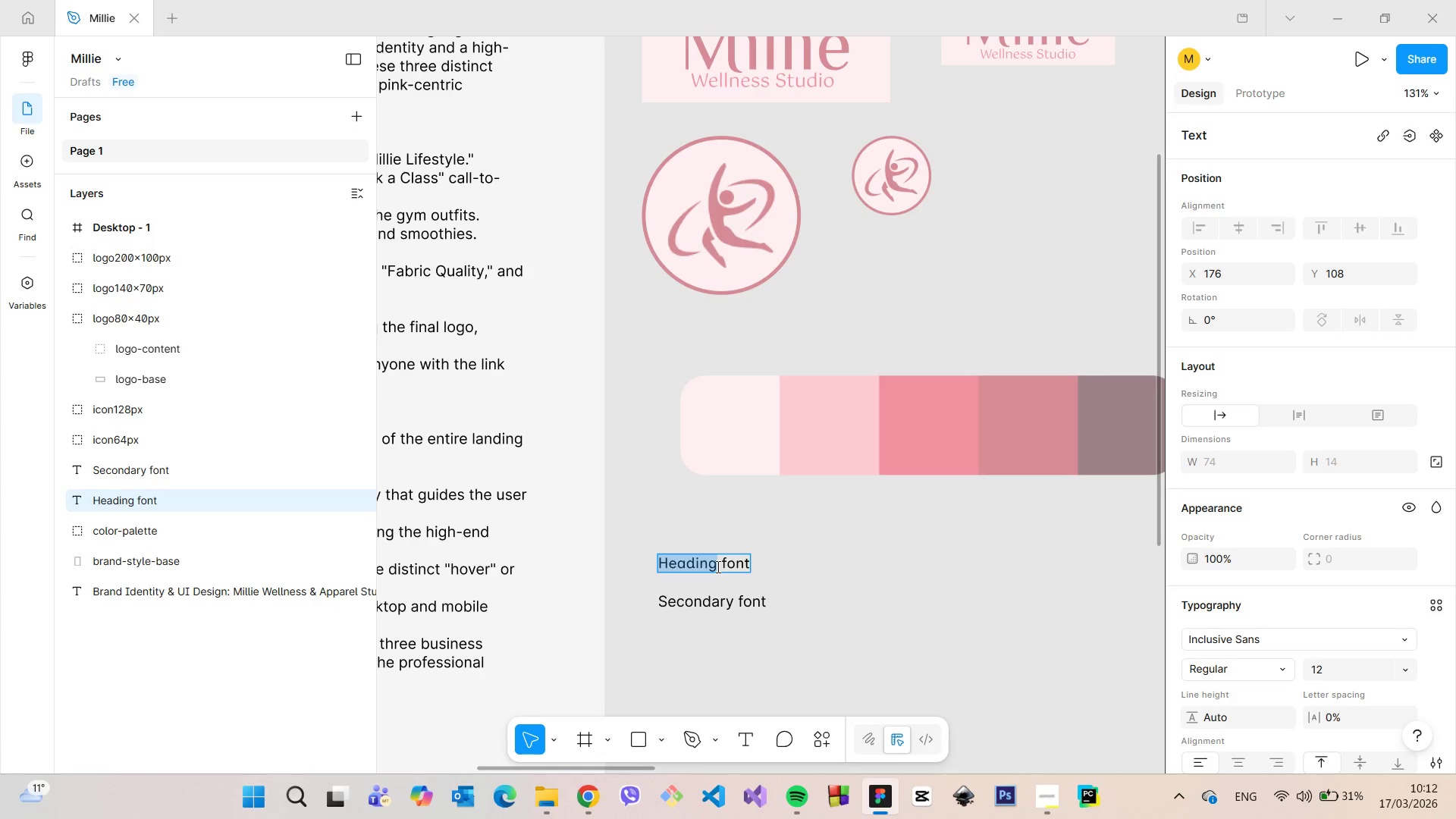 
scroll: coordinate [717, 566], scroll_direction: down, amount: 10.0
 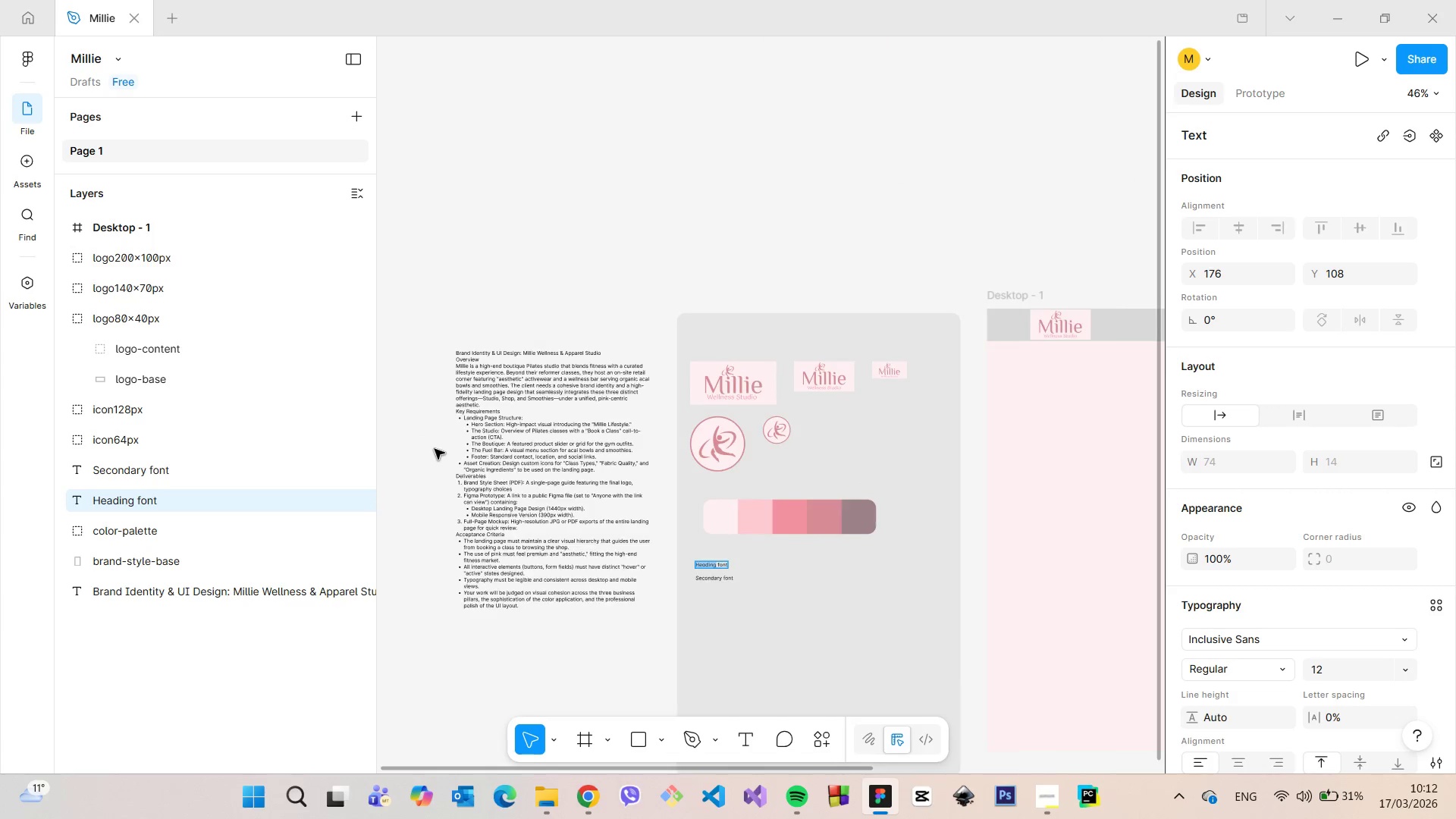 
scroll: coordinate [435, 449], scroll_direction: up, amount: 5.0
 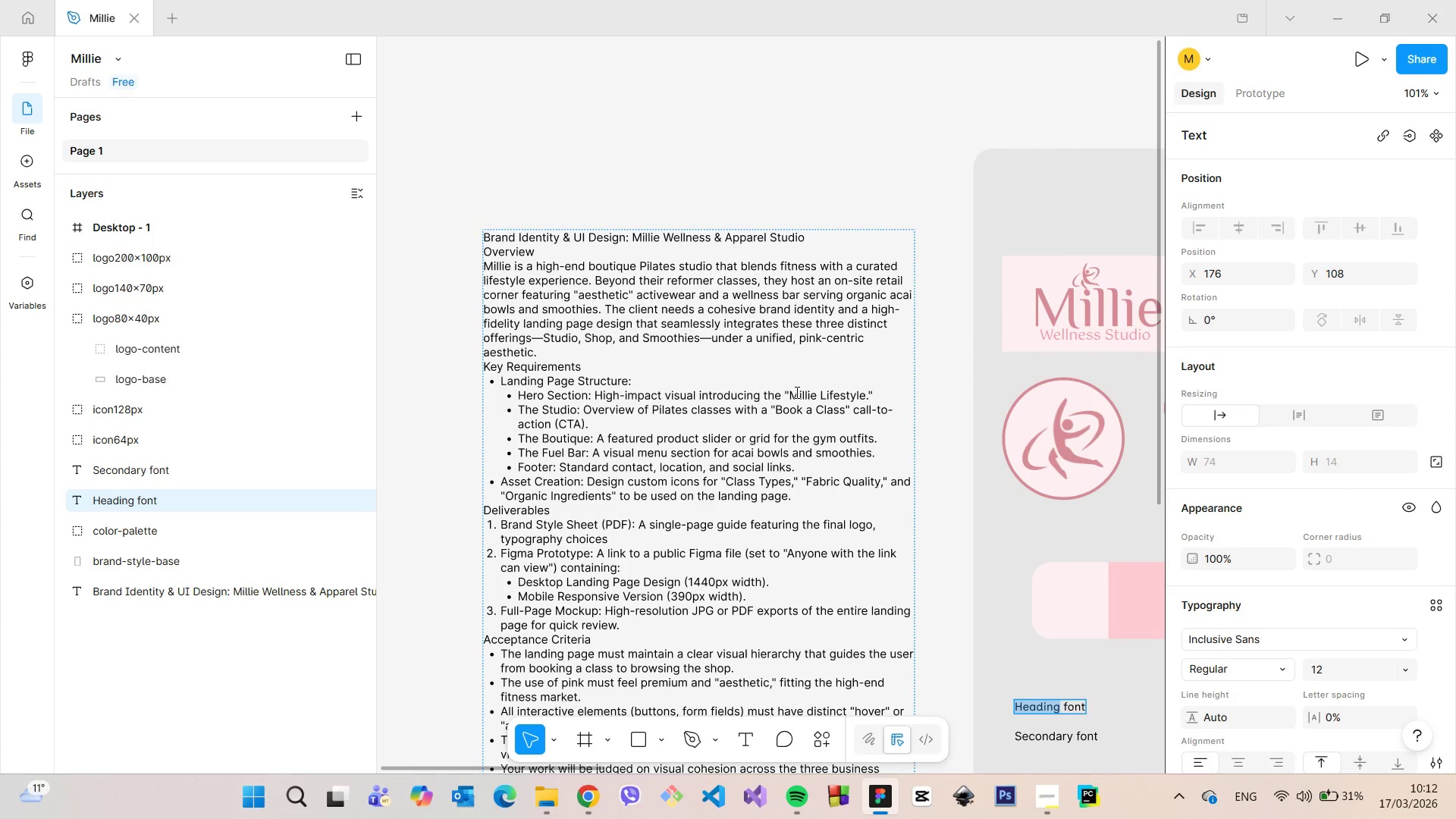 
left_click_drag(start_coordinate=[790, 392], to_coordinate=[866, 398])
 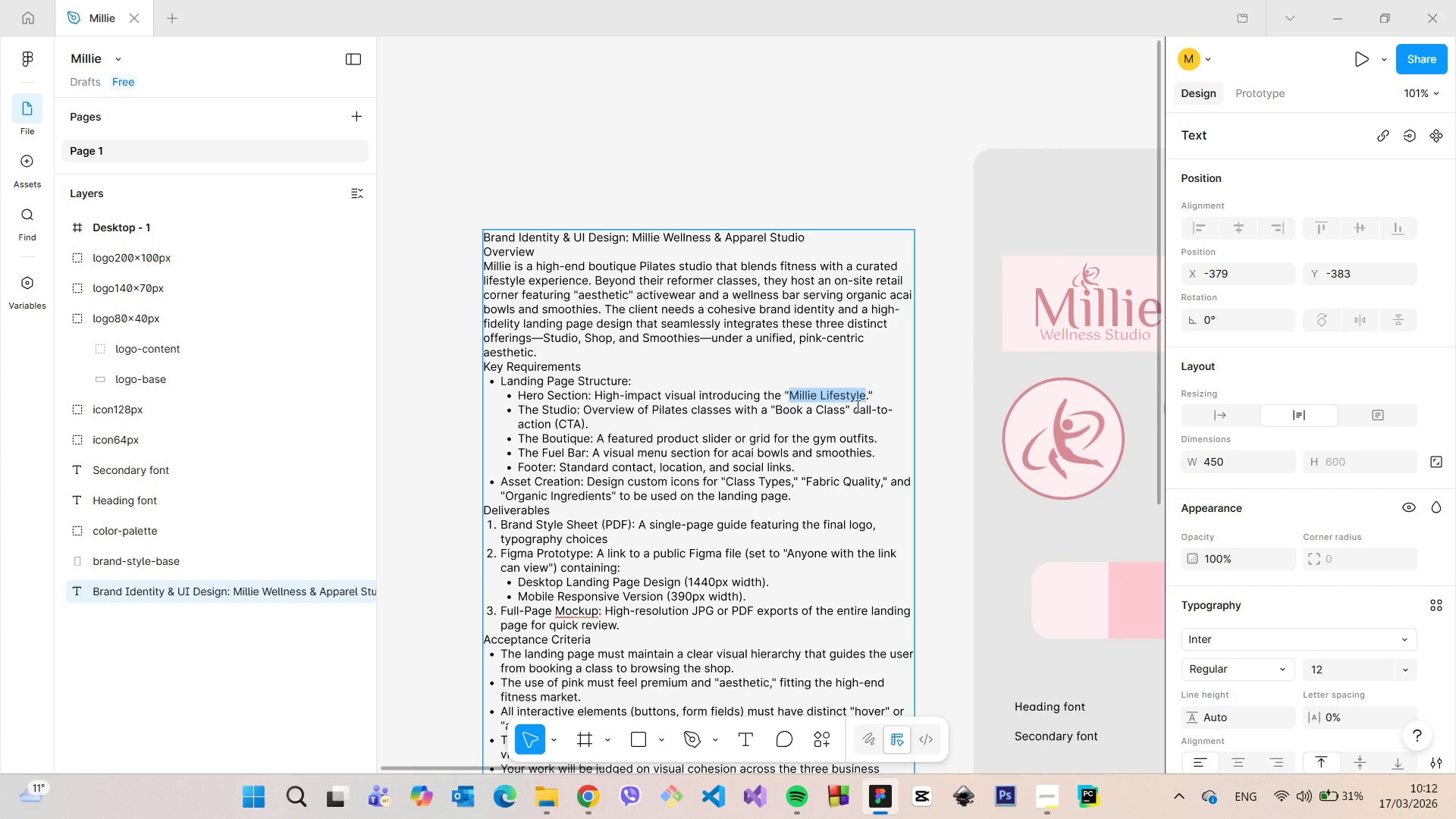 
hold_key(key=ControlLeft, duration=0.73)
 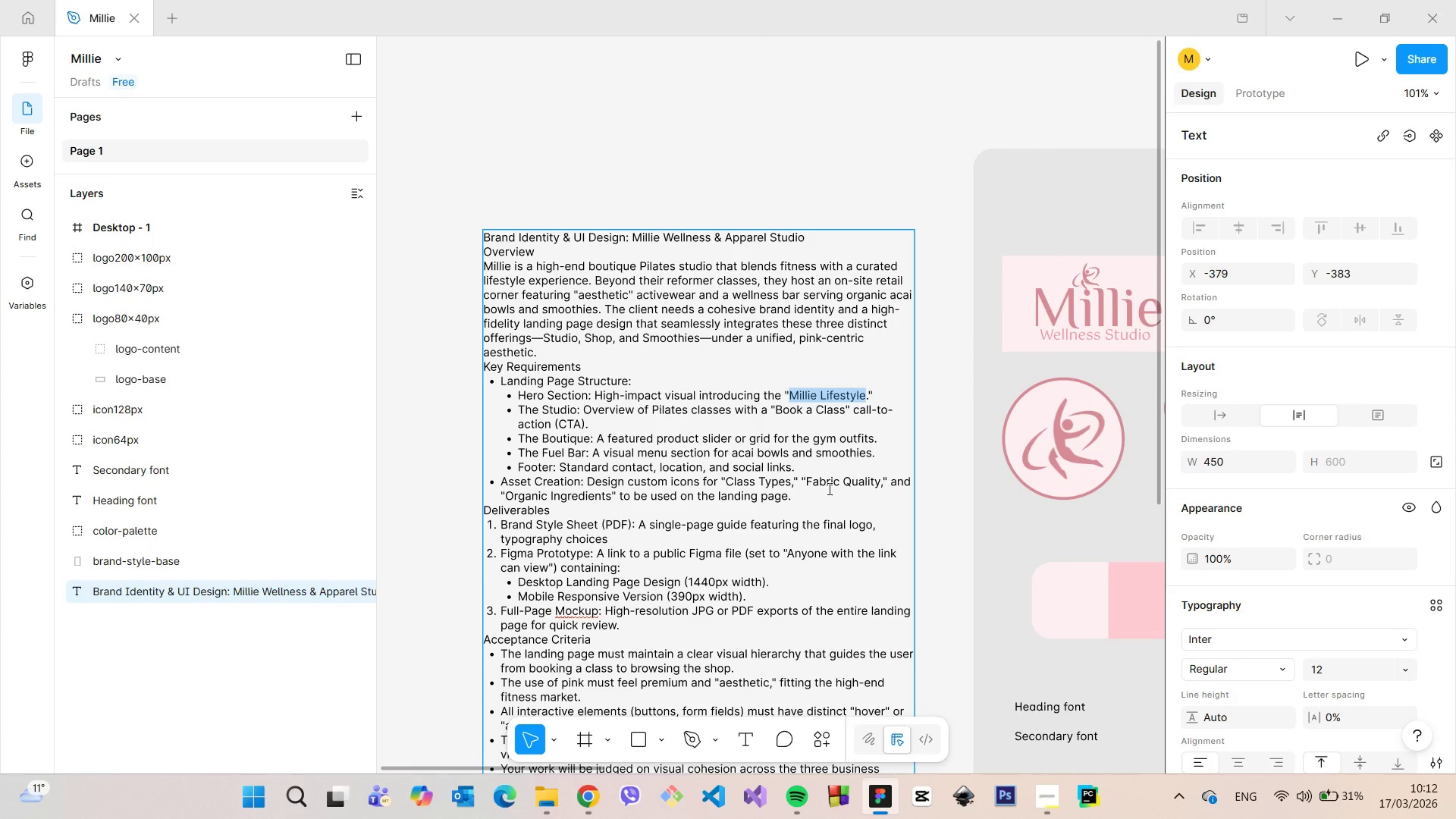 
hold_key(key=C, duration=0.41)
 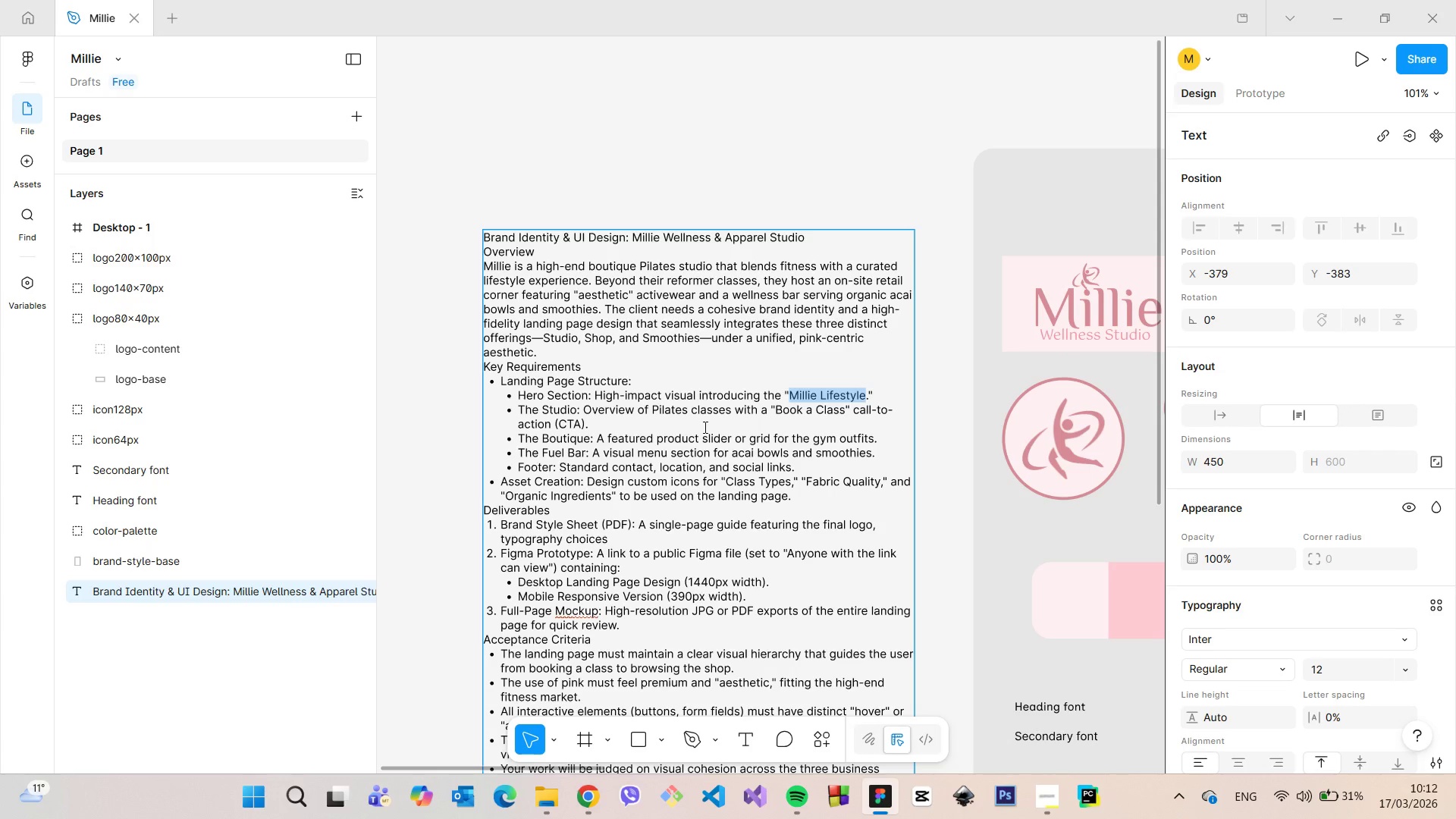 
scroll: coordinate [704, 427], scroll_direction: down, amount: 6.0
 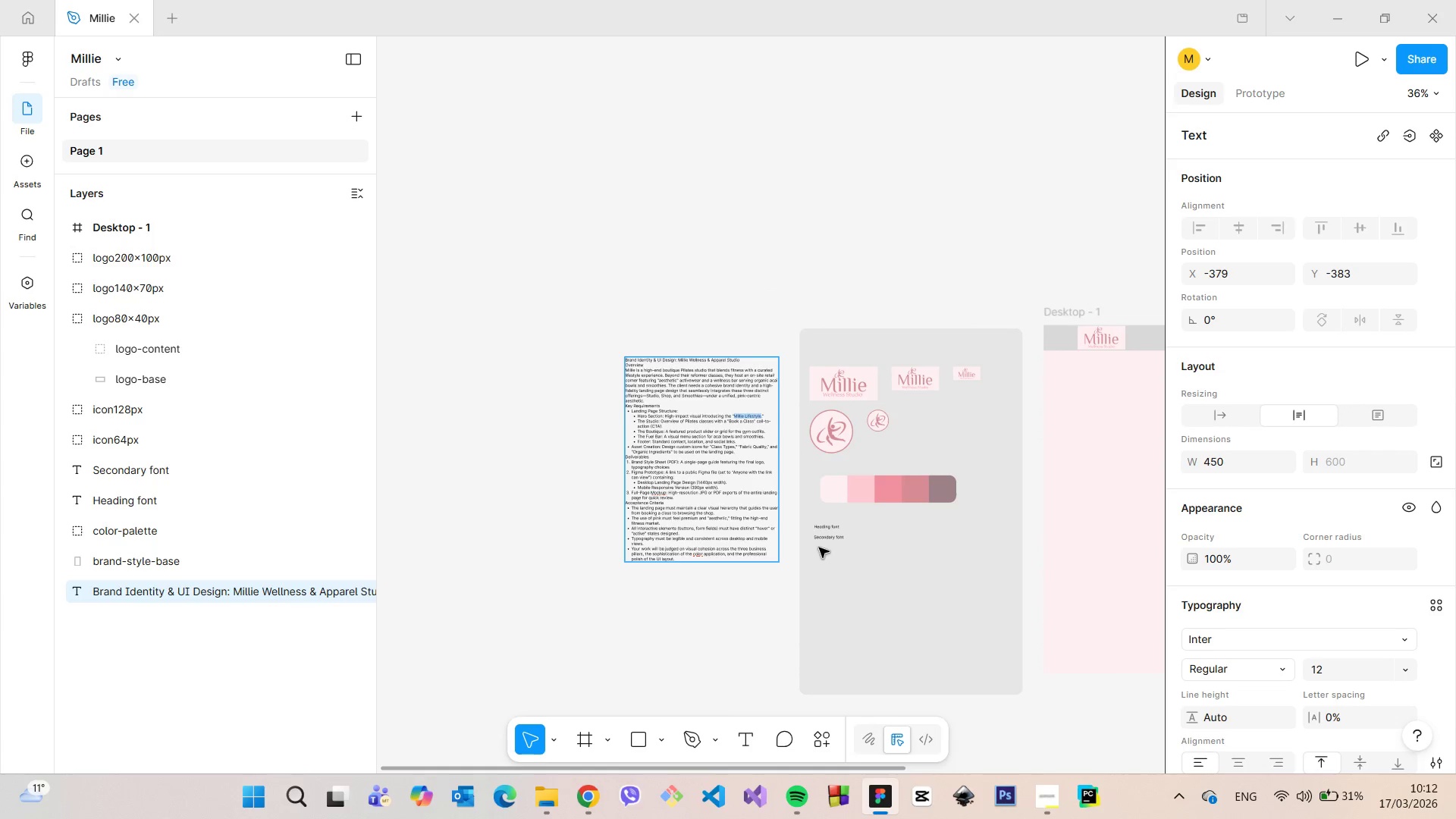 
scroll: coordinate [821, 546], scroll_direction: up, amount: 12.0
 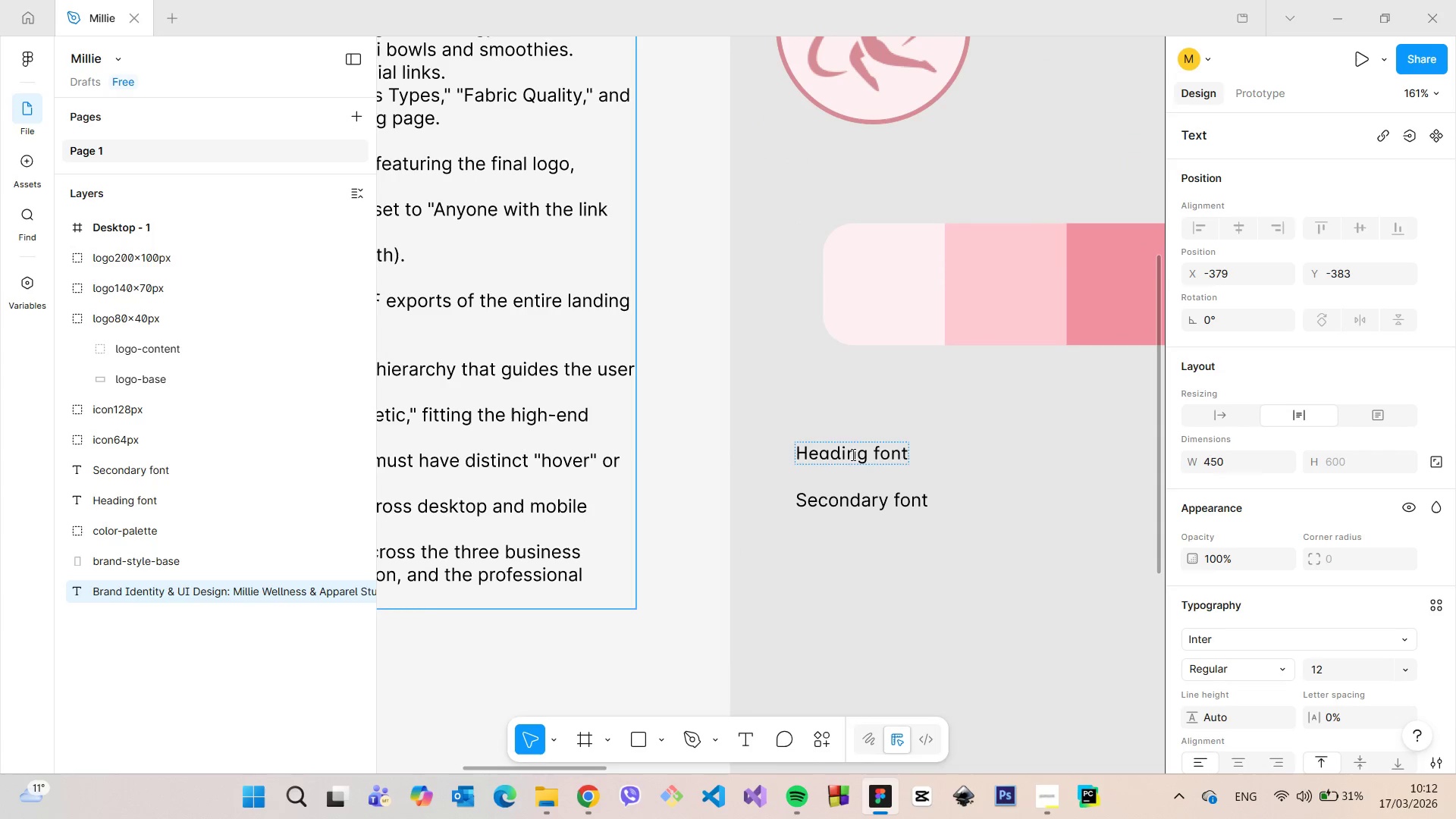 
double_click([852, 454])
 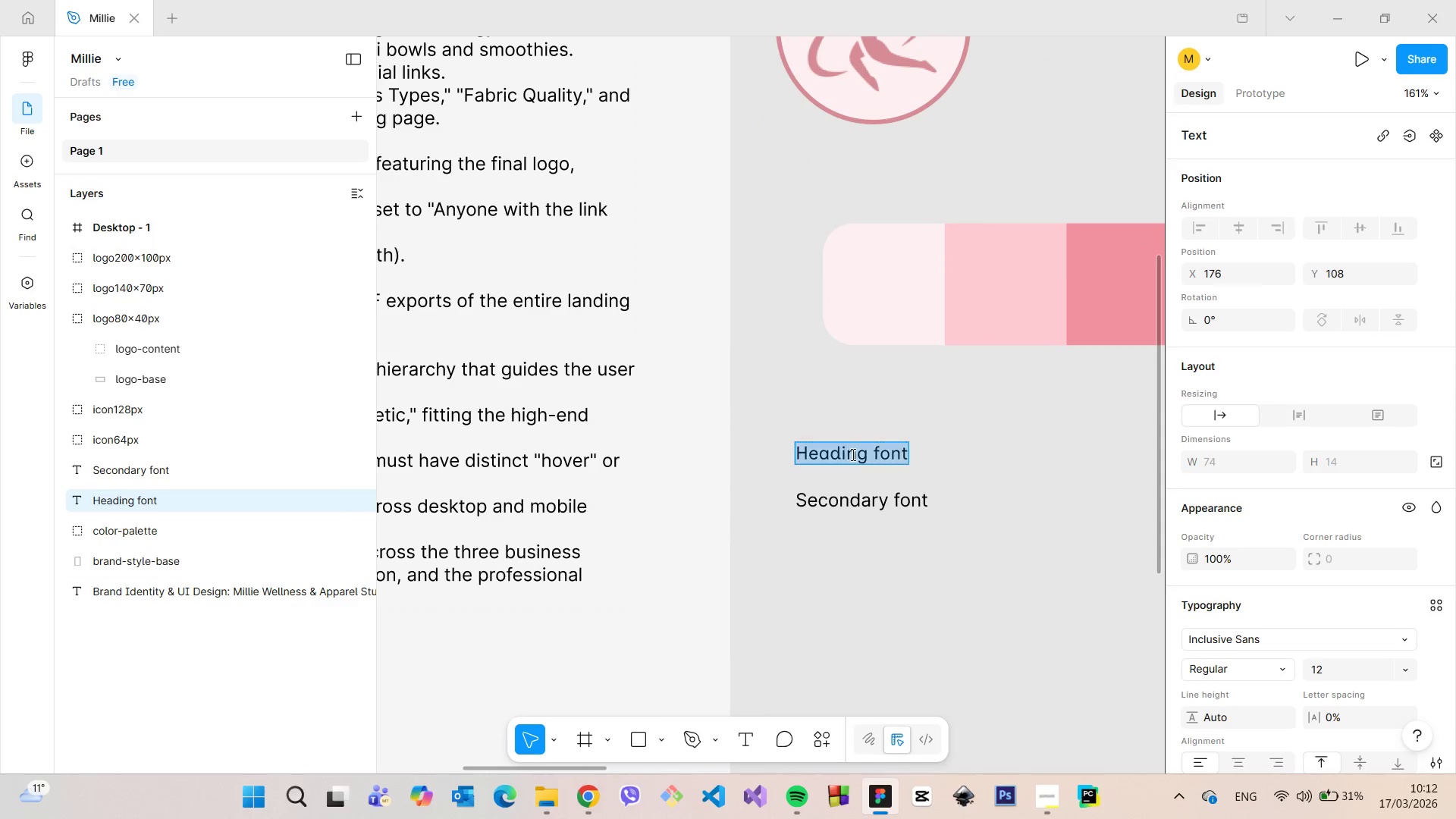 
triple_click([852, 454])
 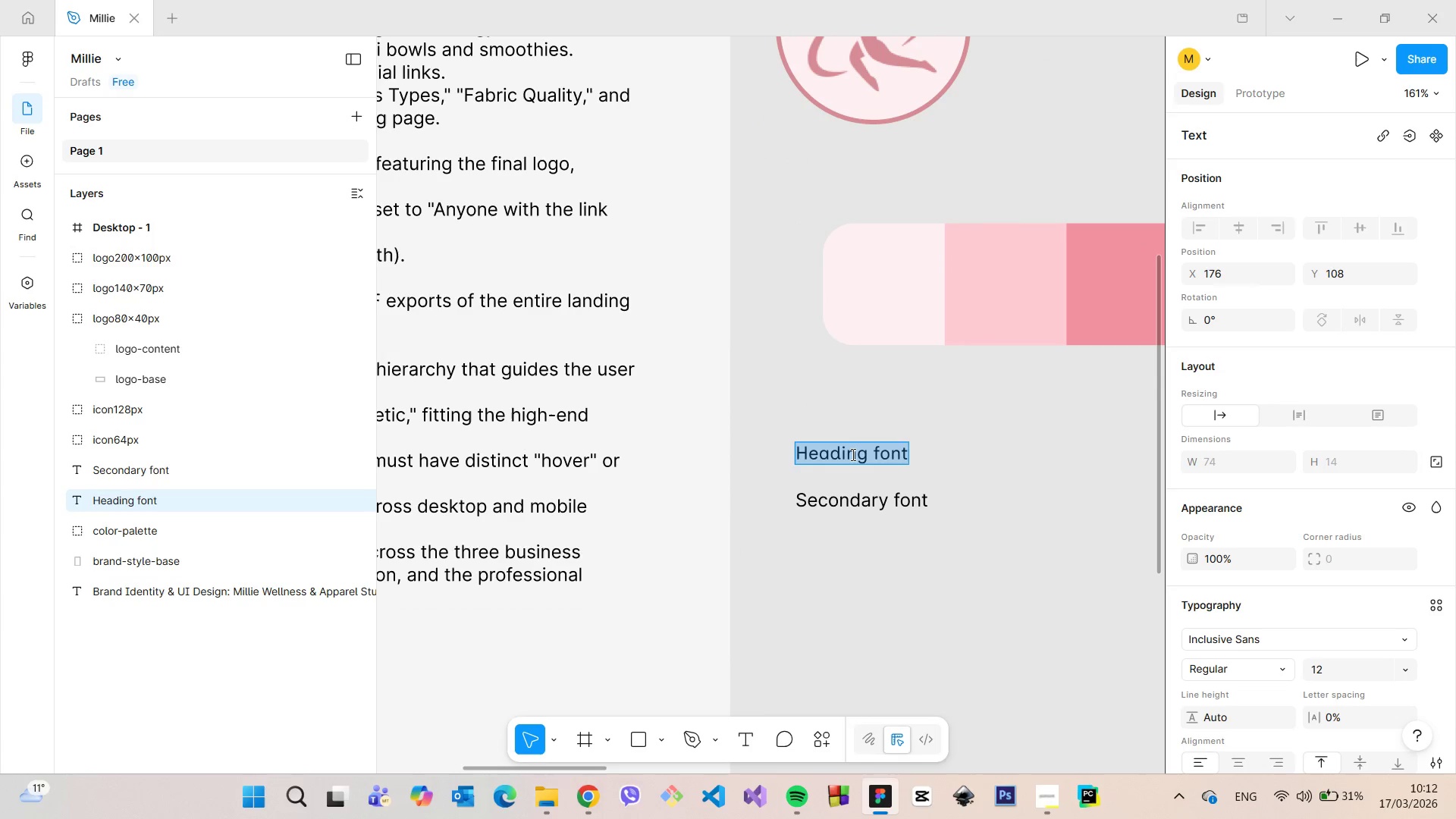 
key(Control+ControlLeft)
 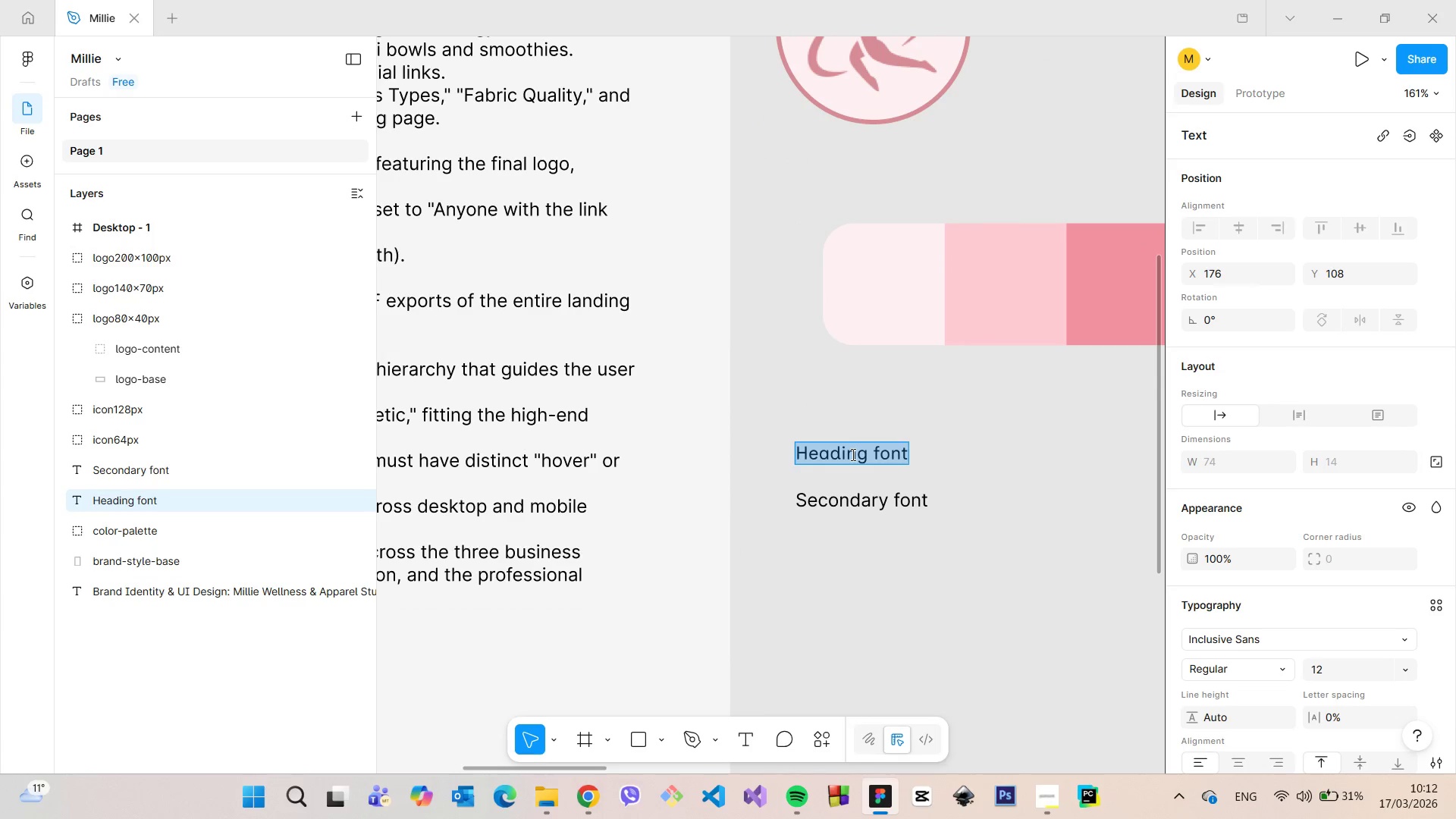 
key(Control+V)
 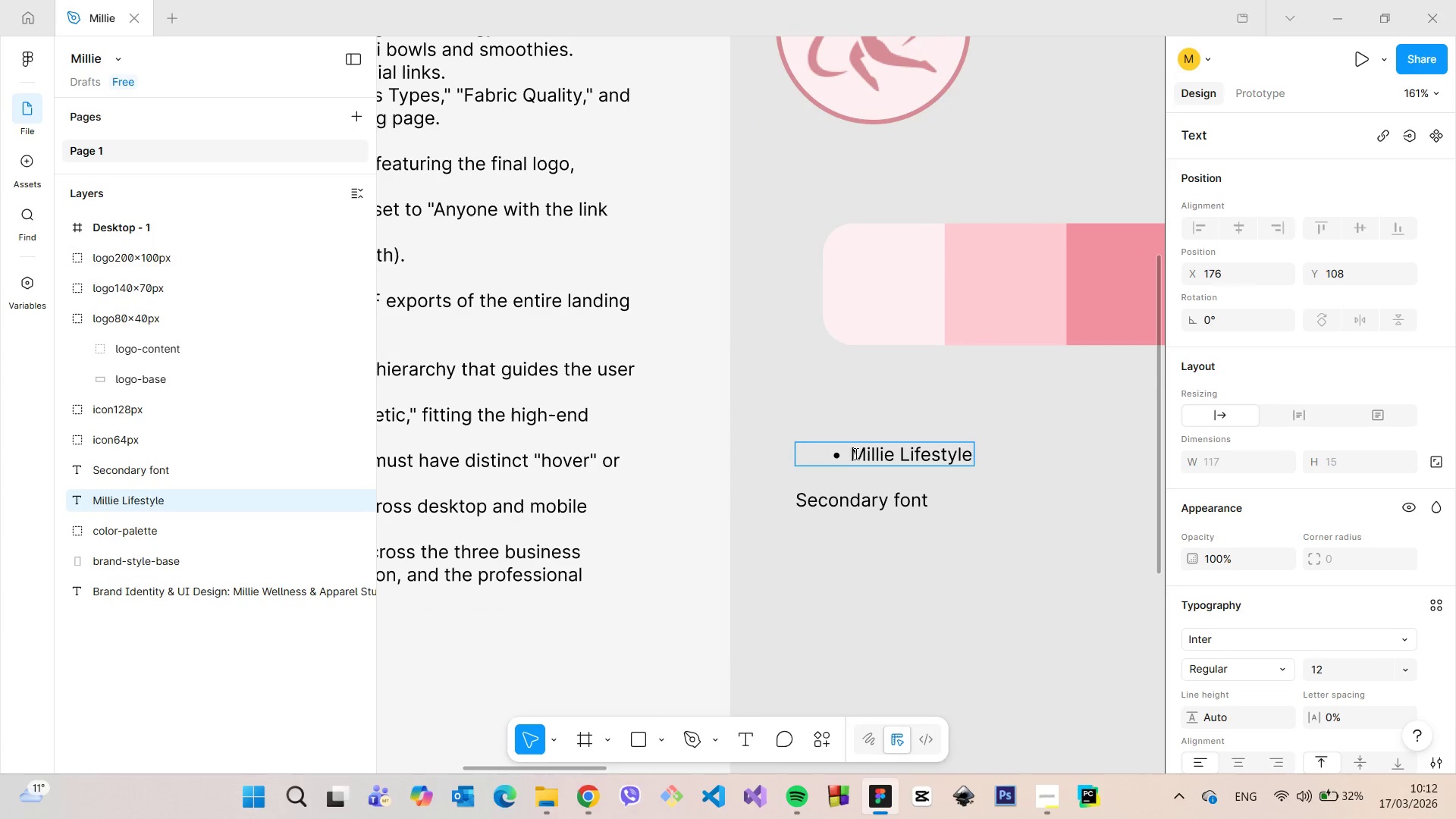 
left_click([850, 456])
 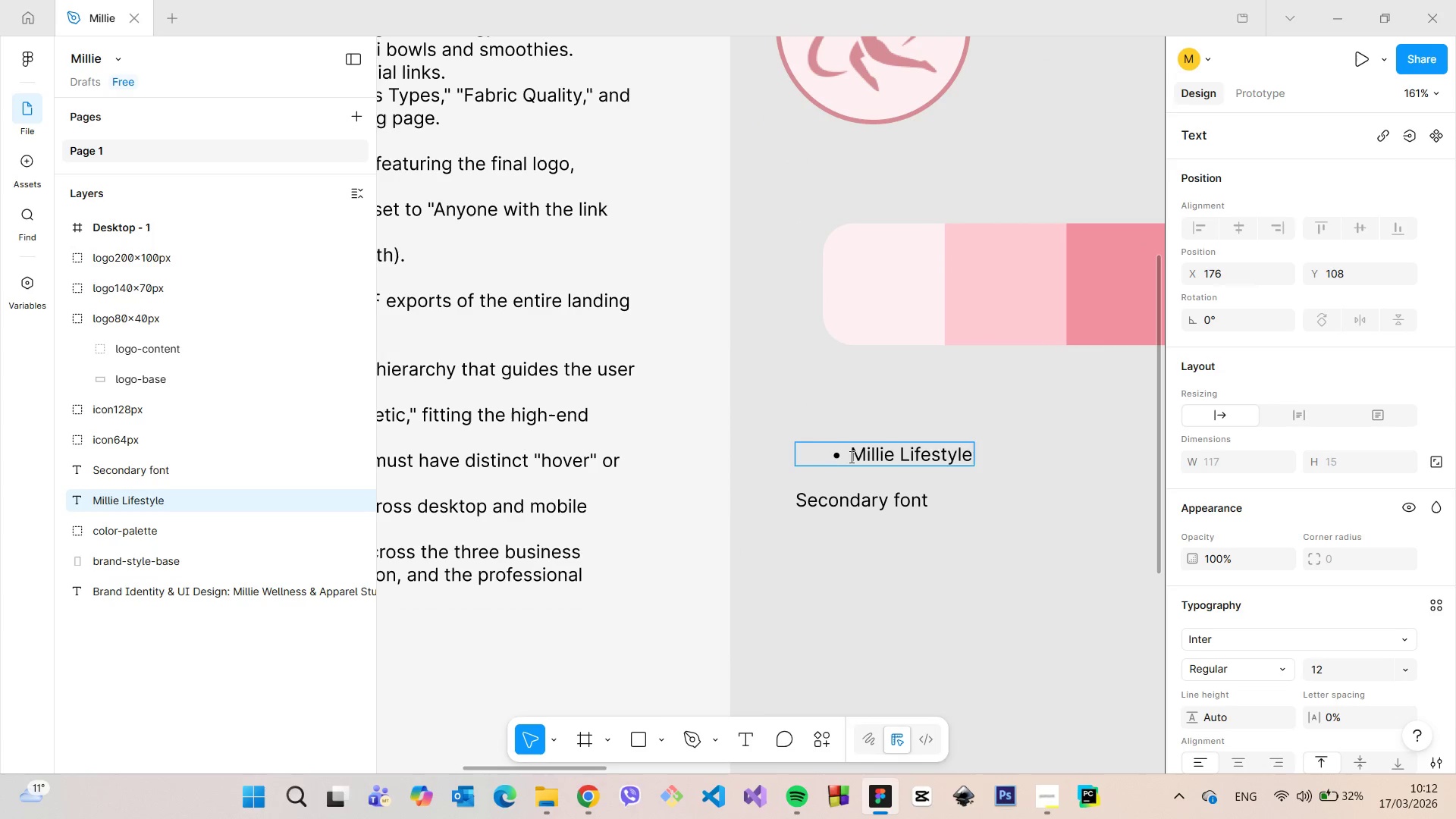 
key(Backspace)
 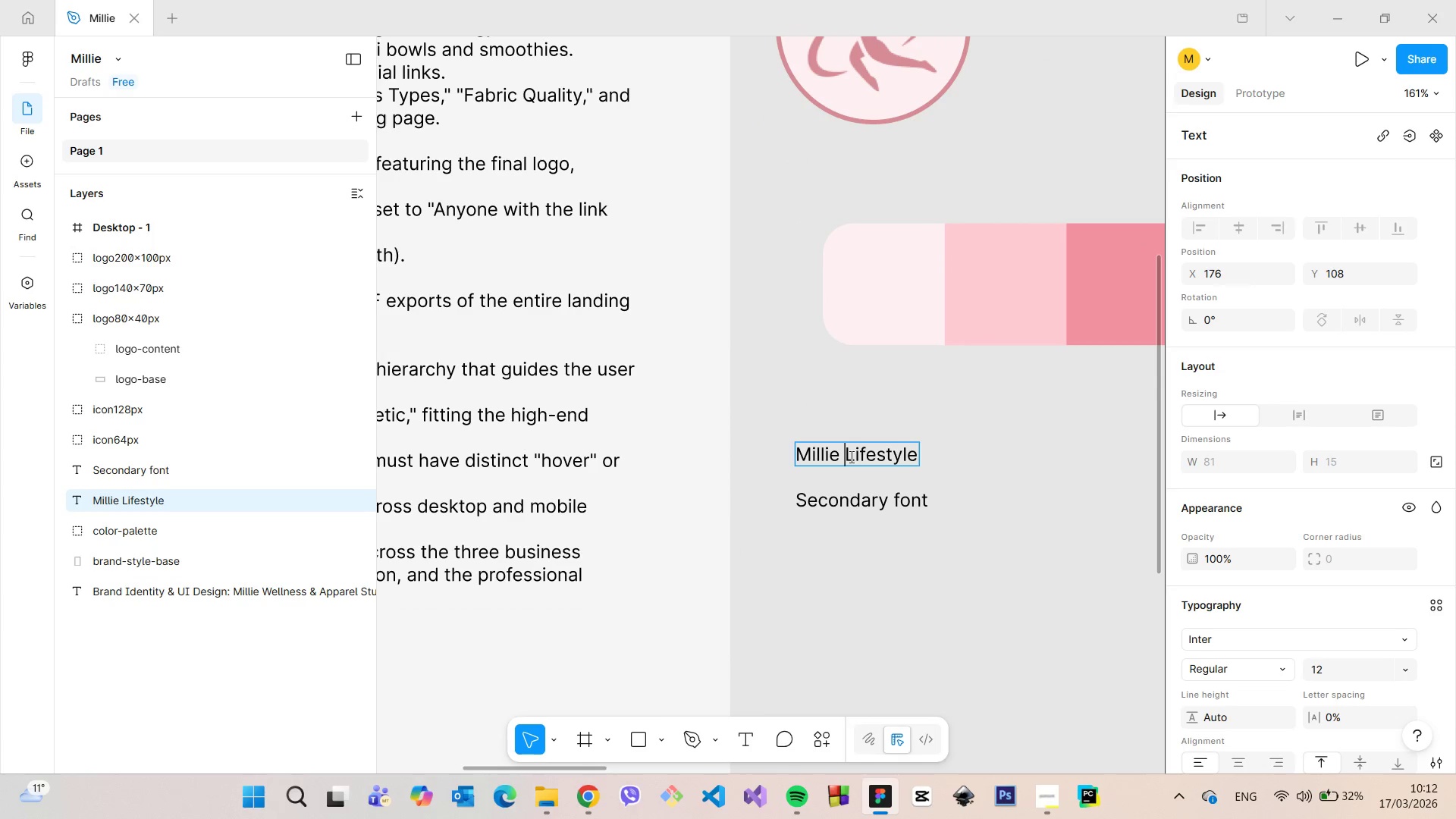 
double_click([850, 457])
 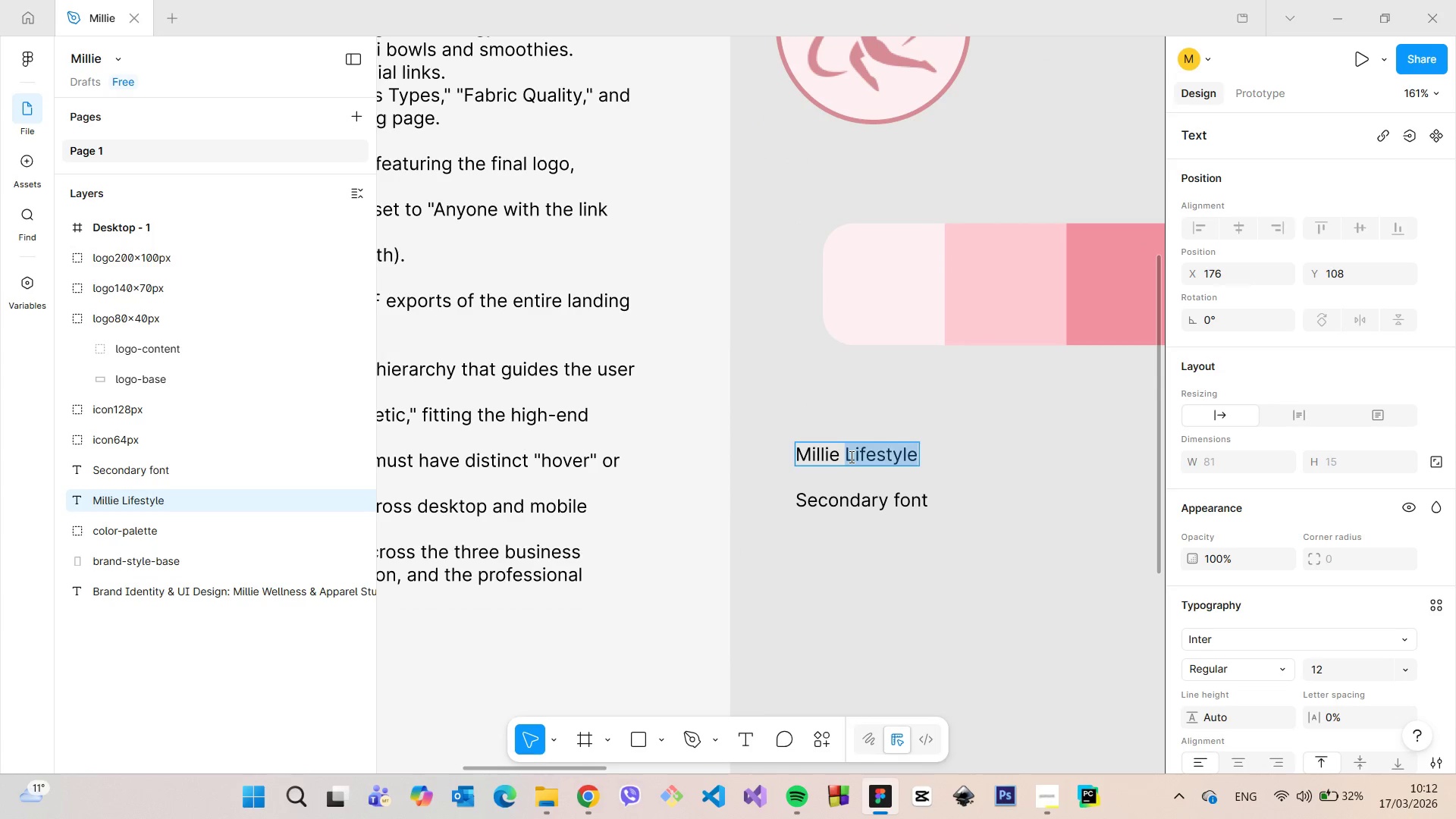 
triple_click([850, 457])
 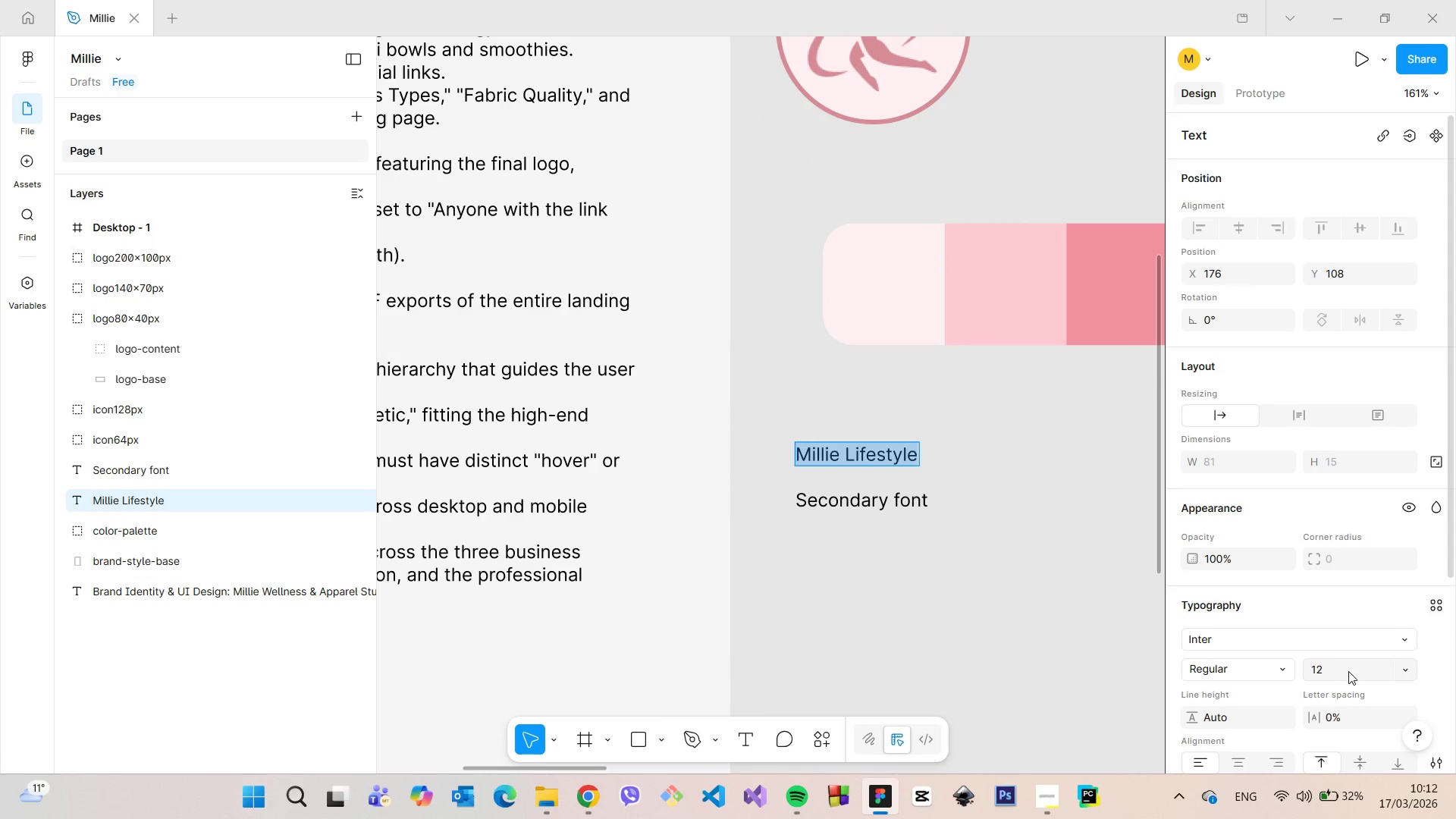 
left_click([1346, 672])
 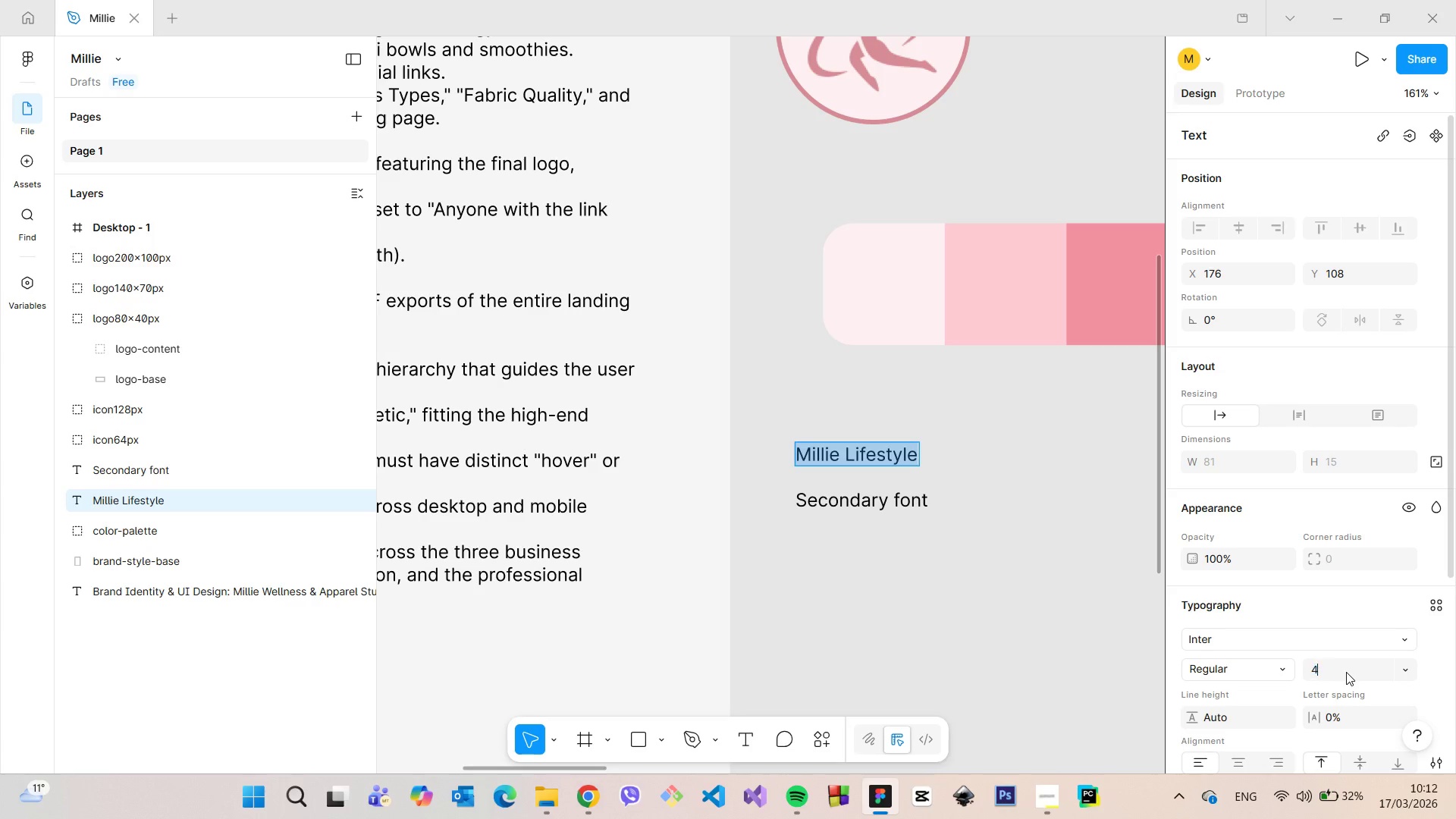 
type(40)
 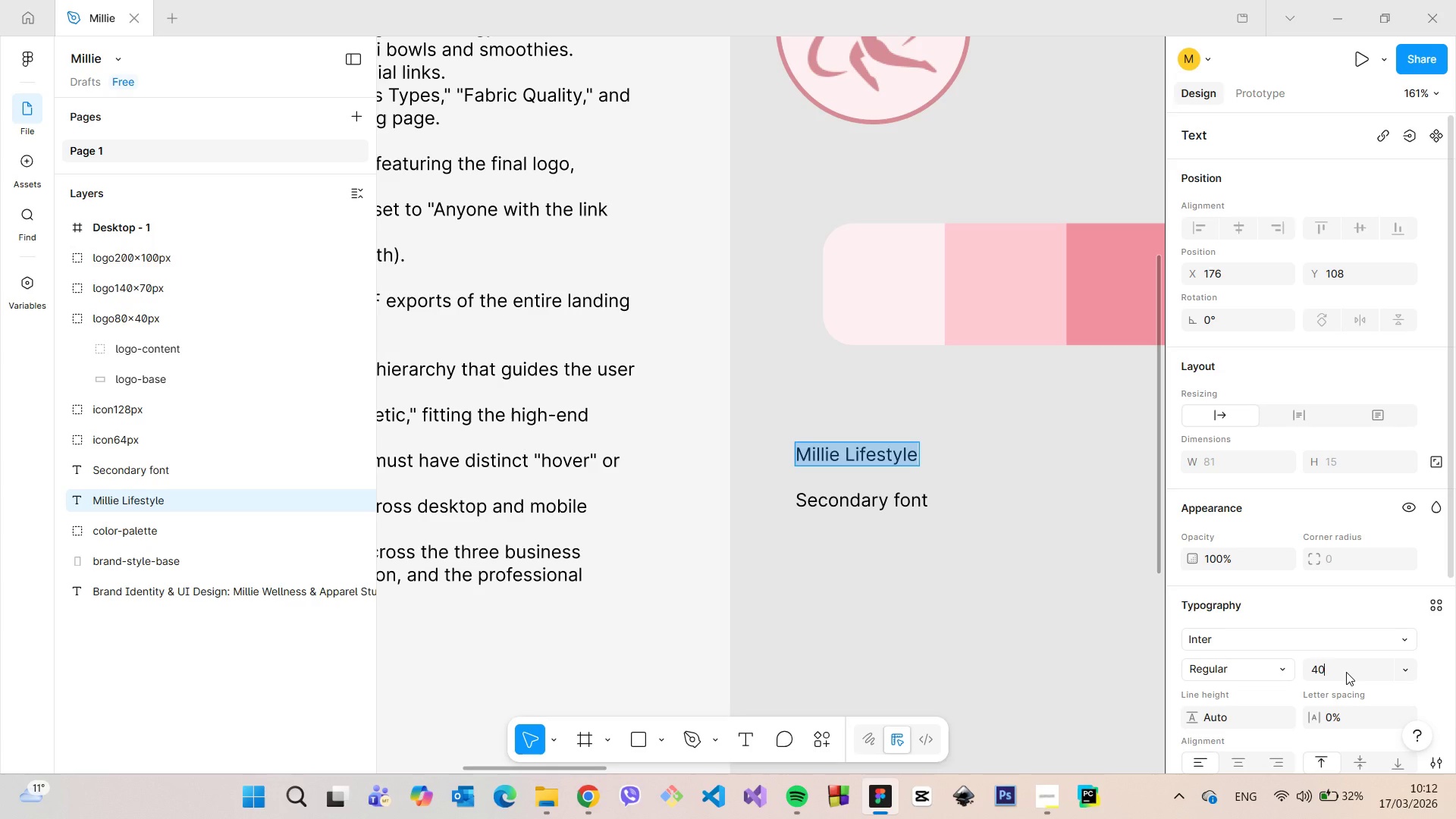 
key(Enter)
 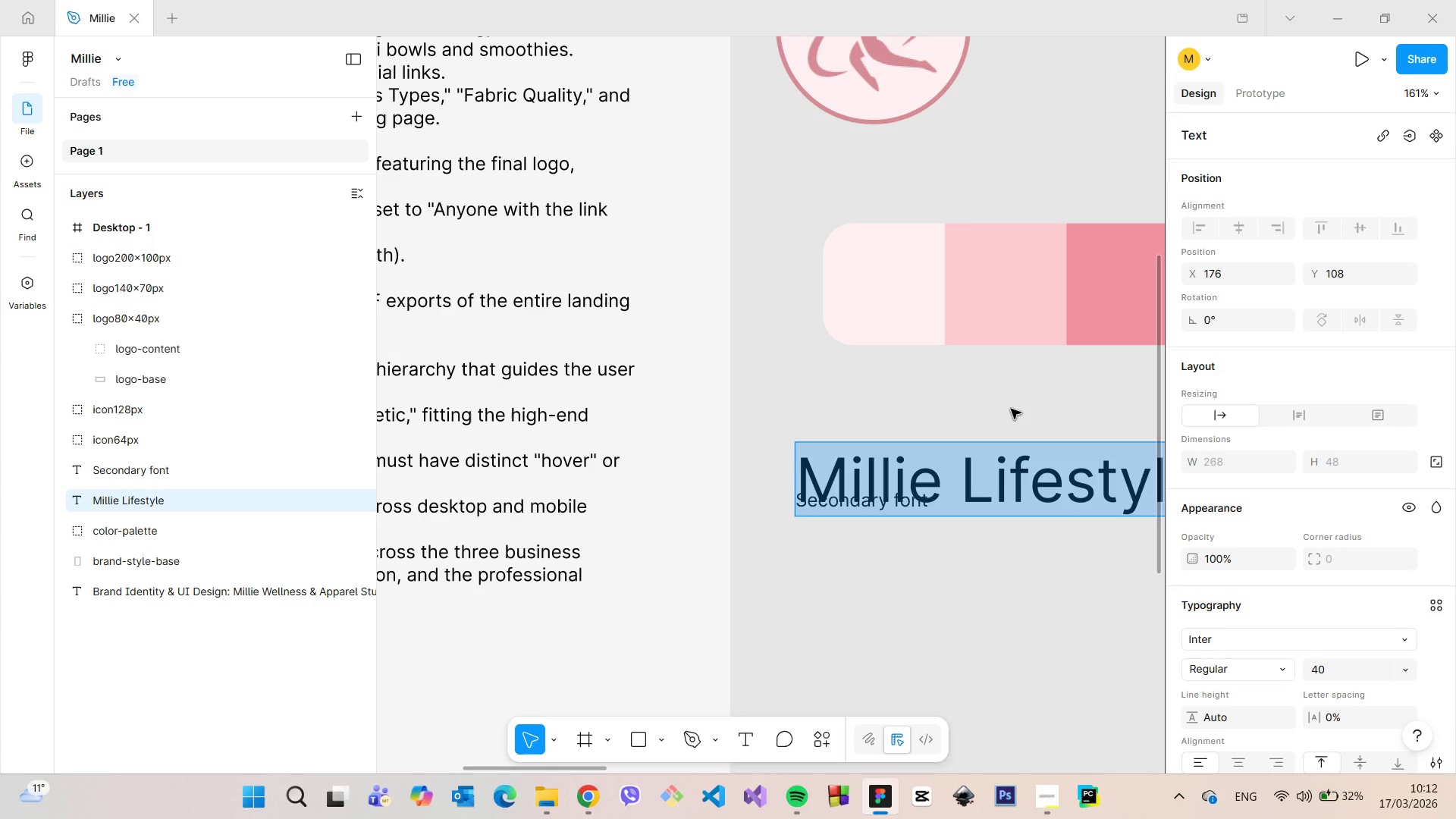 
scroll: coordinate [1011, 409], scroll_direction: down, amount: 3.0
 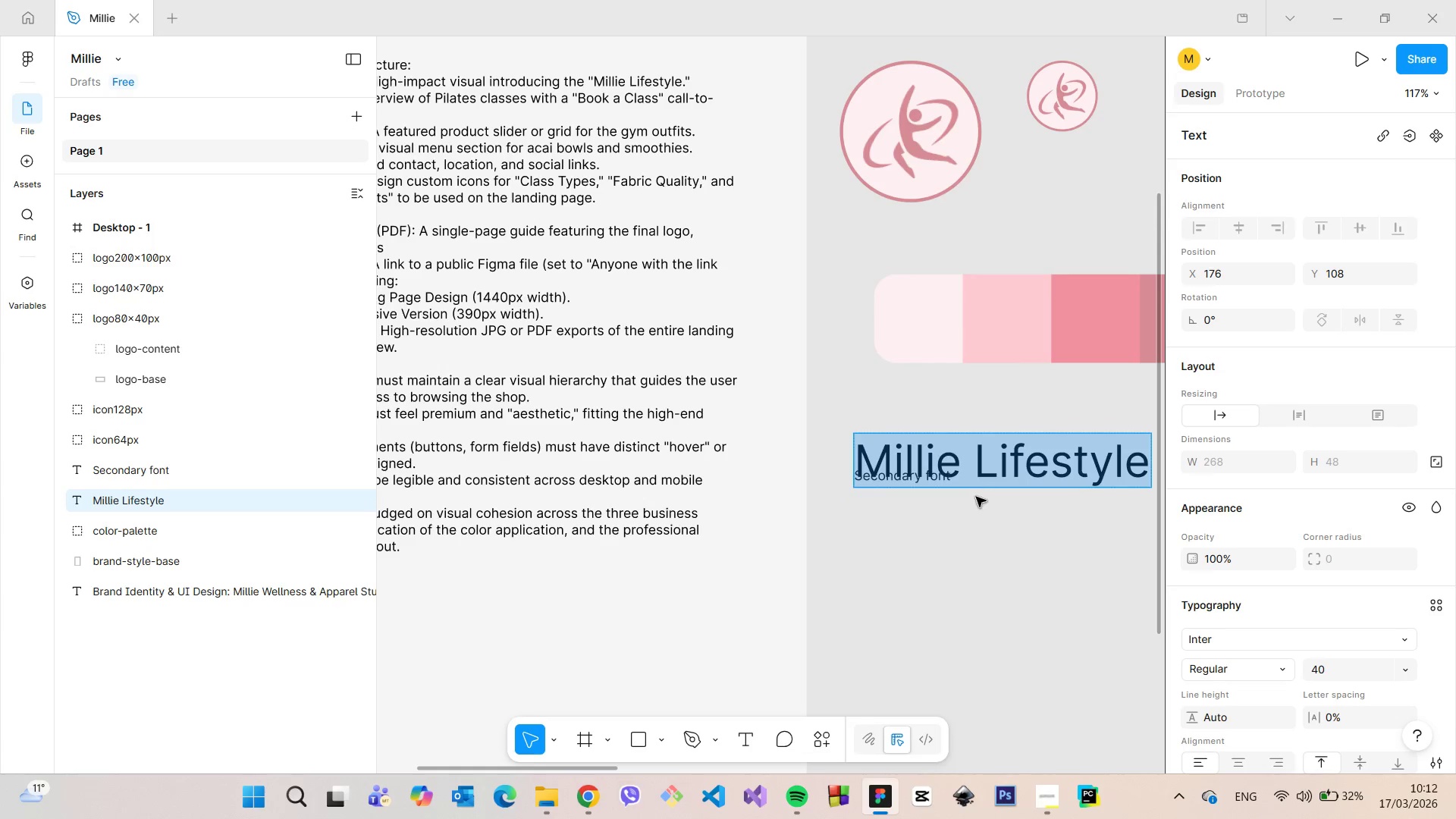 
left_click([976, 497])
 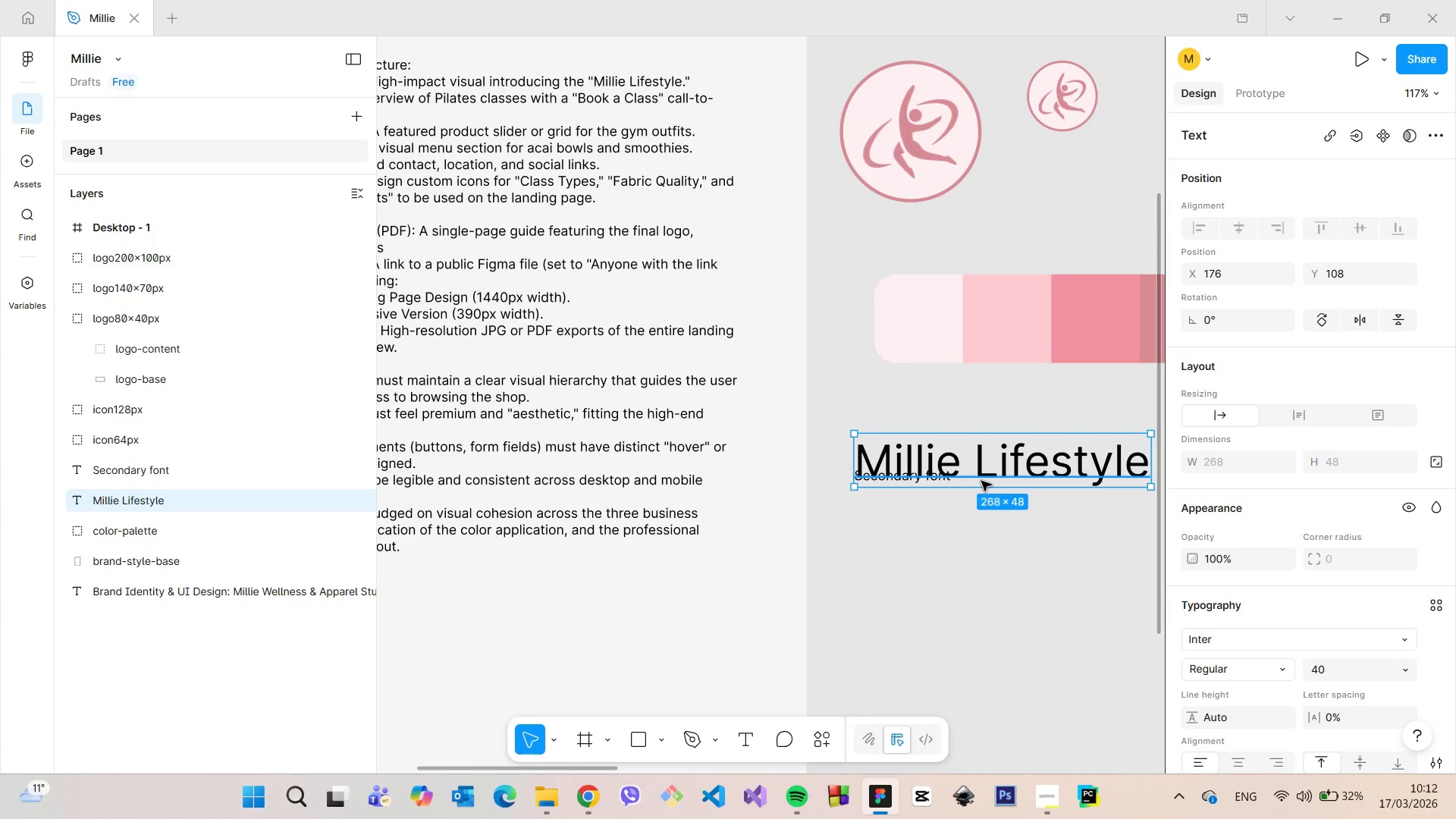 
left_click_drag(start_coordinate=[981, 477], to_coordinate=[981, 453])
 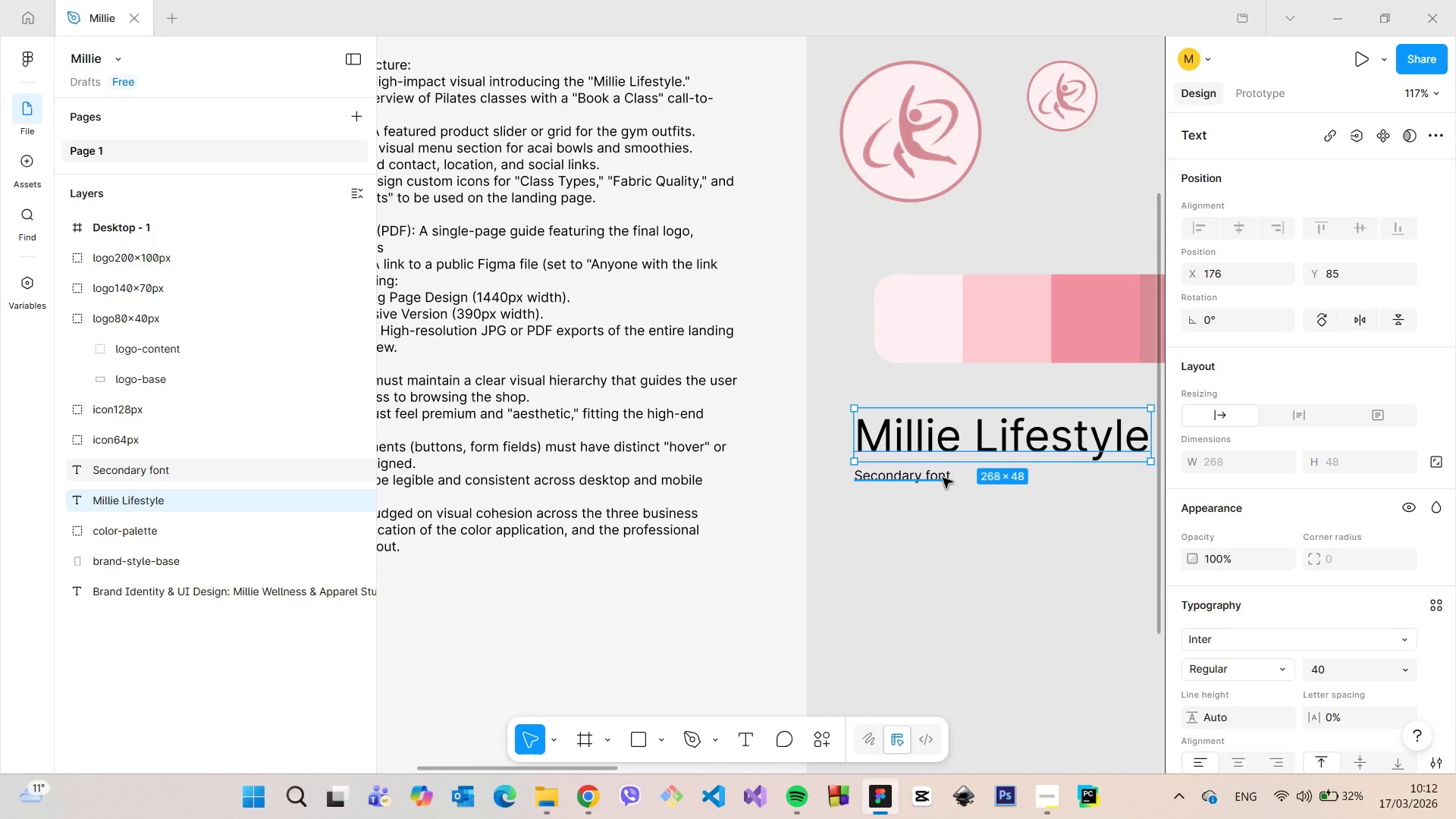 
left_click([943, 478])
 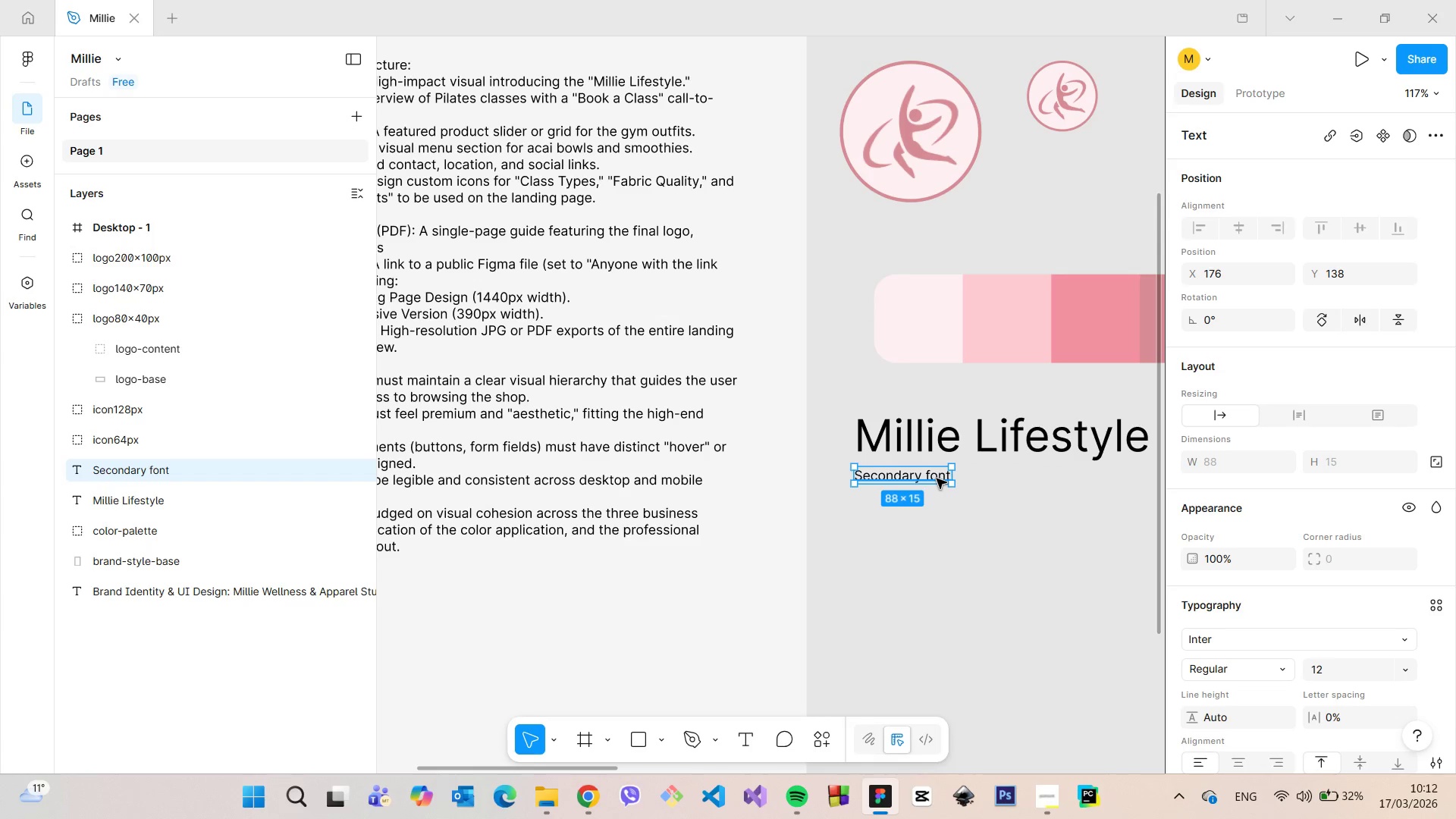 
left_click_drag(start_coordinate=[937, 479], to_coordinate=[936, 505])
 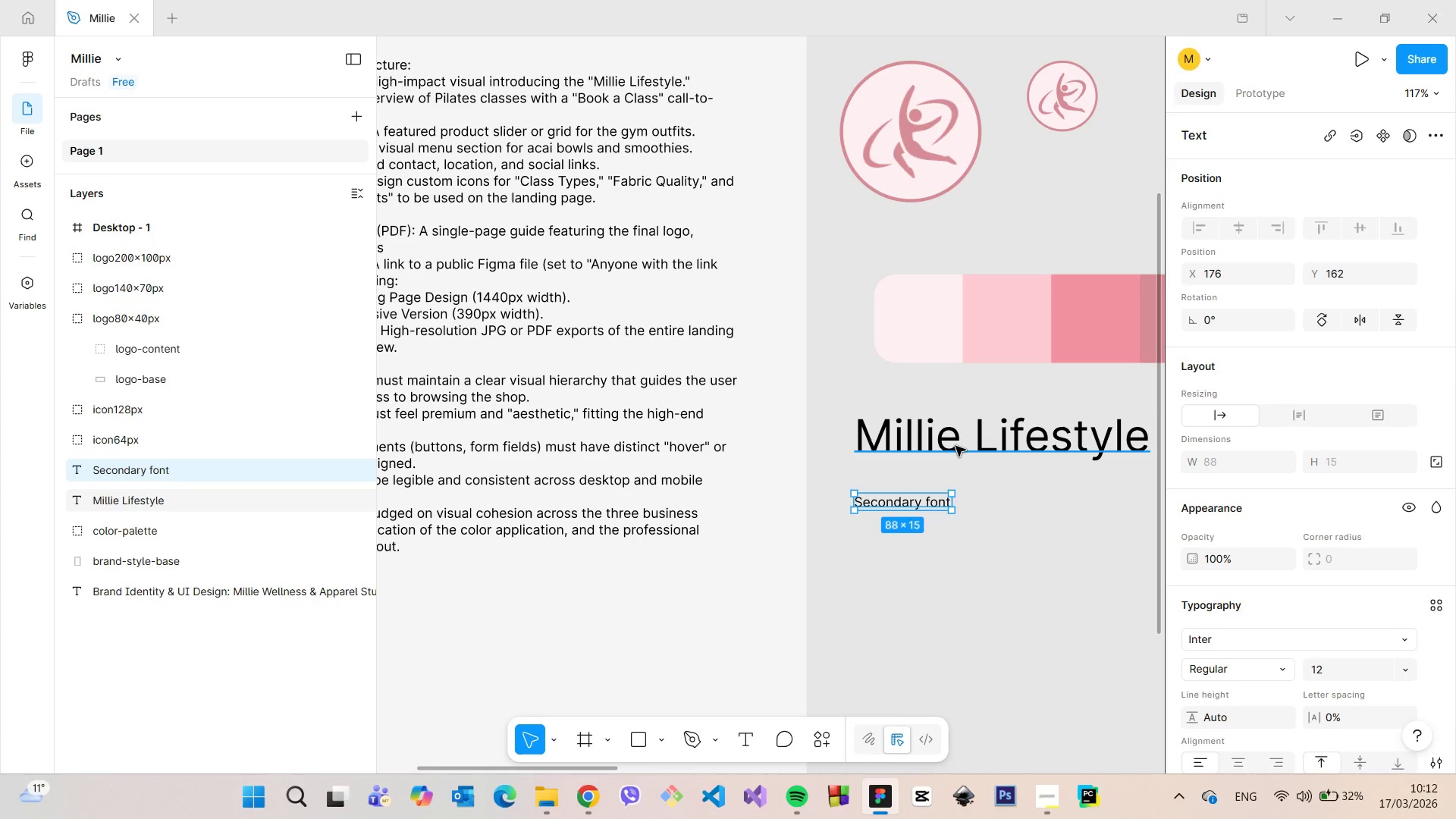 
left_click([956, 446])
 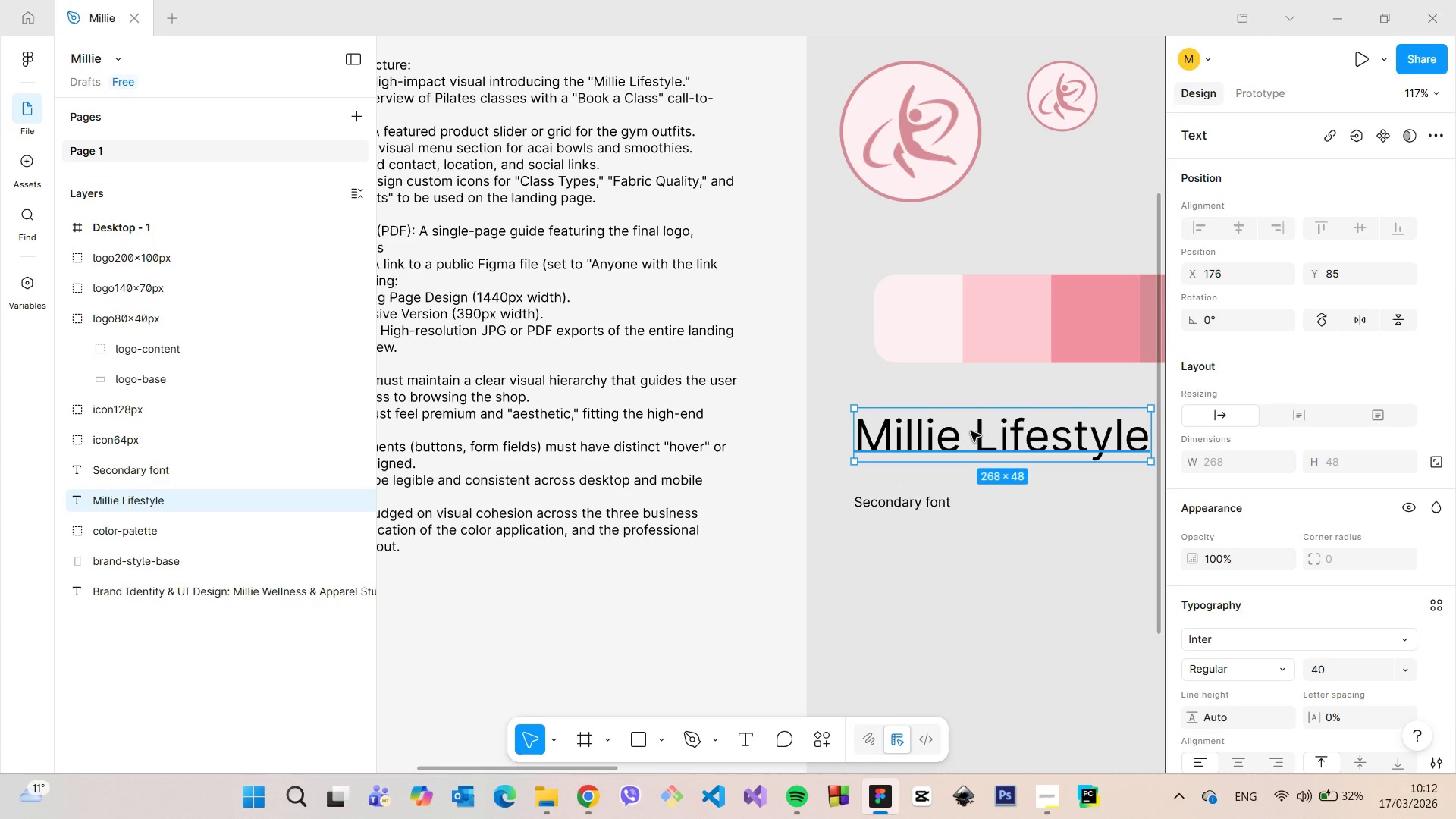 
left_click_drag(start_coordinate=[971, 431], to_coordinate=[969, 450])
 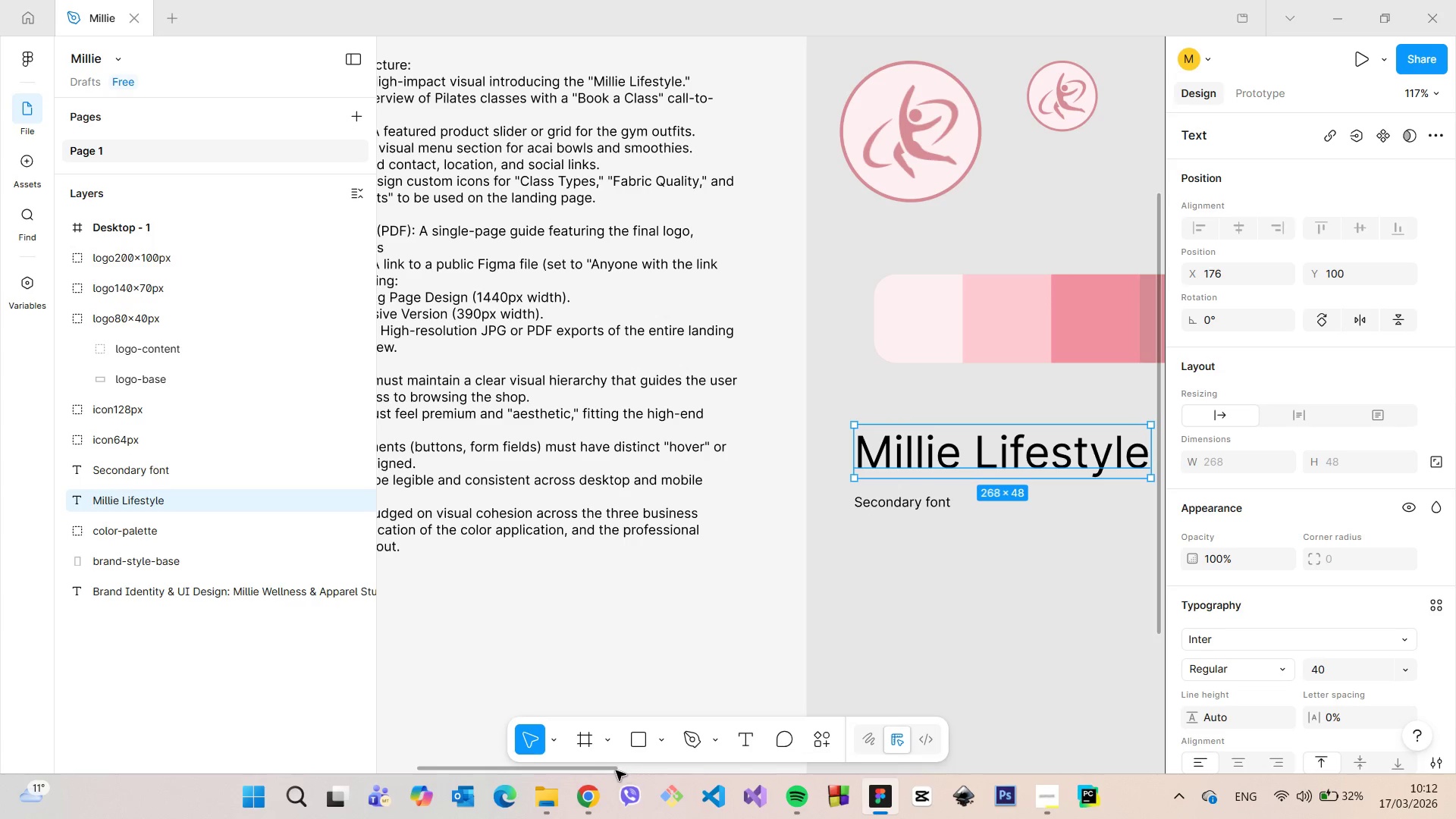 
left_click_drag(start_coordinate=[613, 770], to_coordinate=[715, 758])
 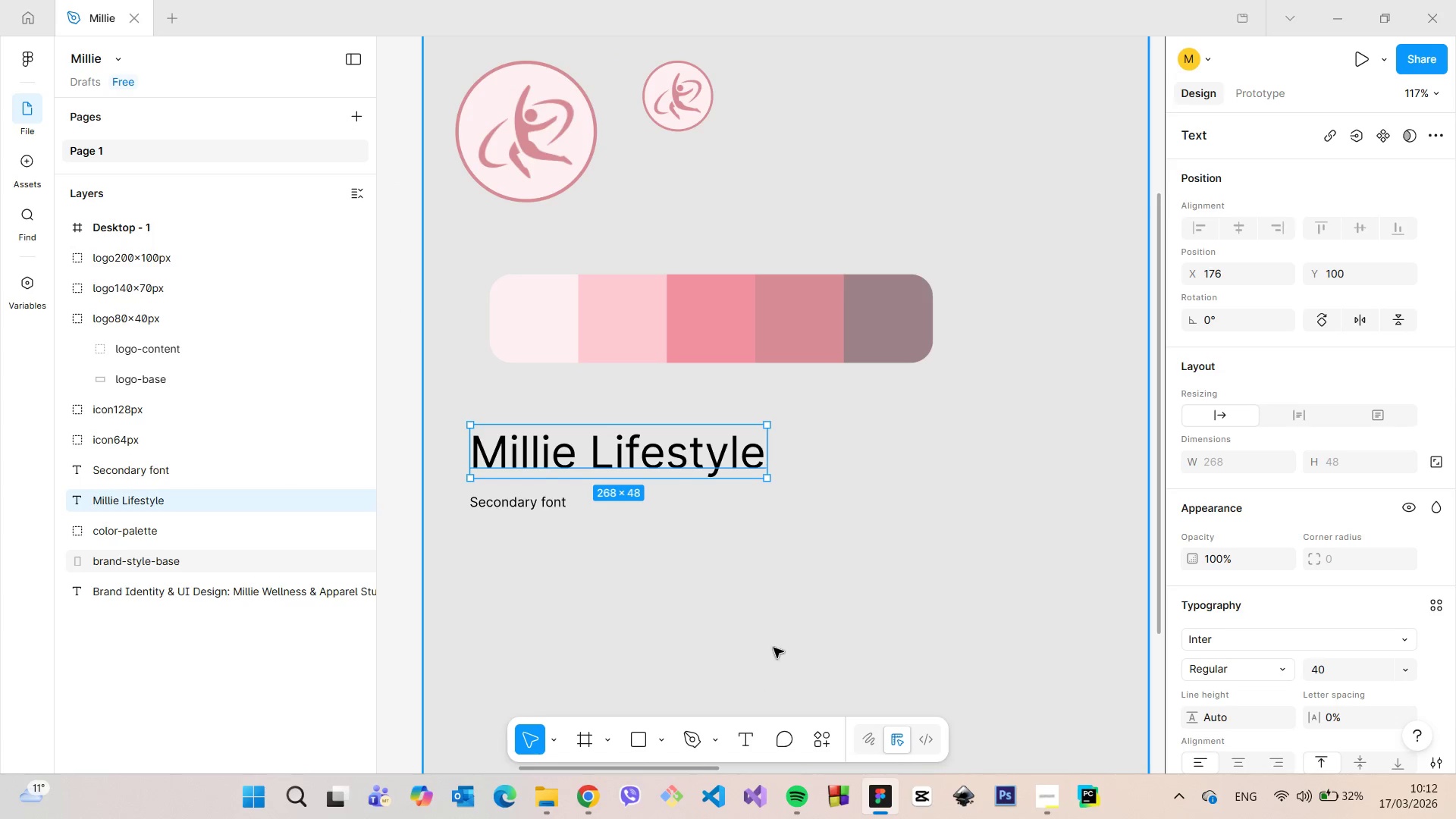 
scroll: coordinate [774, 648], scroll_direction: down, amount: 5.0
 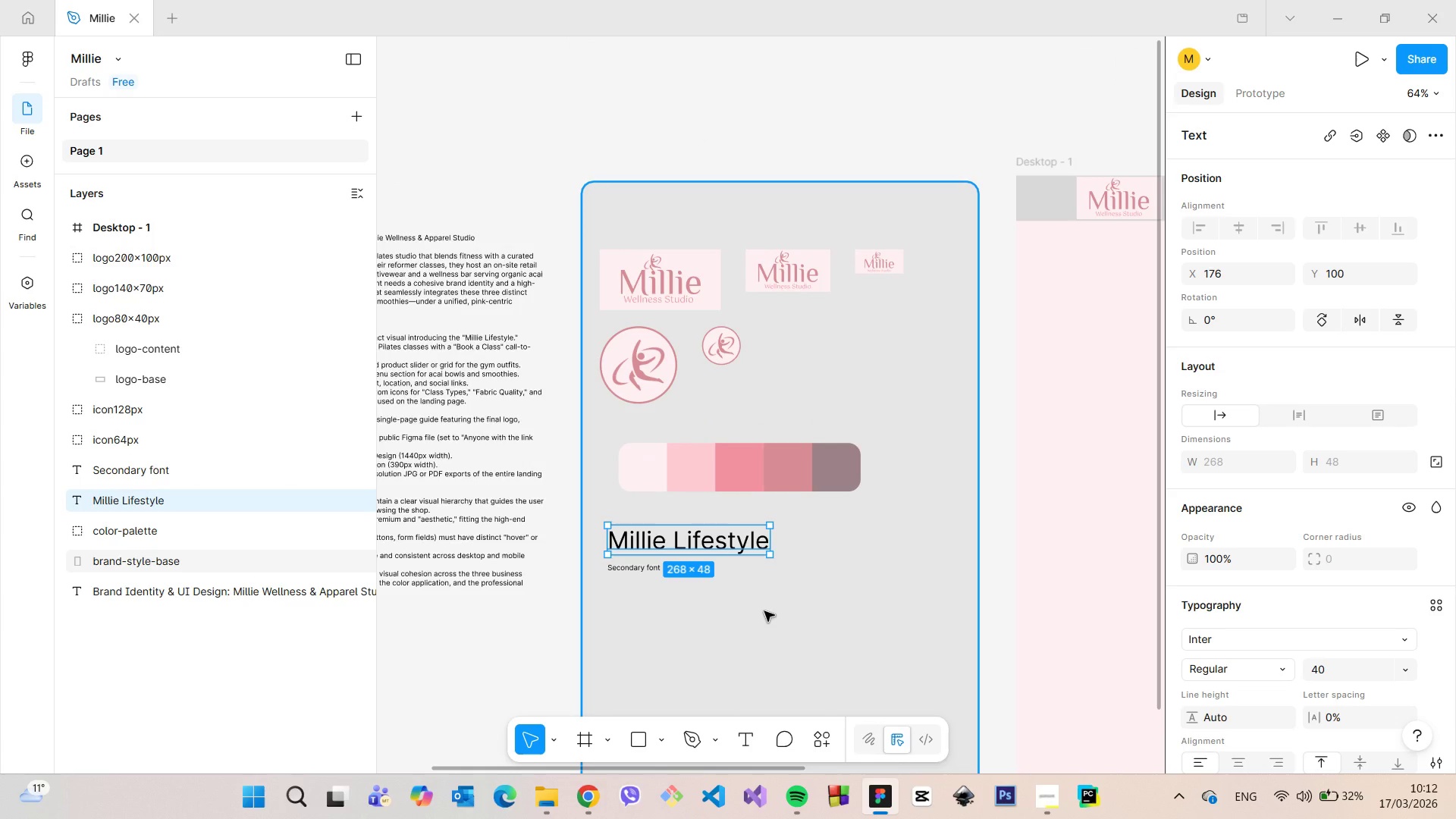 
scroll: coordinate [780, 371], scroll_direction: up, amount: 5.0
 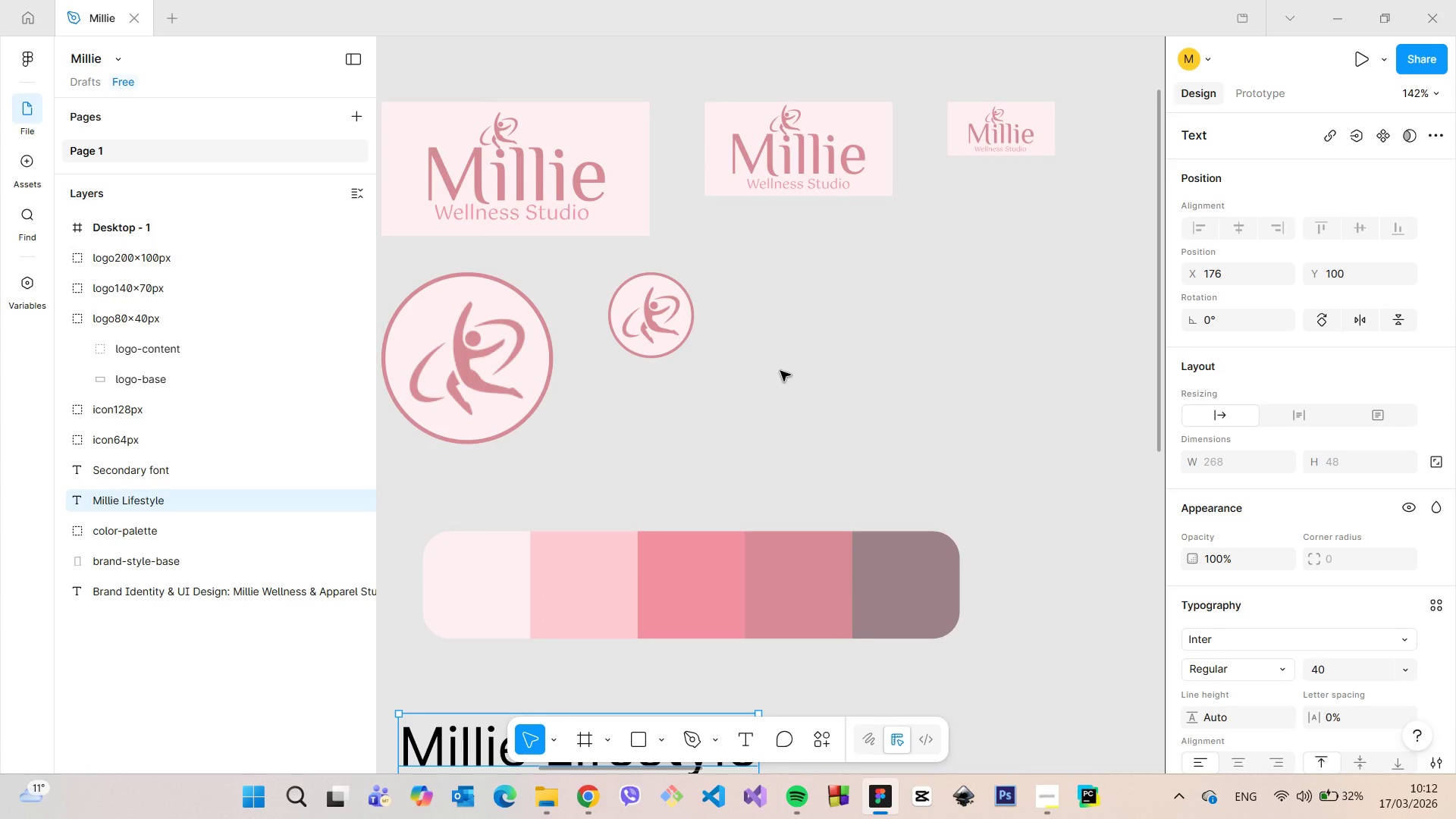 
scroll: coordinate [590, 642], scroll_direction: down, amount: 13.0
 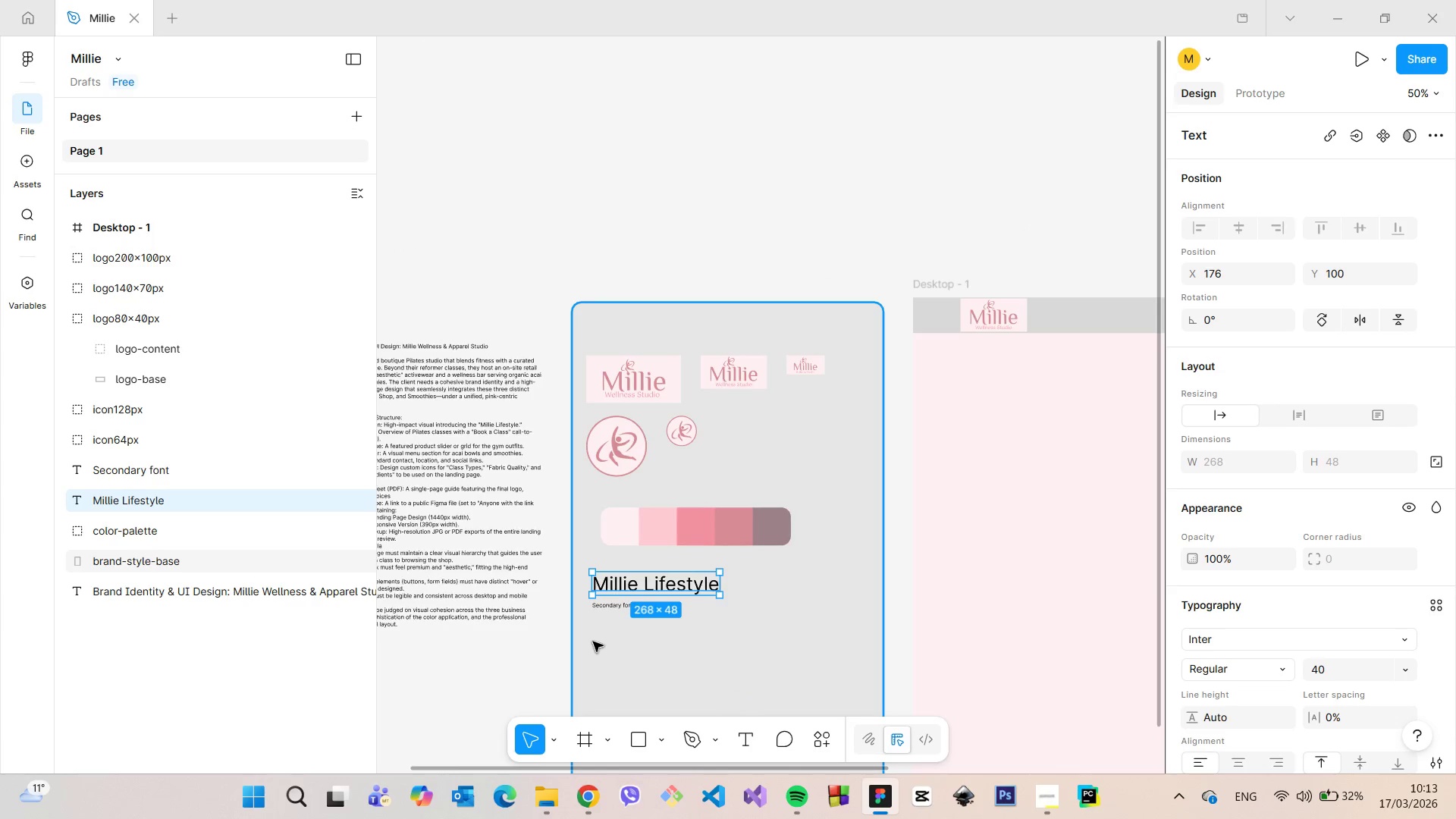 
scroll: coordinate [596, 642], scroll_direction: up, amount: 8.0
 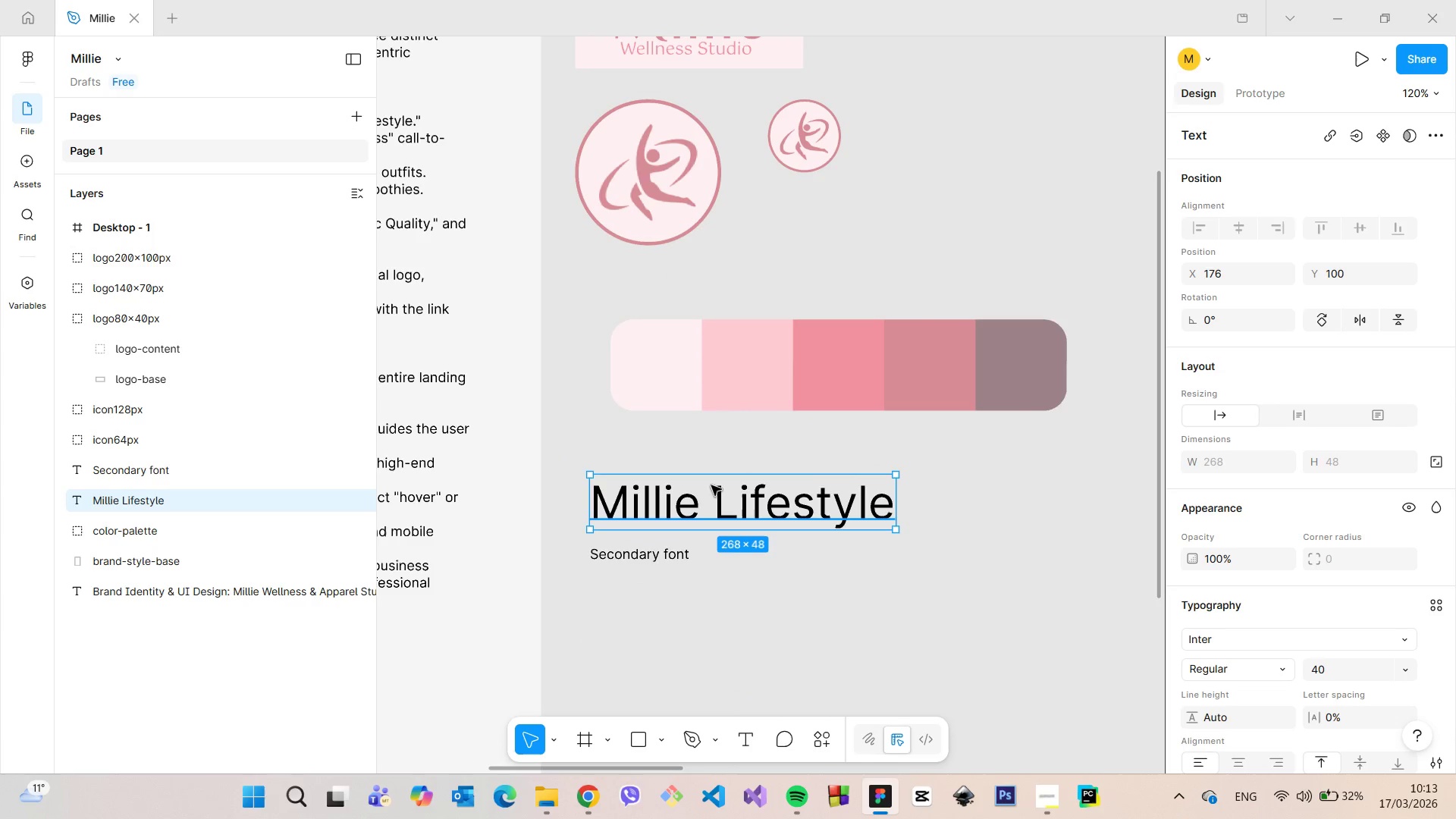 
double_click([711, 485])
 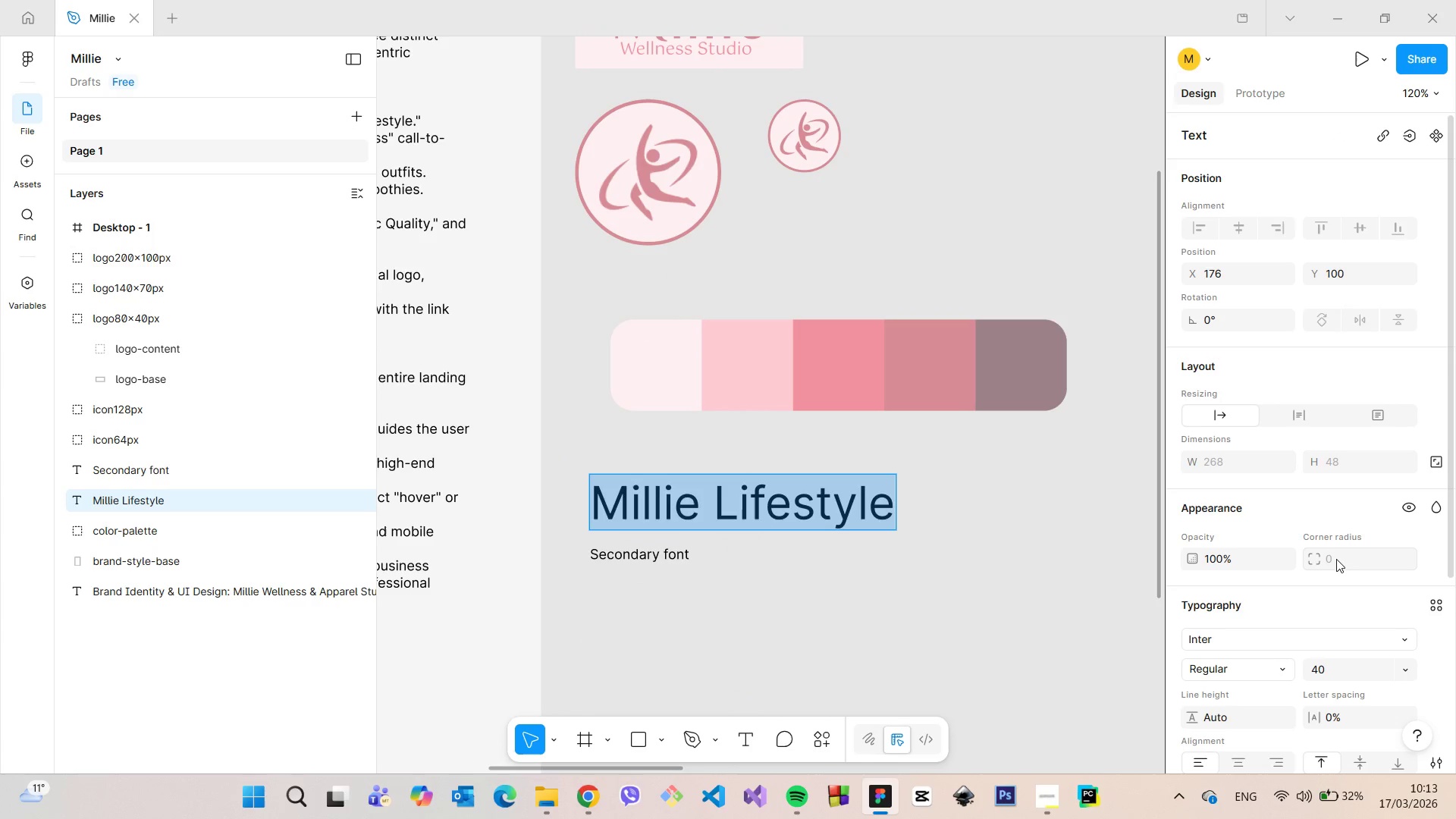 
scroll: coordinate [1336, 560], scroll_direction: down, amount: 2.0
 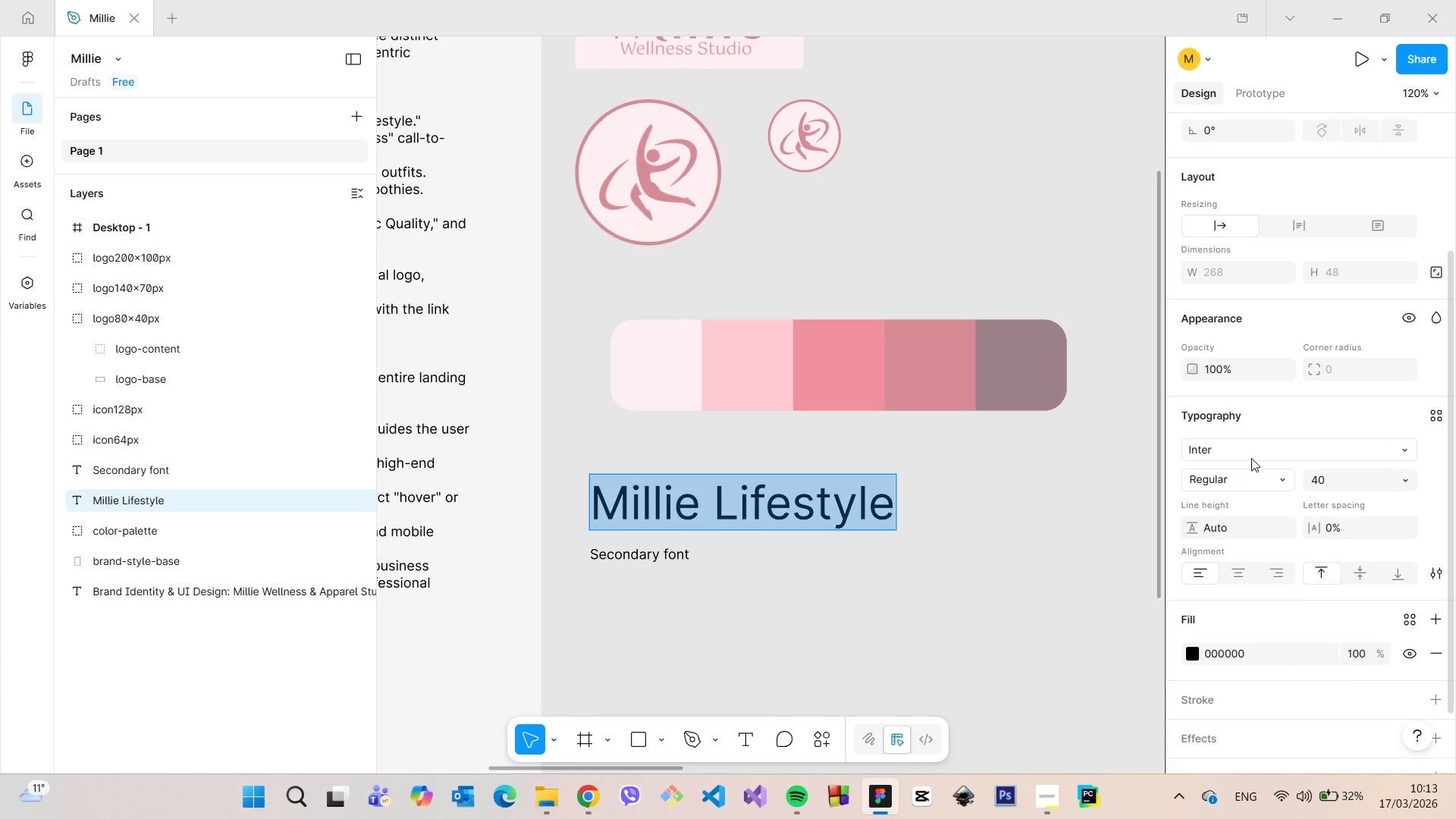 
left_click([1251, 450])
 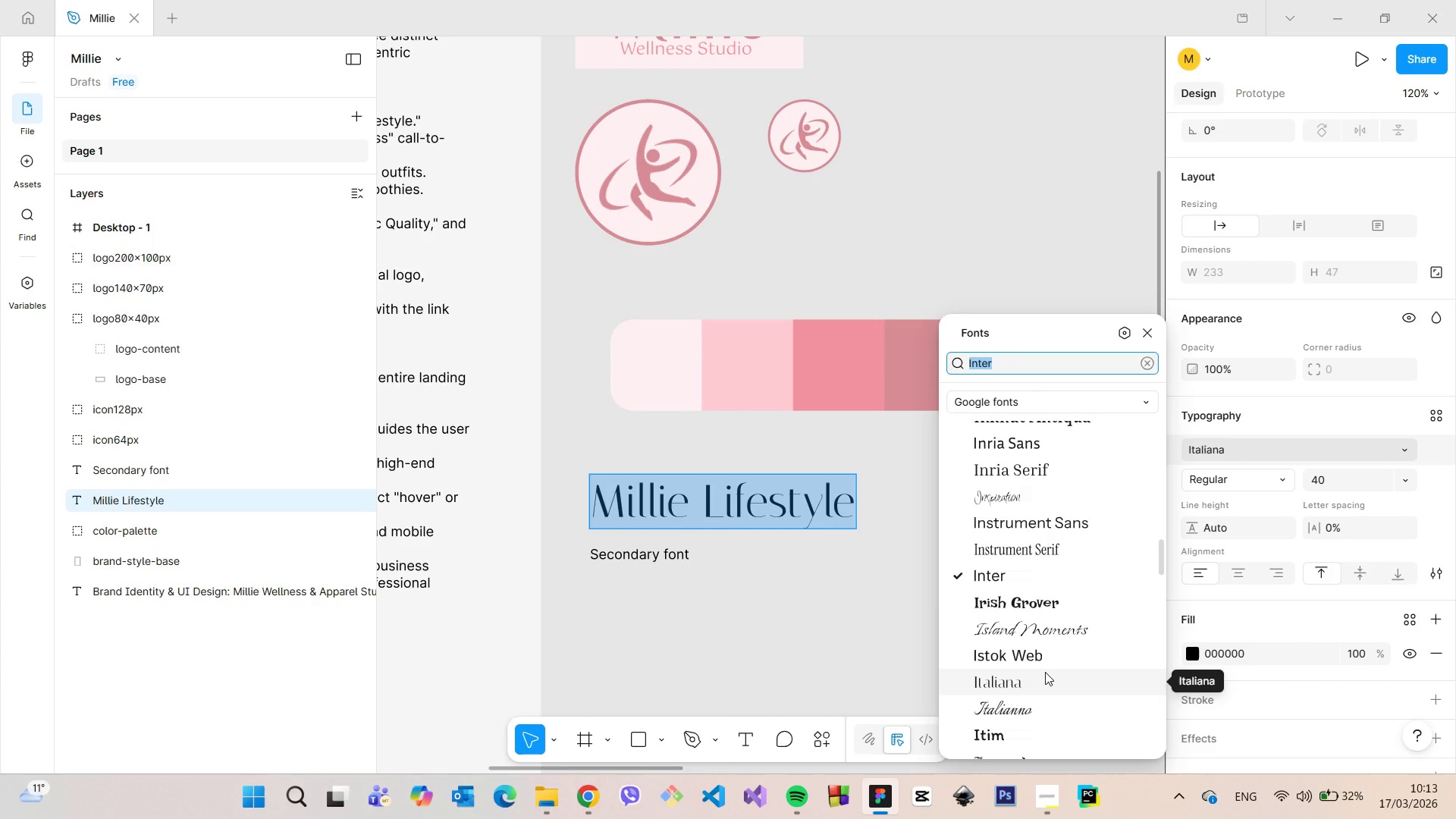 
scroll: coordinate [1068, 544], scroll_direction: down, amount: 9.0
 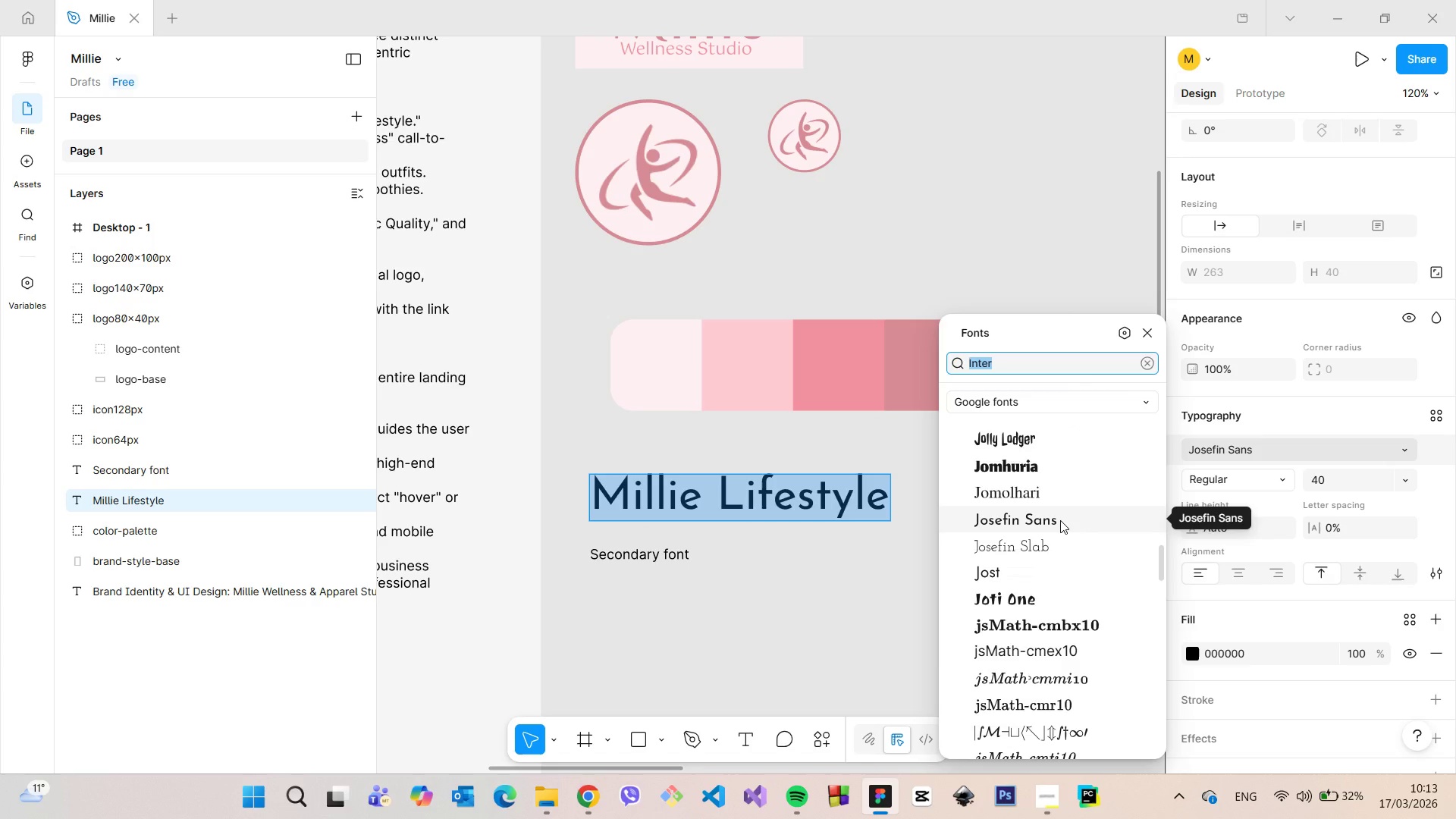 
left_click([1060, 520])
 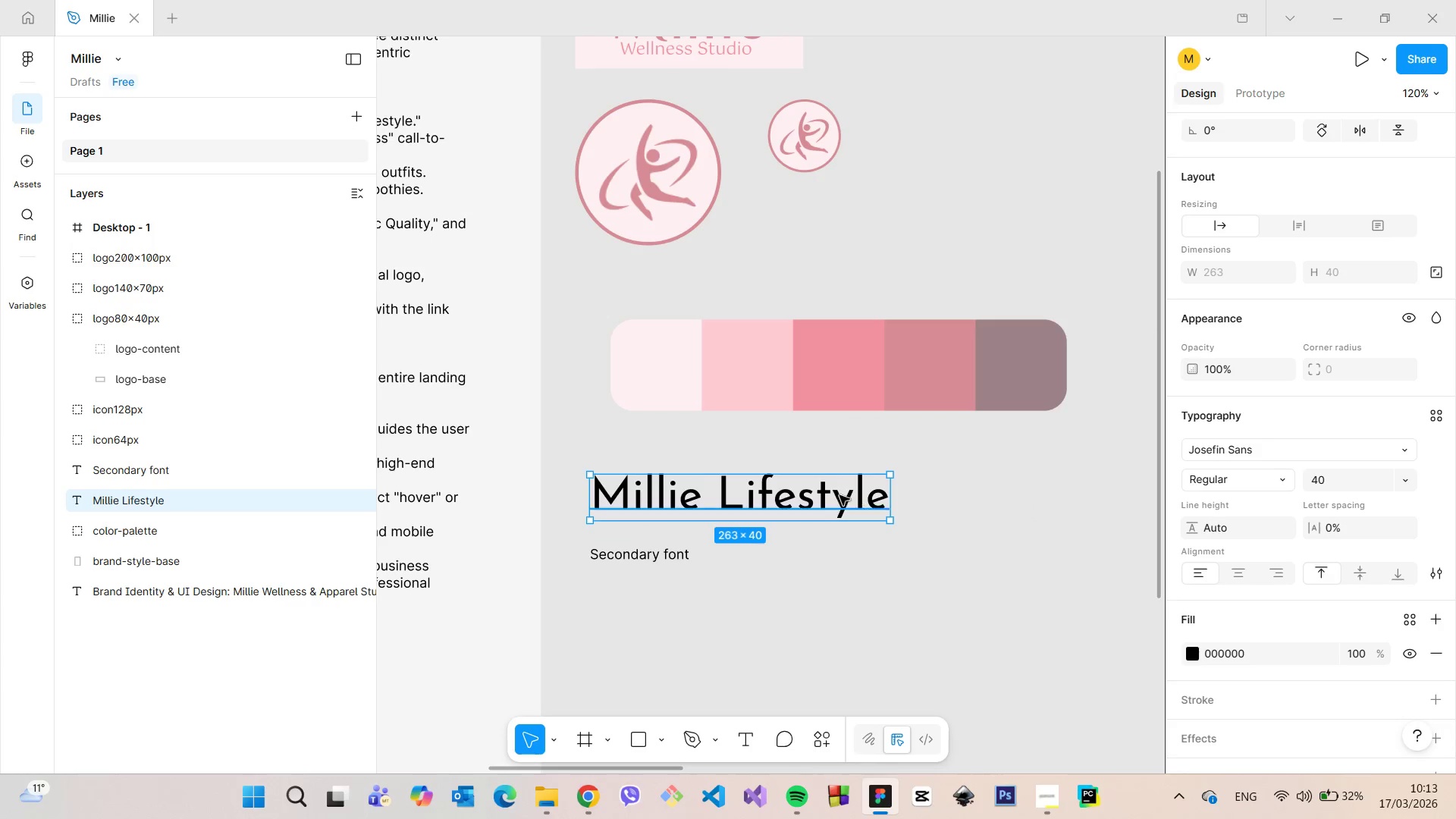 
double_click([827, 488])
 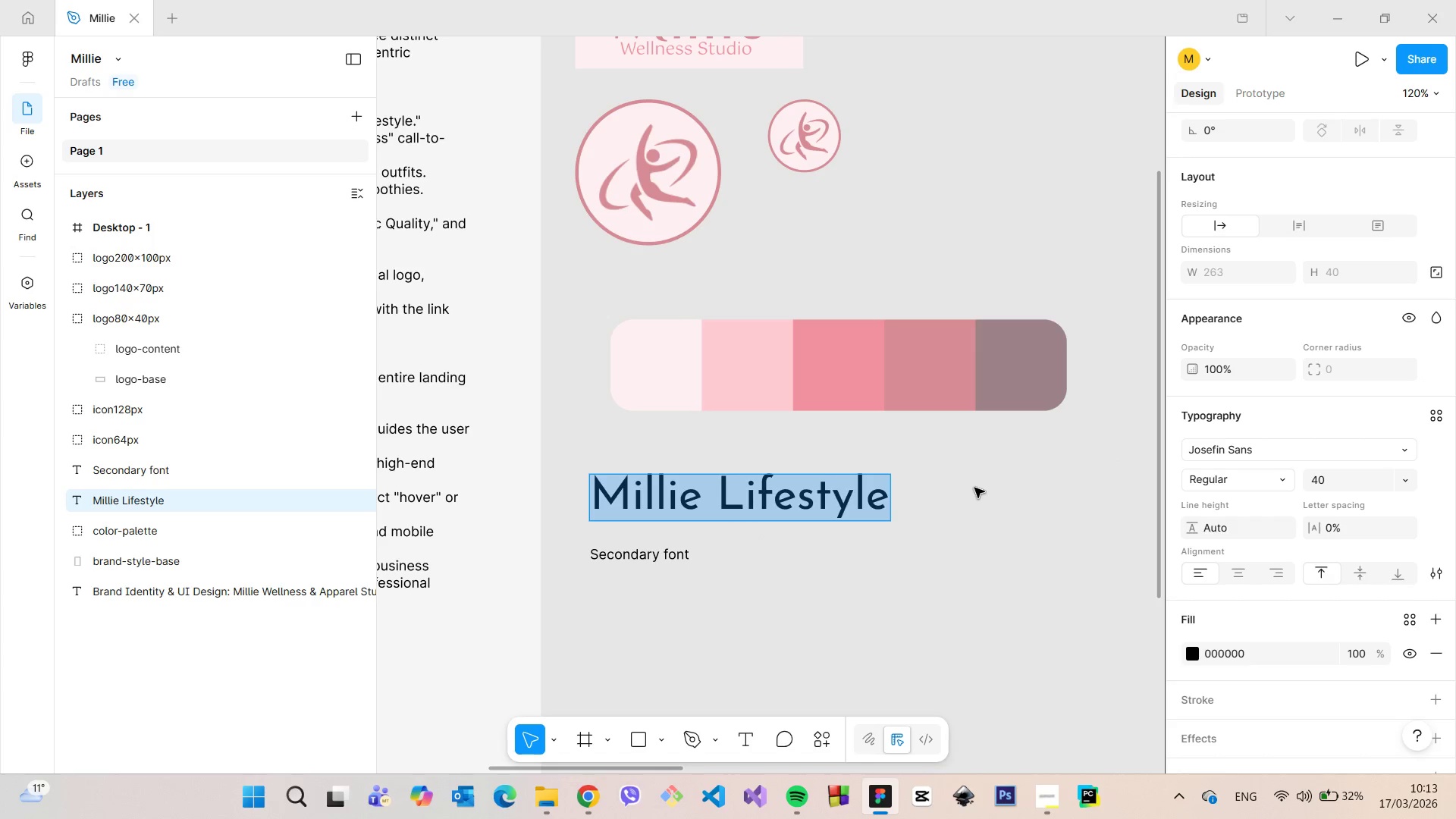 
left_click([974, 488])
 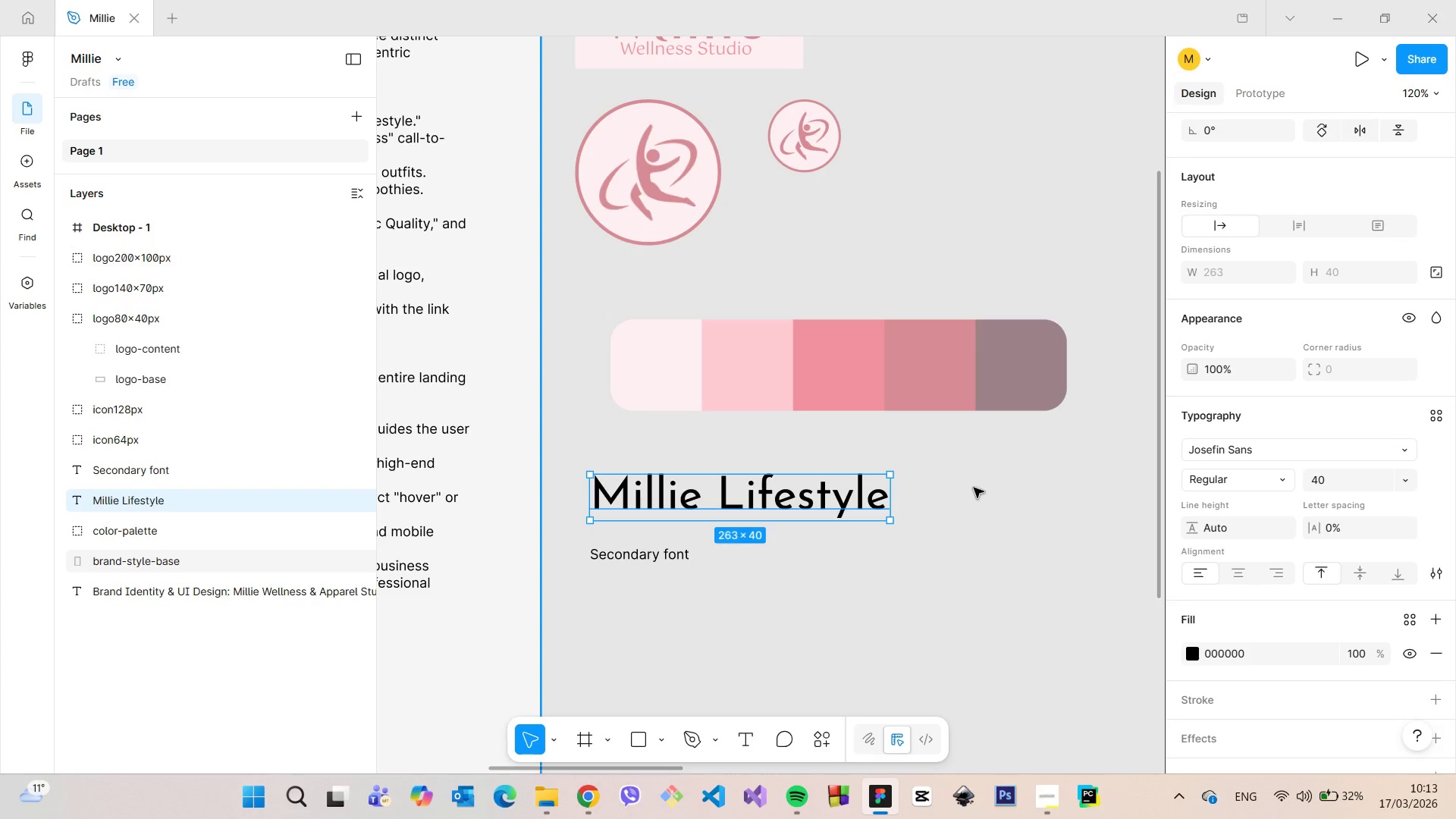 
left_click([974, 488])
 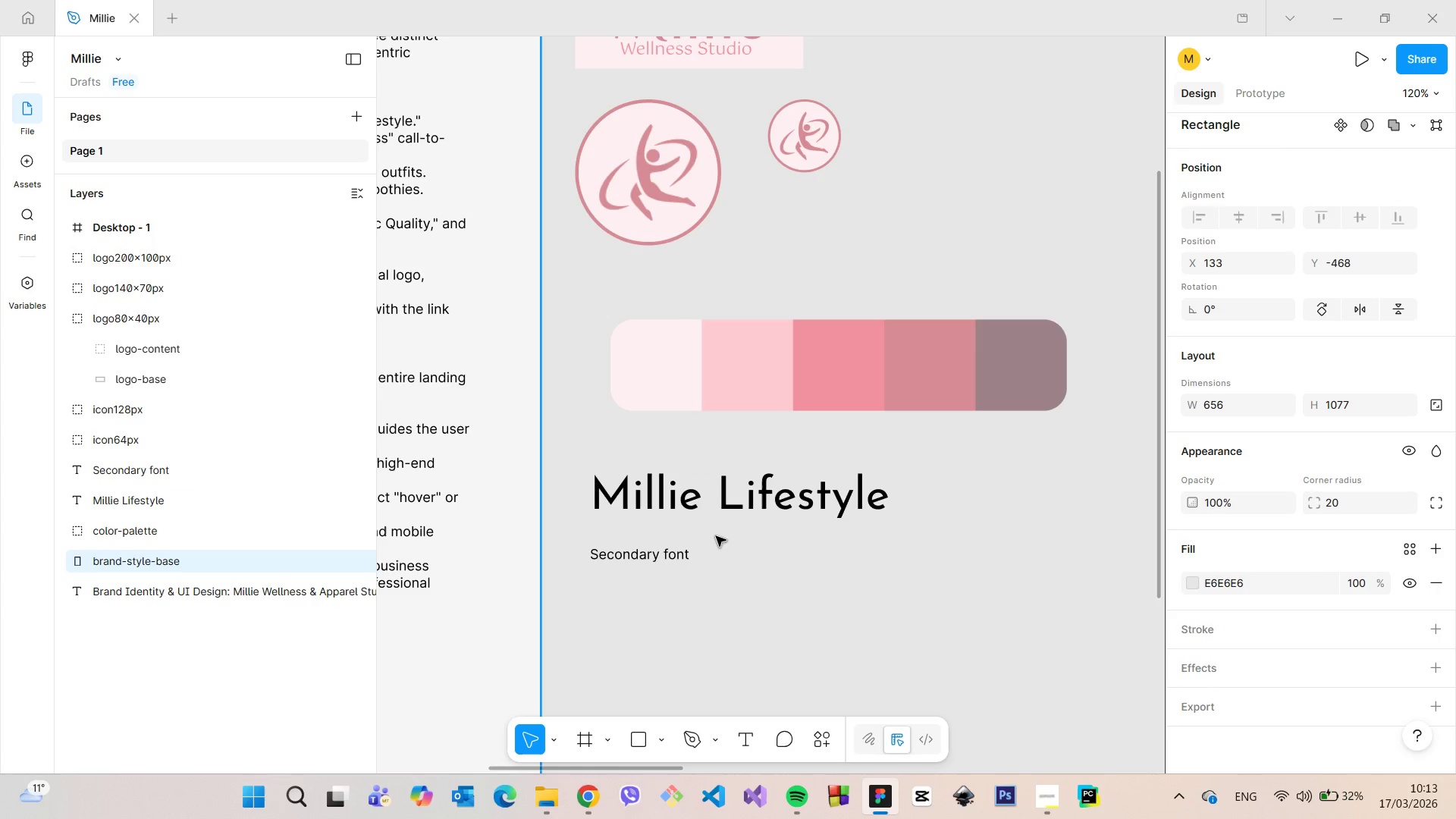 
left_click([745, 507])
 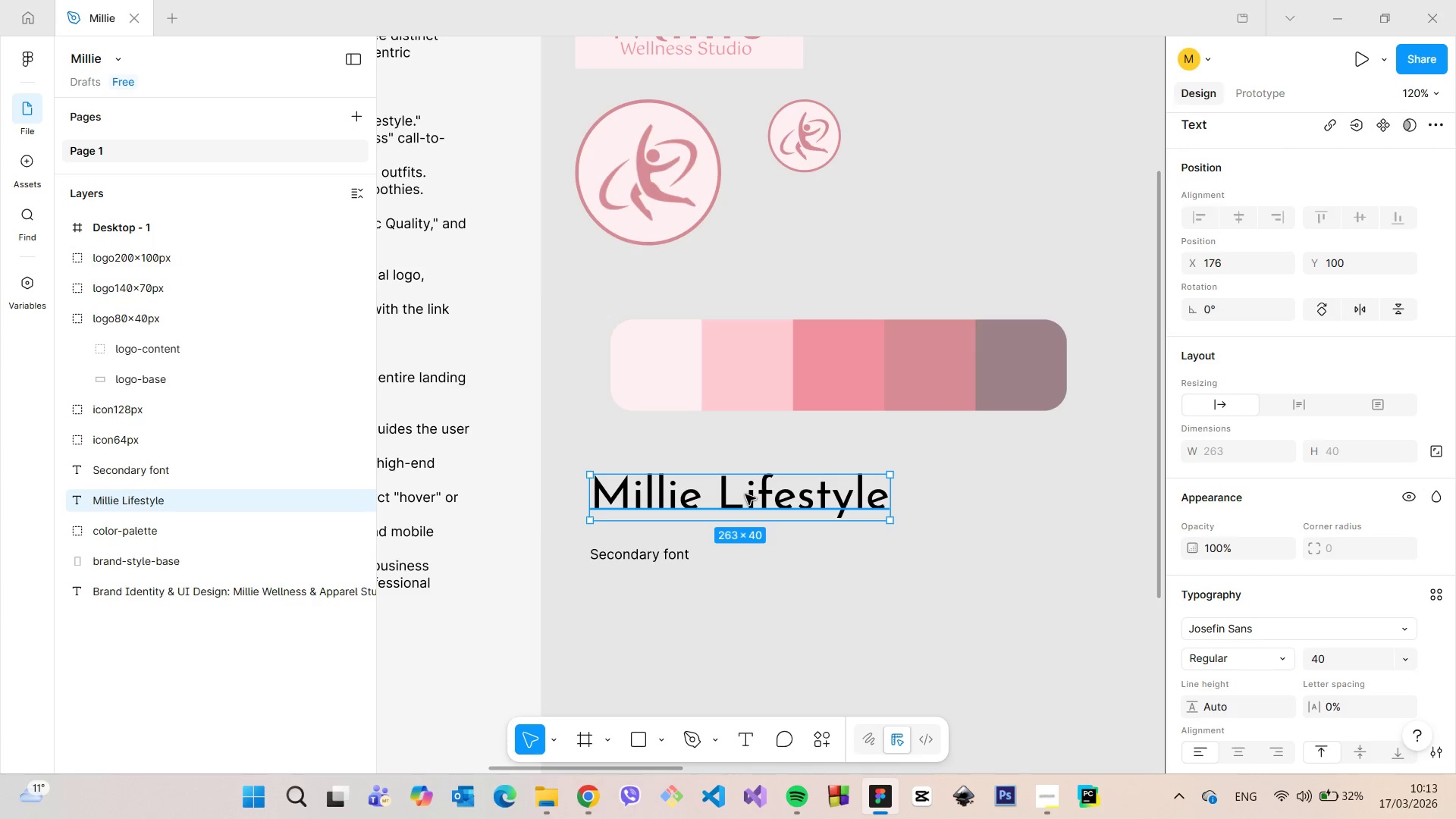 
hold_key(key=AltLeft, duration=0.78)
left_click_drag(start_coordinate=[745, 494], to_coordinate=[741, 613])
 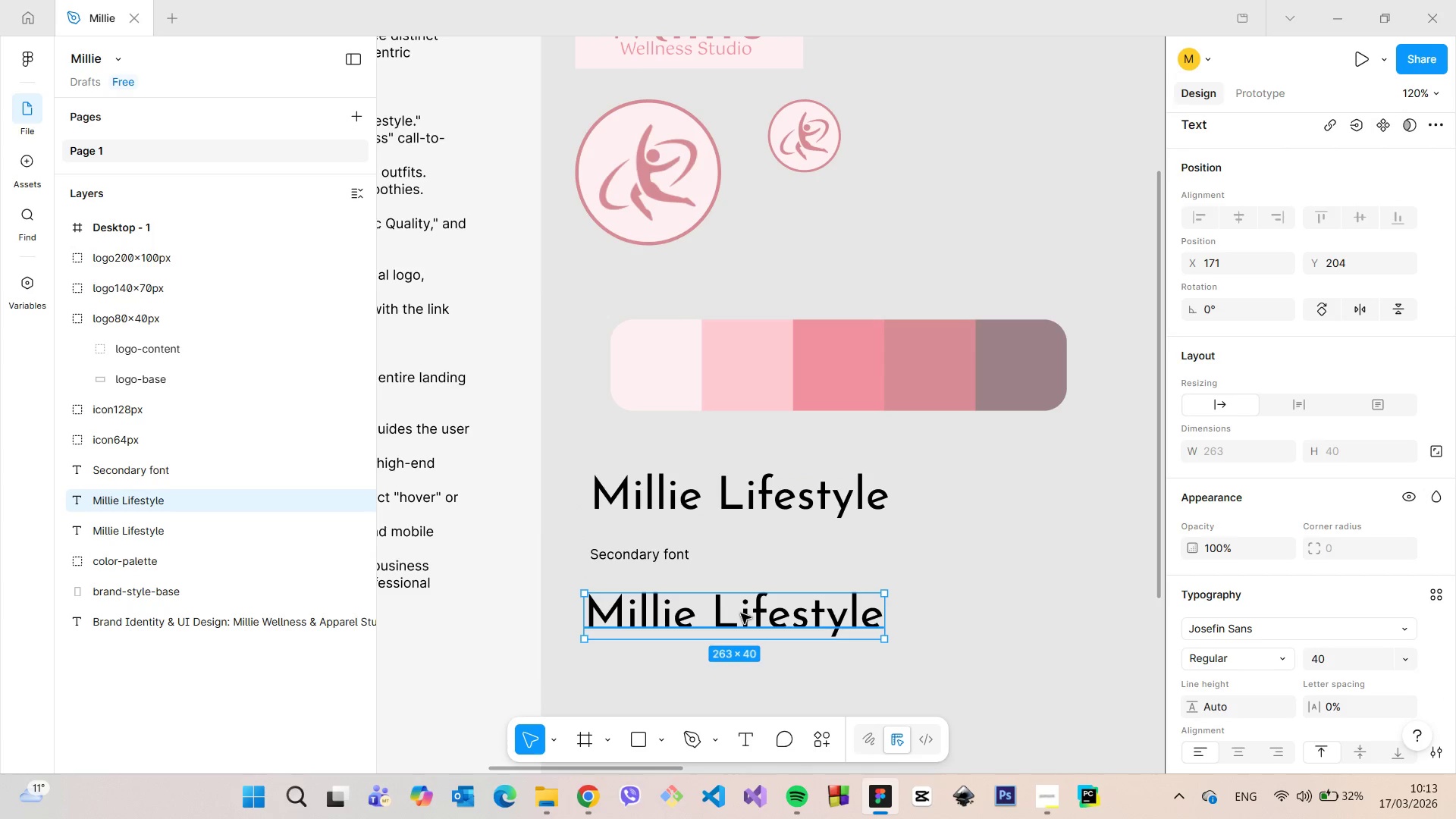 
double_click([741, 613])
 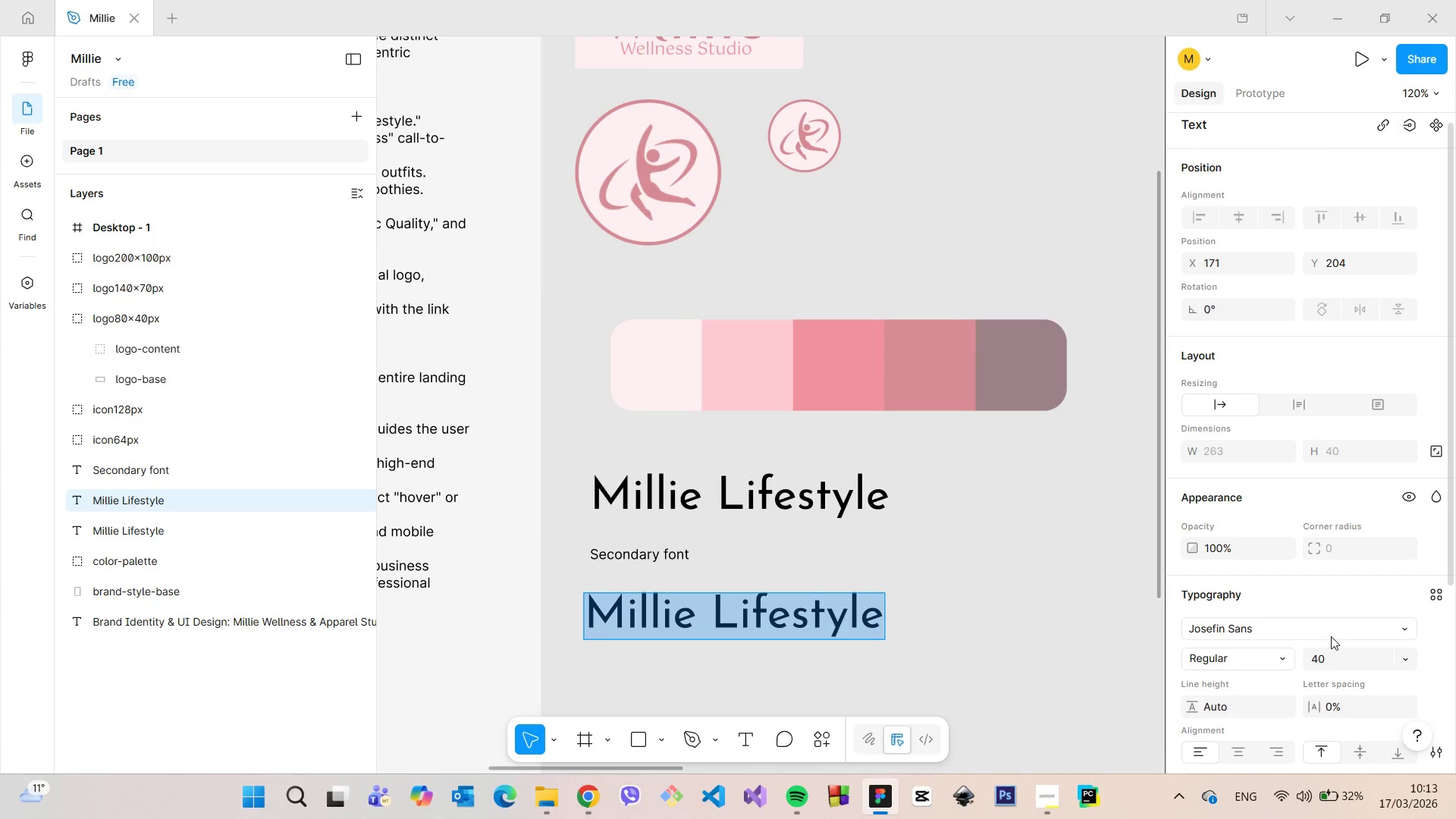 
left_click([1330, 635])
 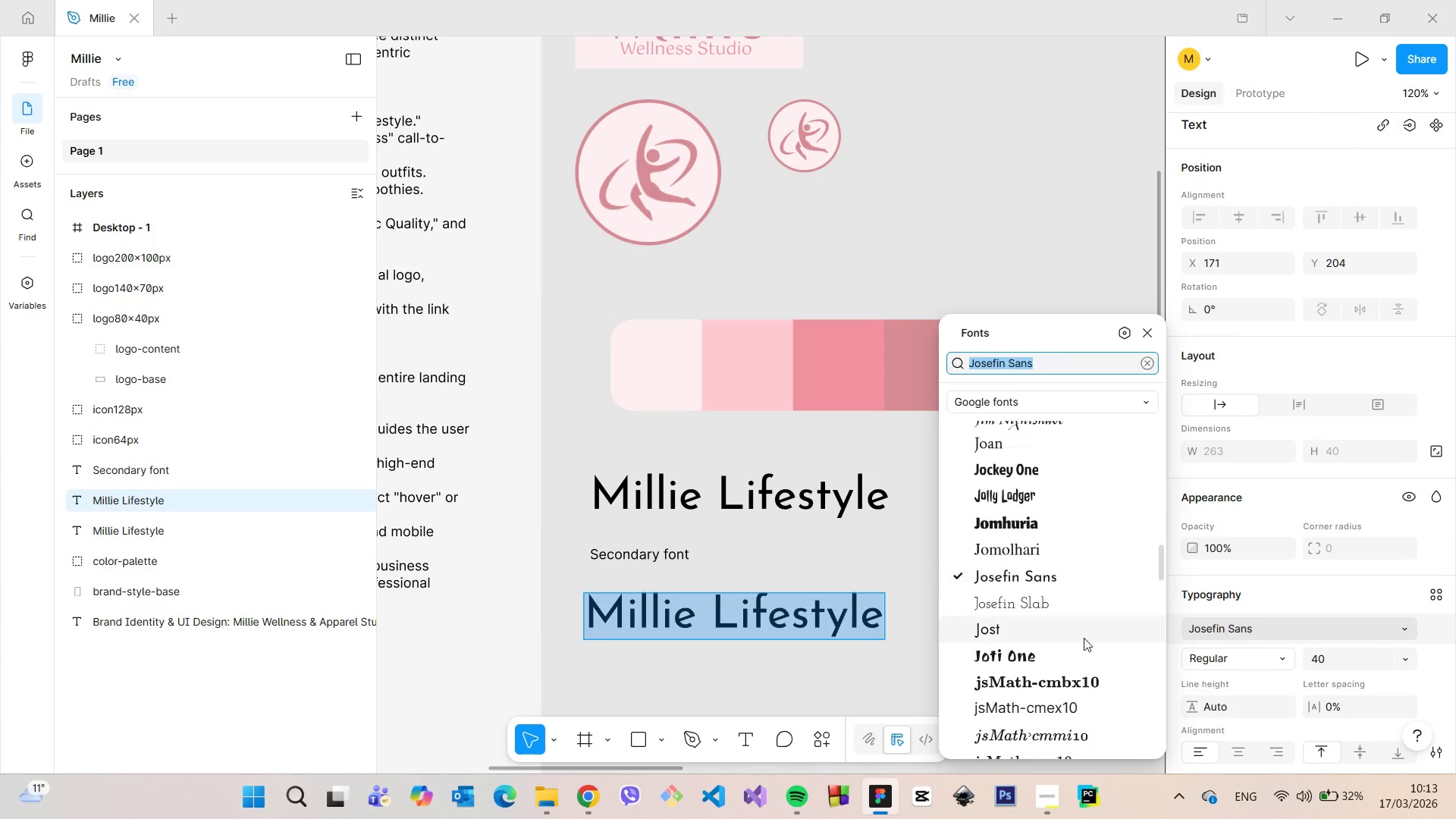 
scroll: coordinate [1041, 537], scroll_direction: down, amount: 9.0
 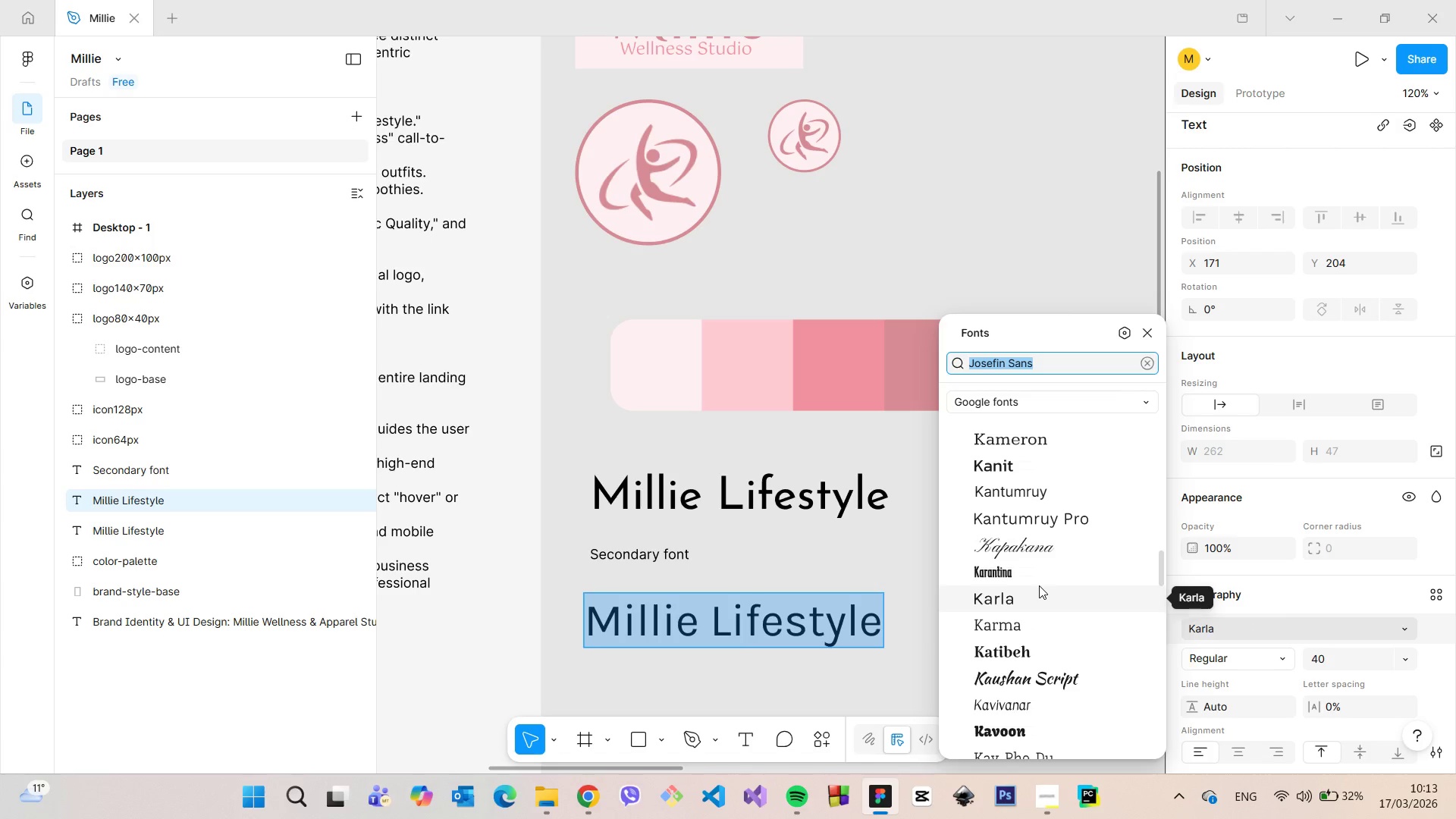 
wait(8.0)
 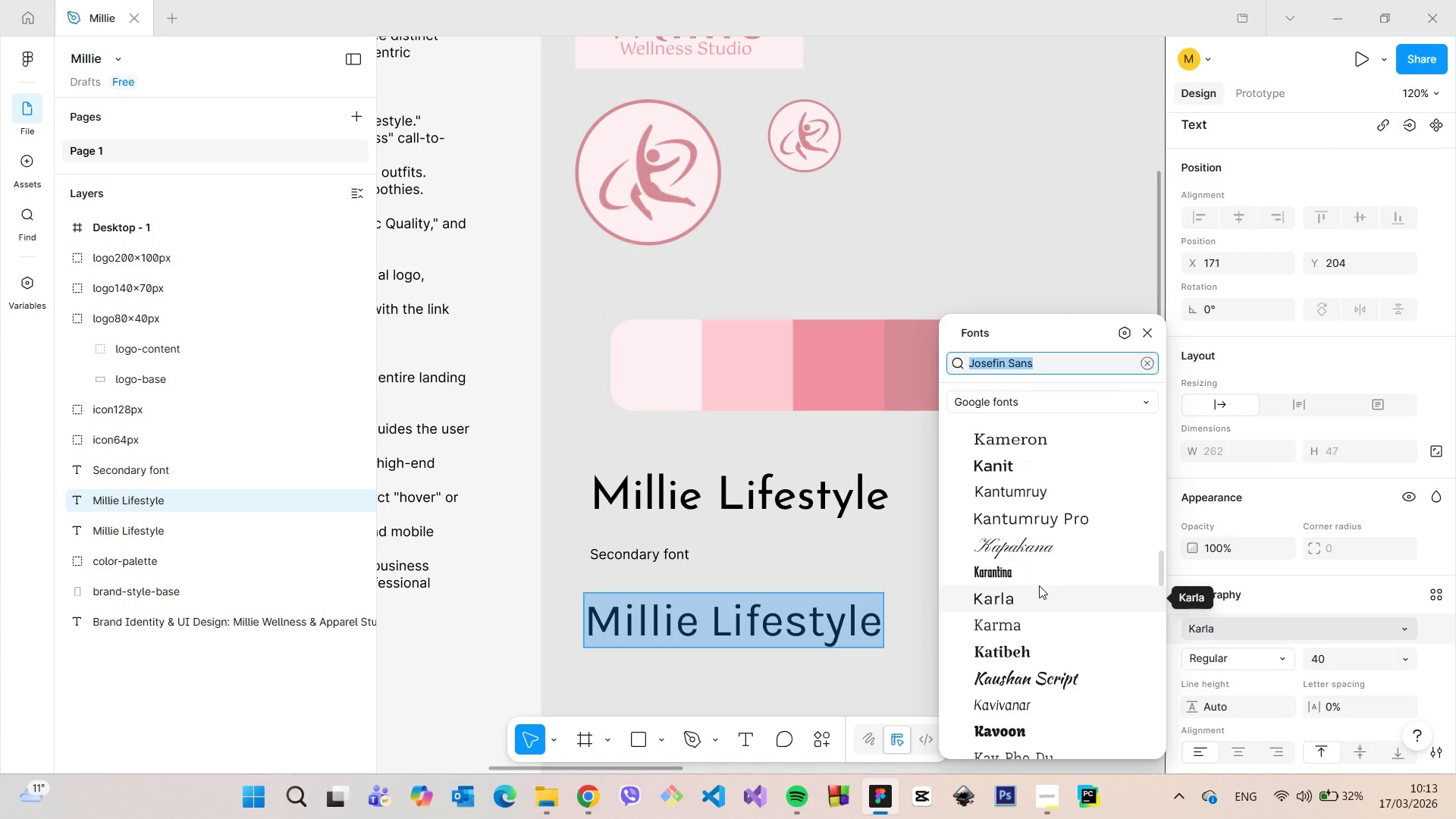 
scroll: coordinate [1038, 554], scroll_direction: down, amount: 16.0
 